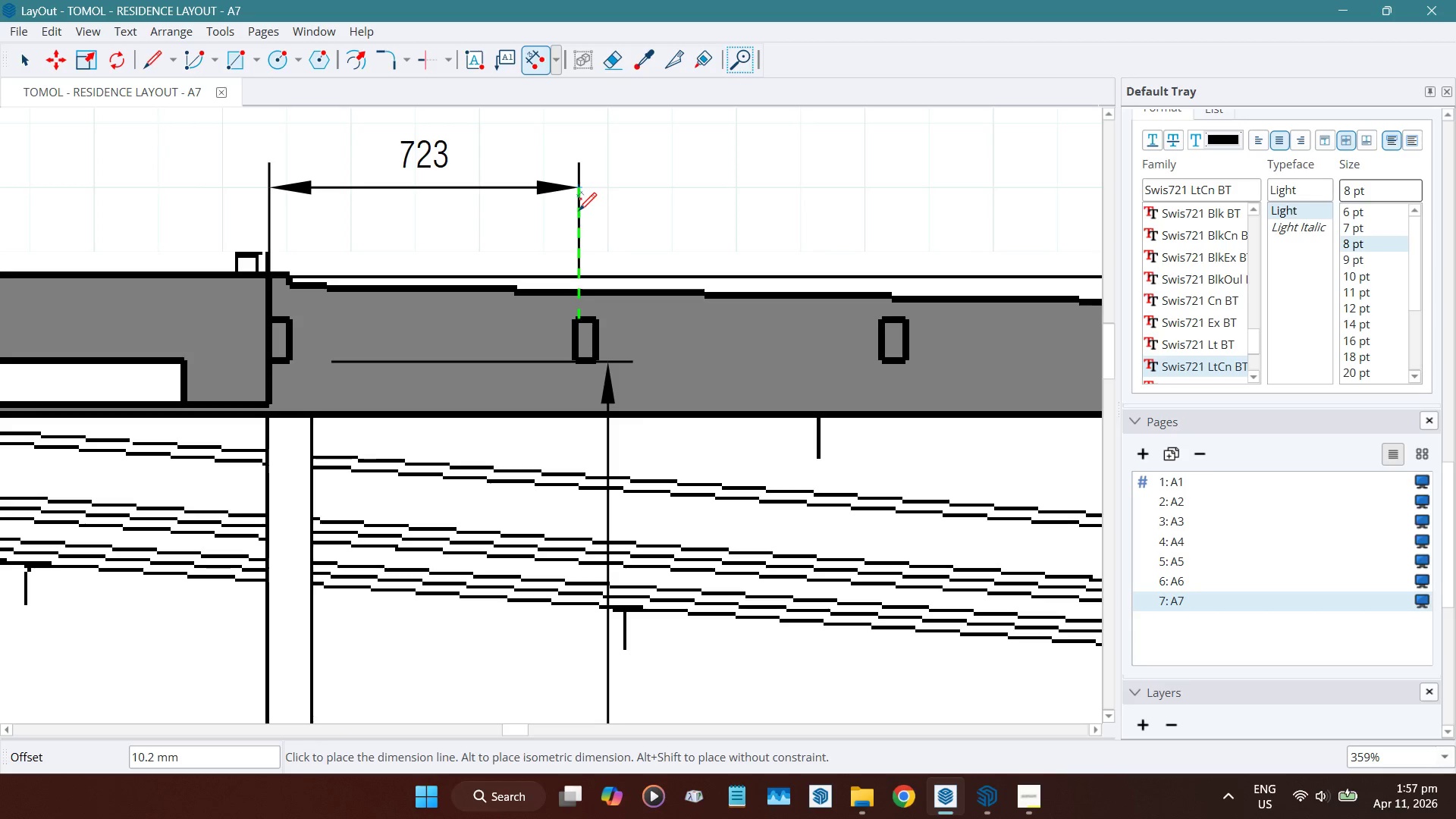 
left_click([577, 210])
 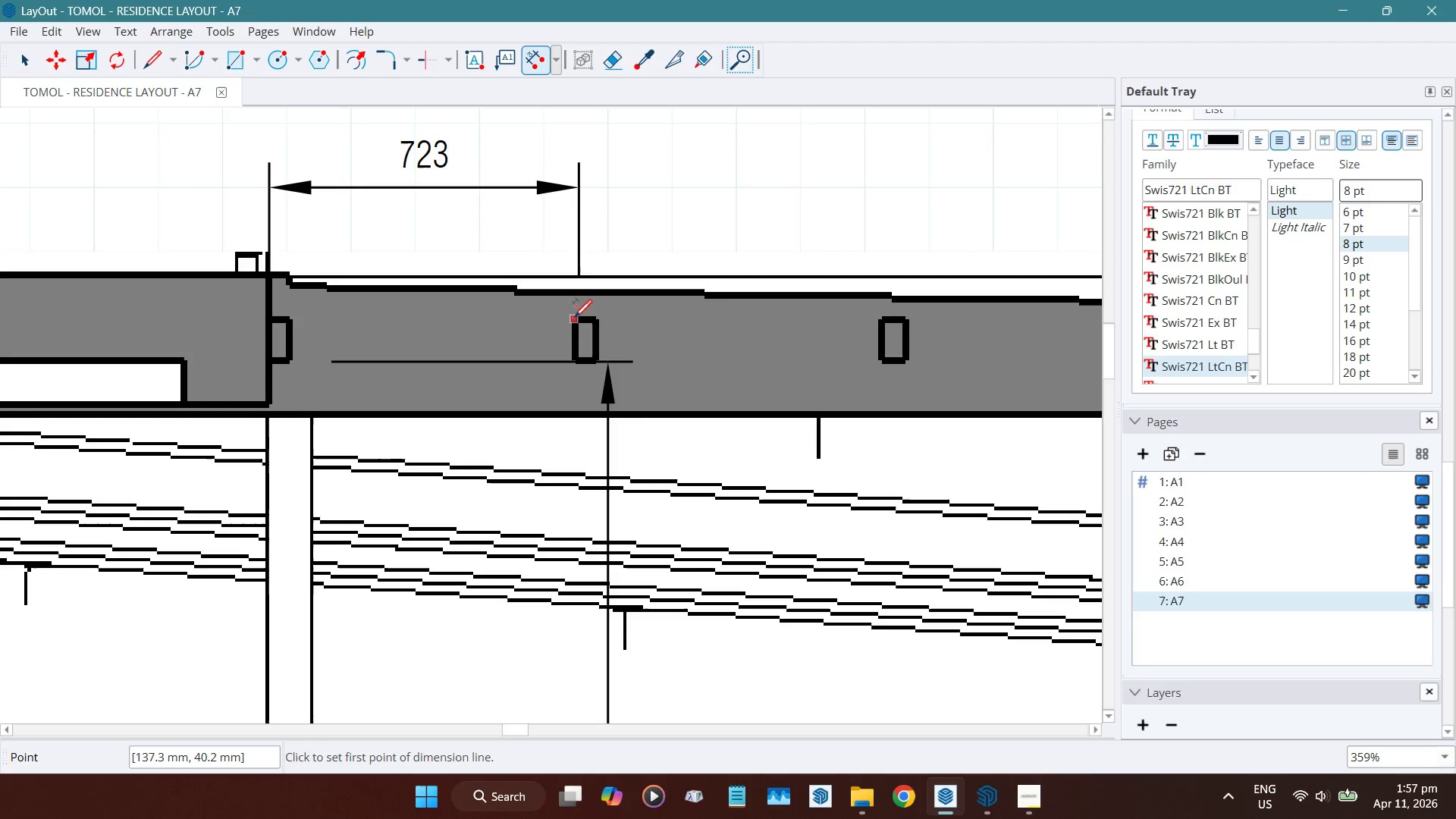 
key(Space)
 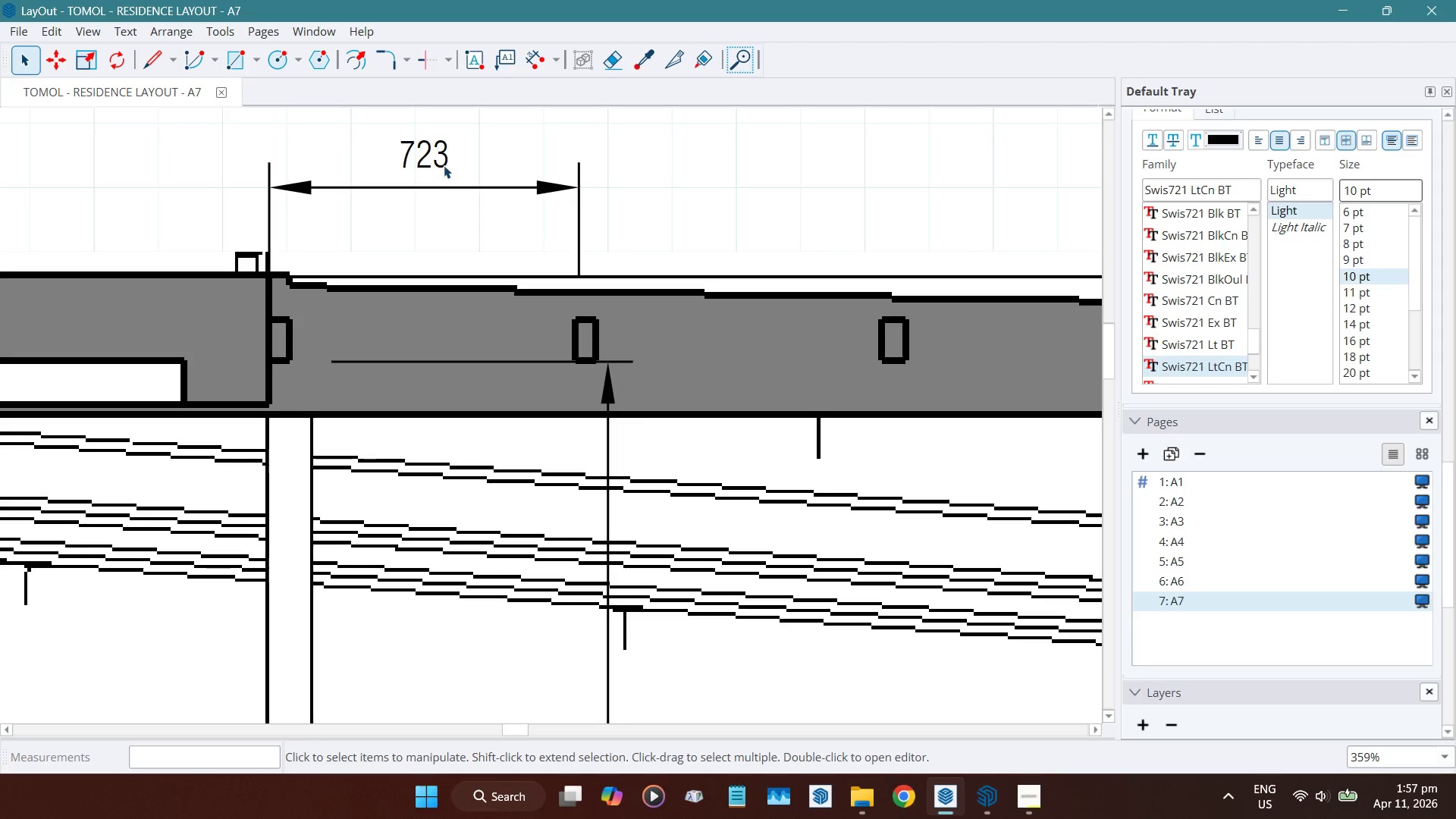 
left_click([442, 159])
 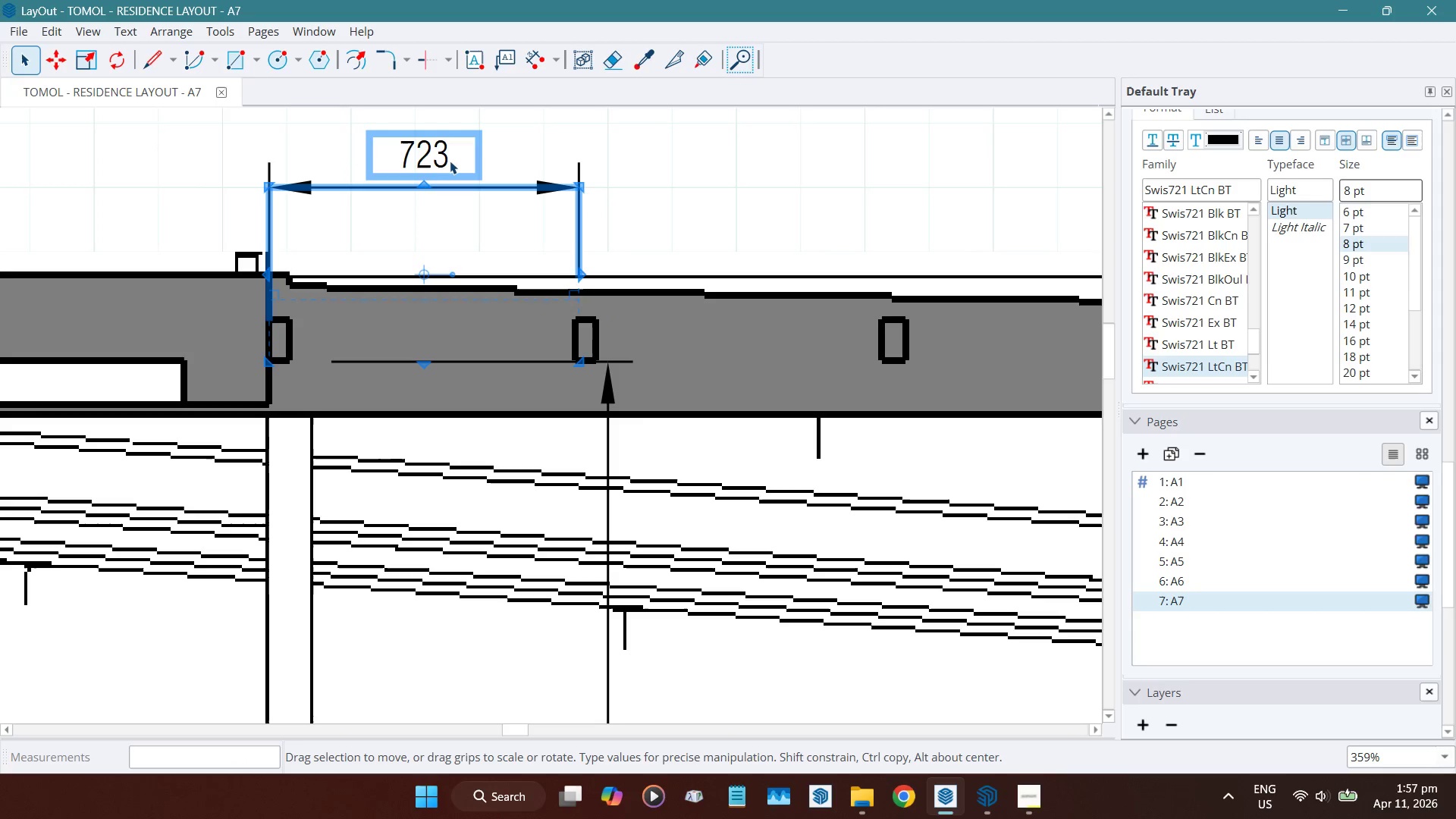 
key(Delete)
 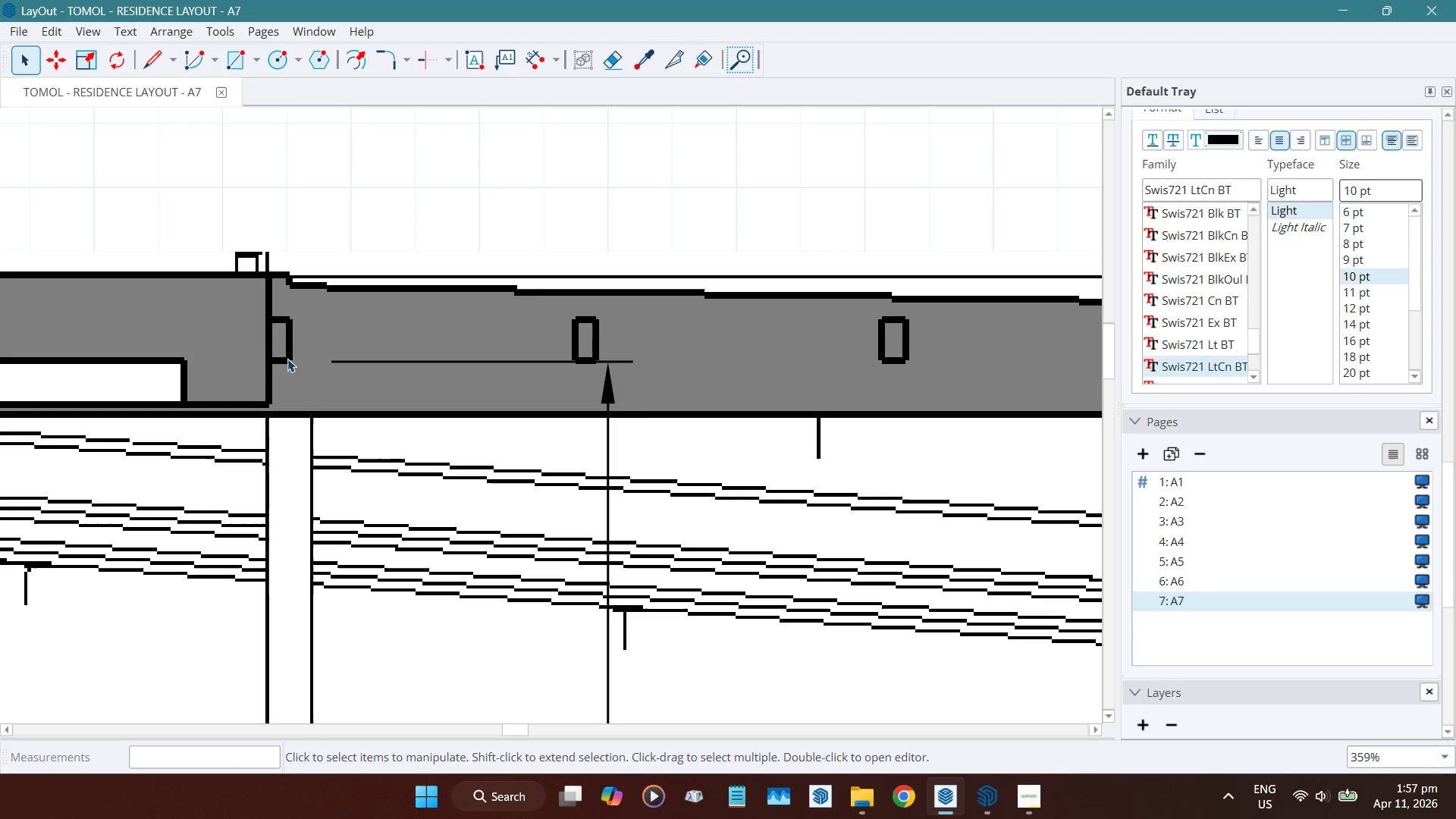 
key(D)
 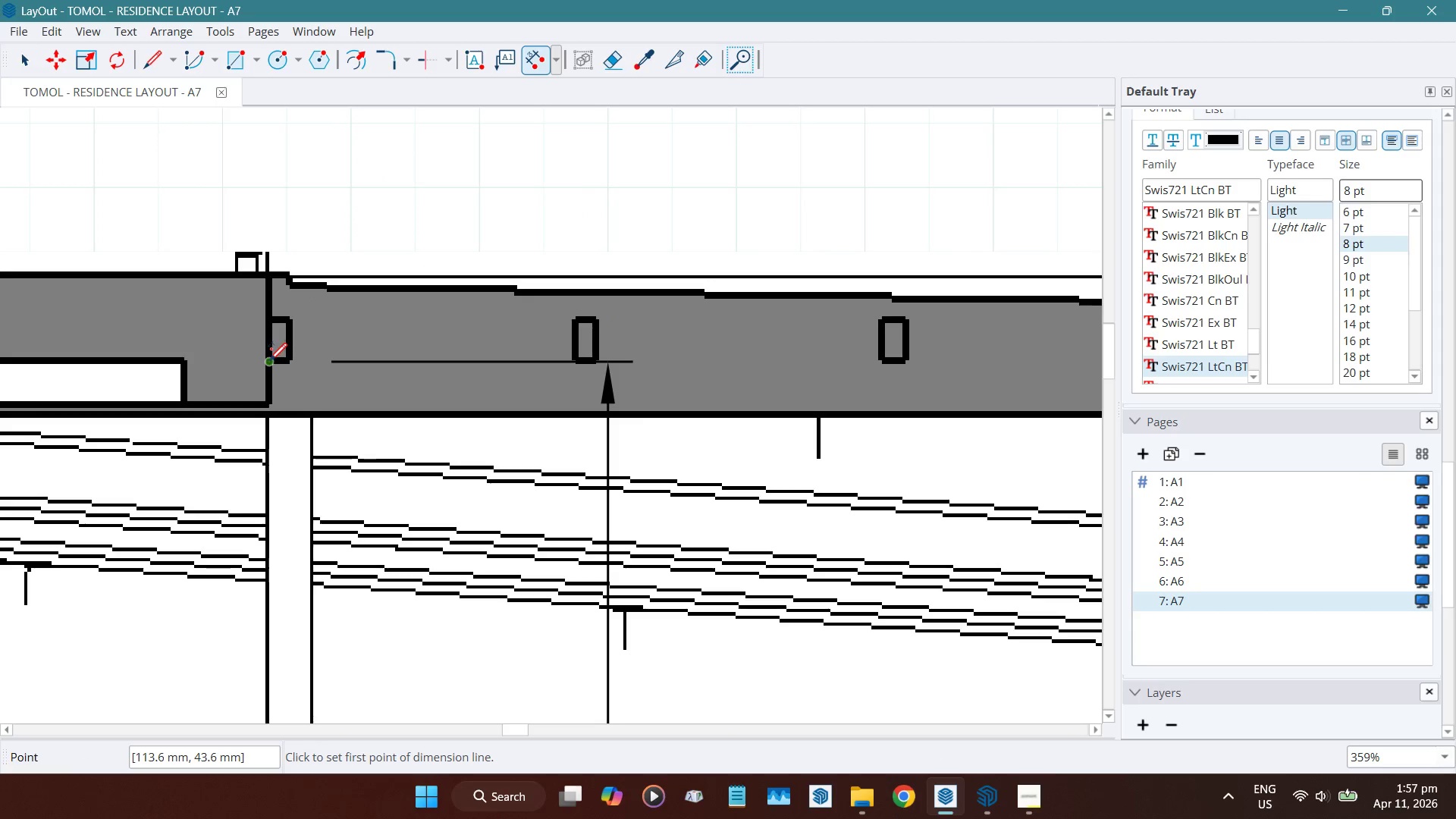 
left_click([268, 360])
 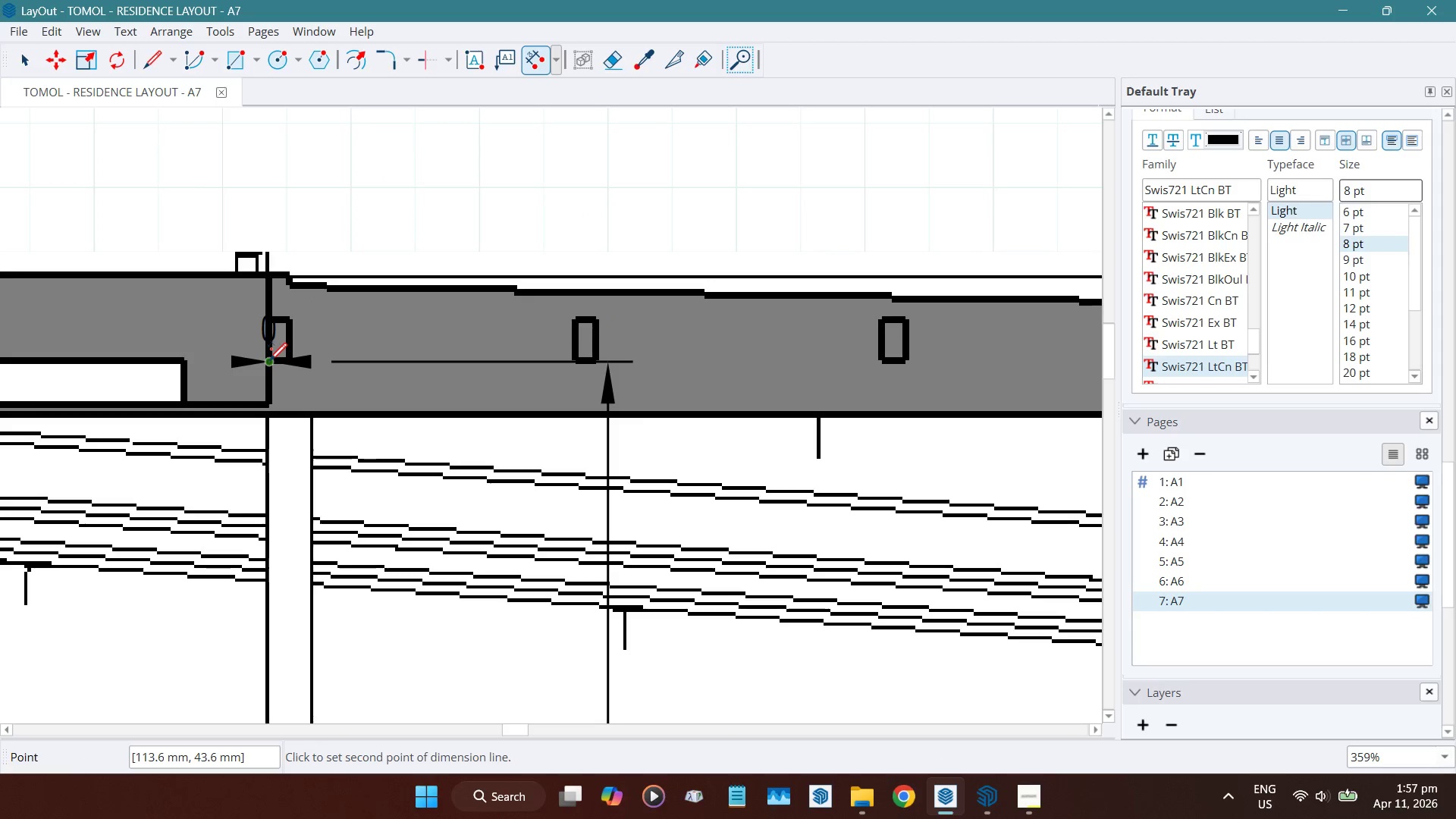 
scroll: coordinate [268, 360], scroll_direction: down, amount: 5.0
 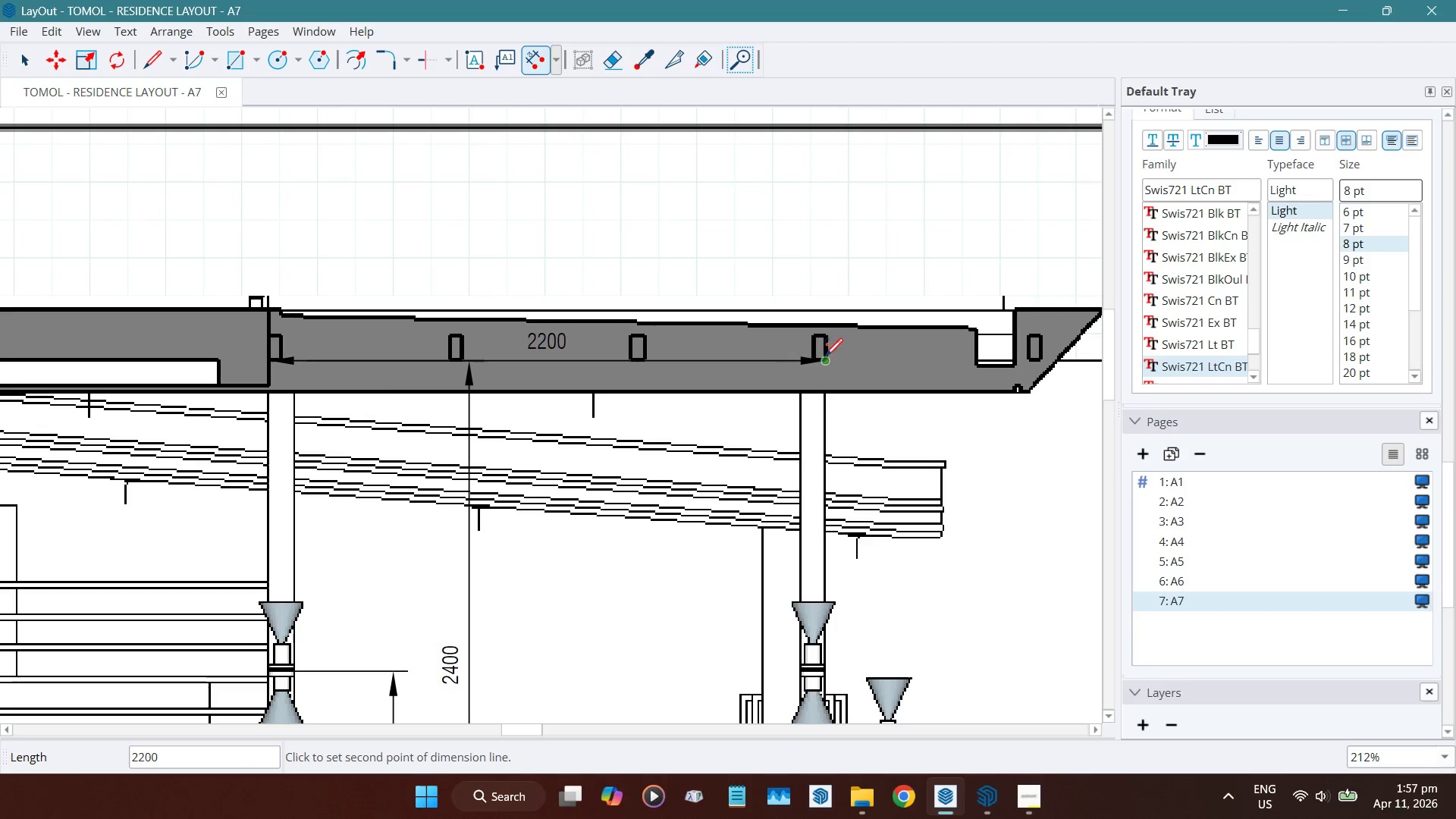 
left_click([824, 356])
 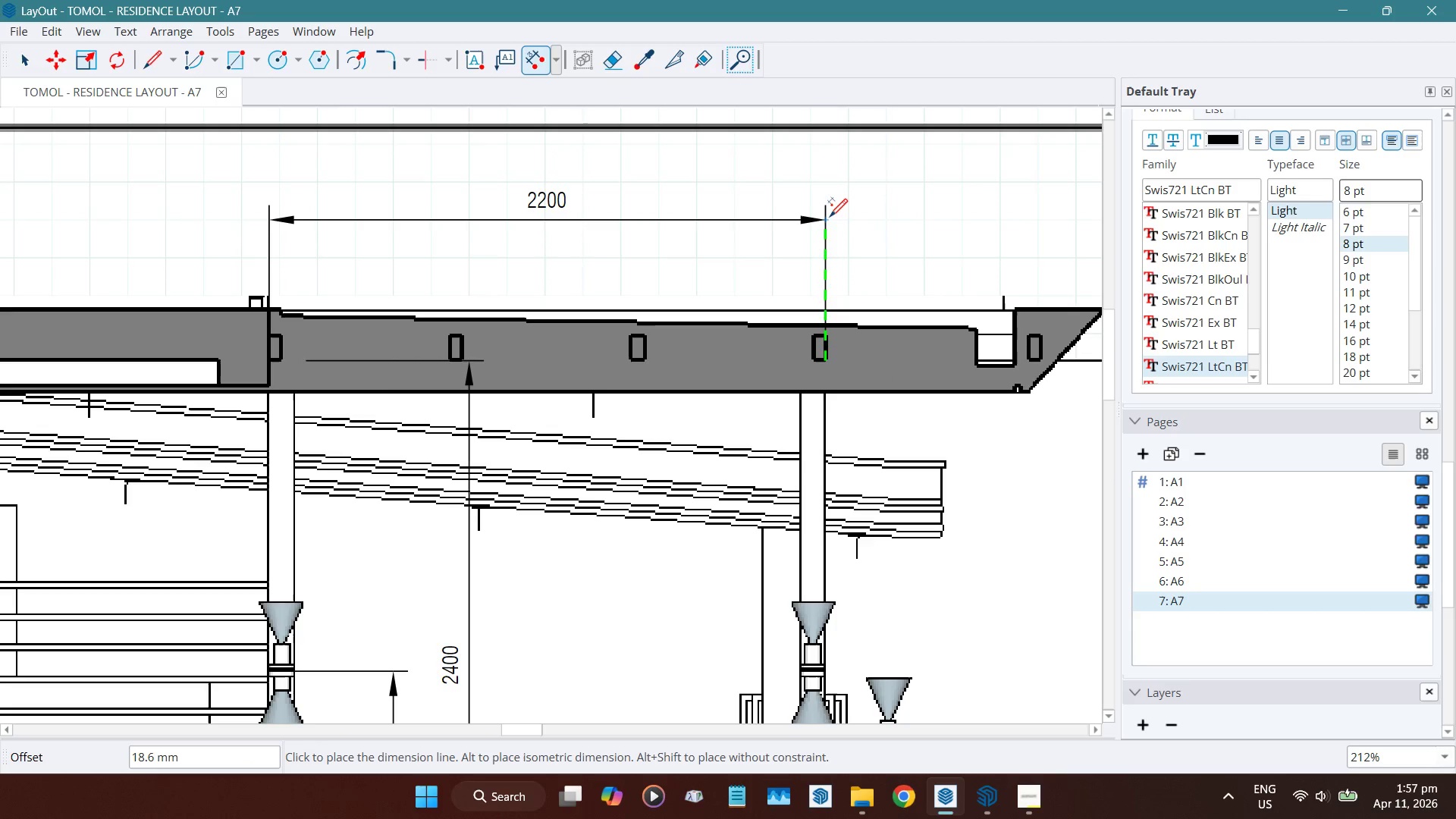 
wait(7.62)
 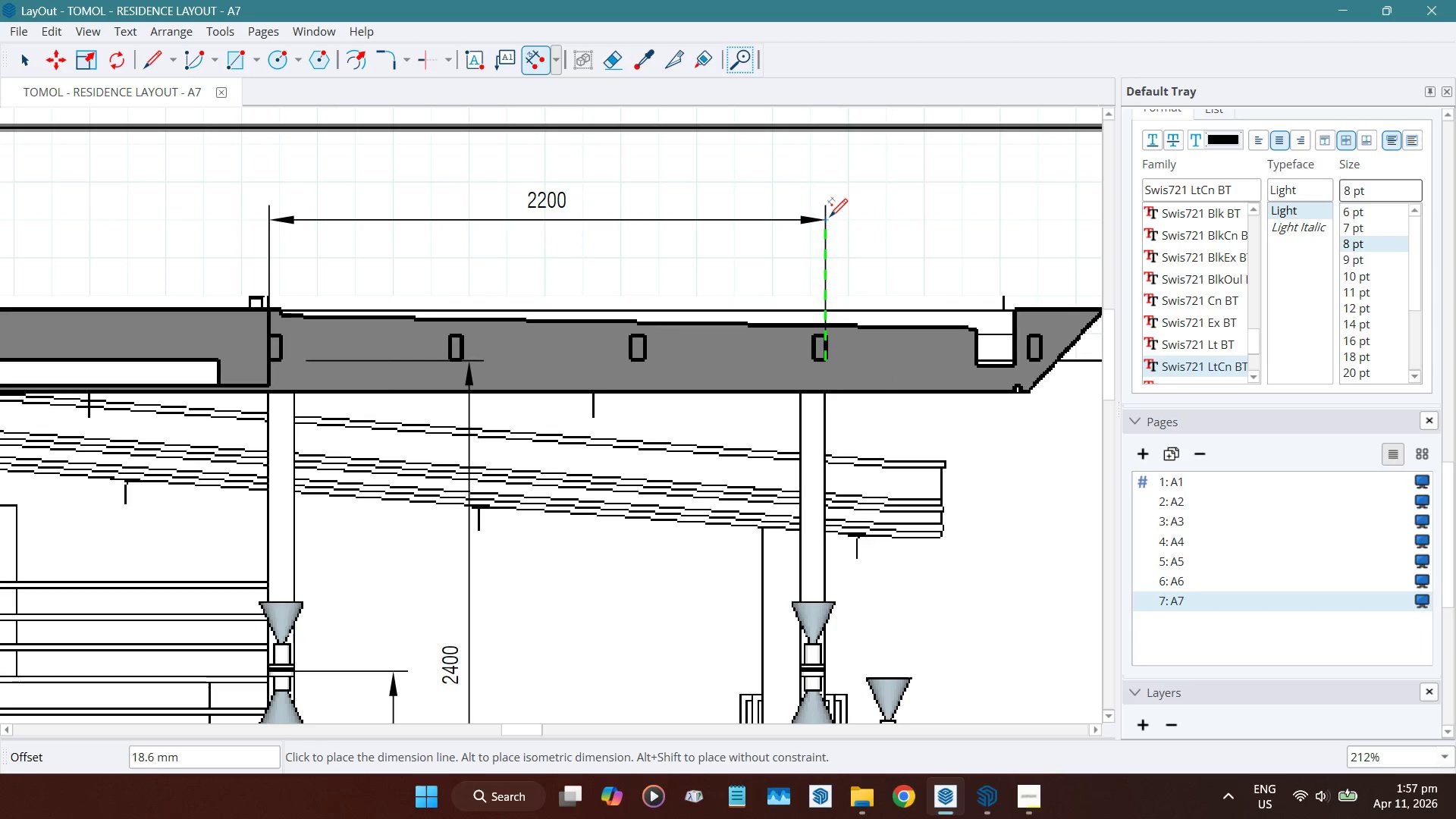 
left_click([816, 178])
 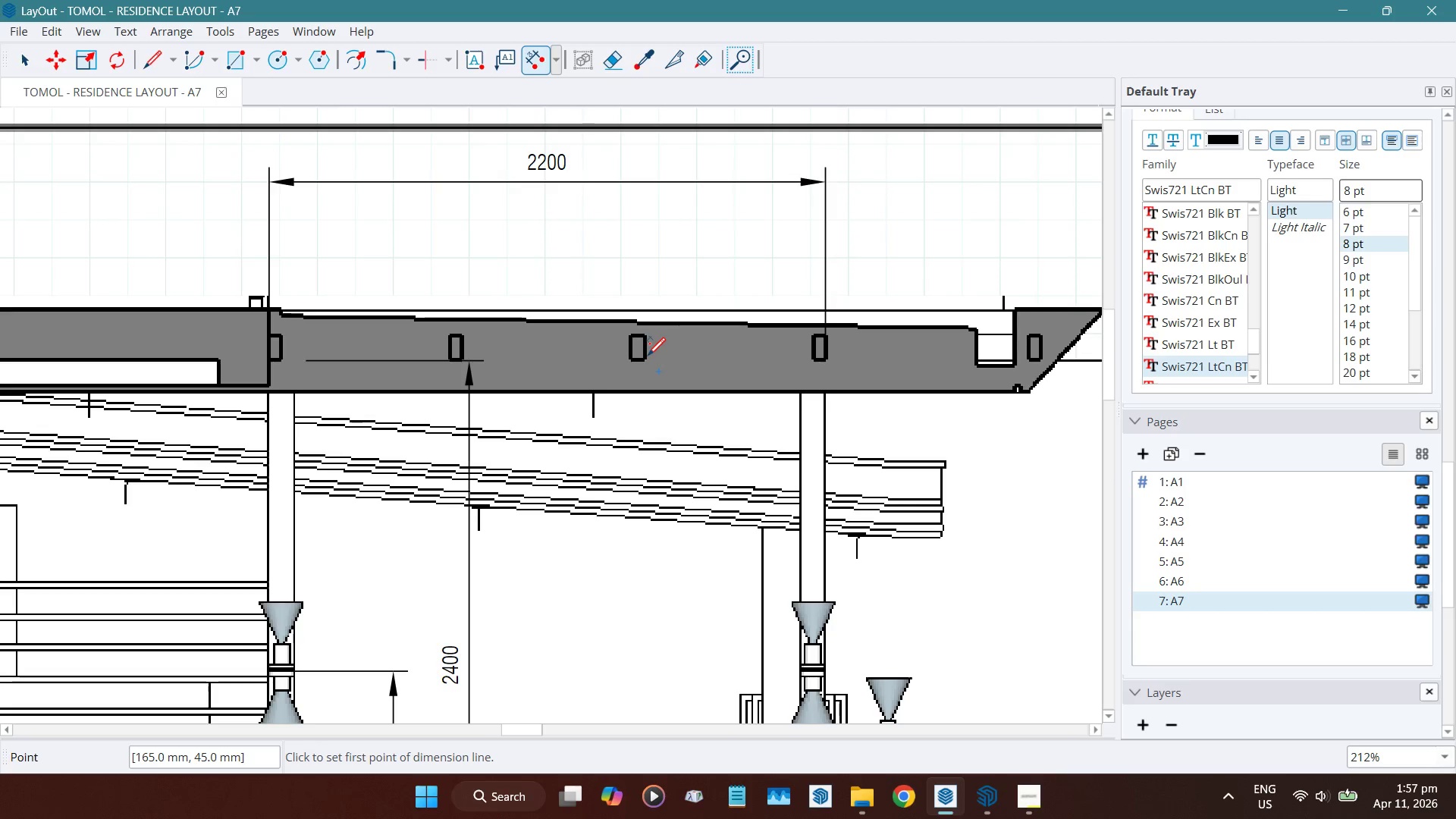 
wait(5.52)
 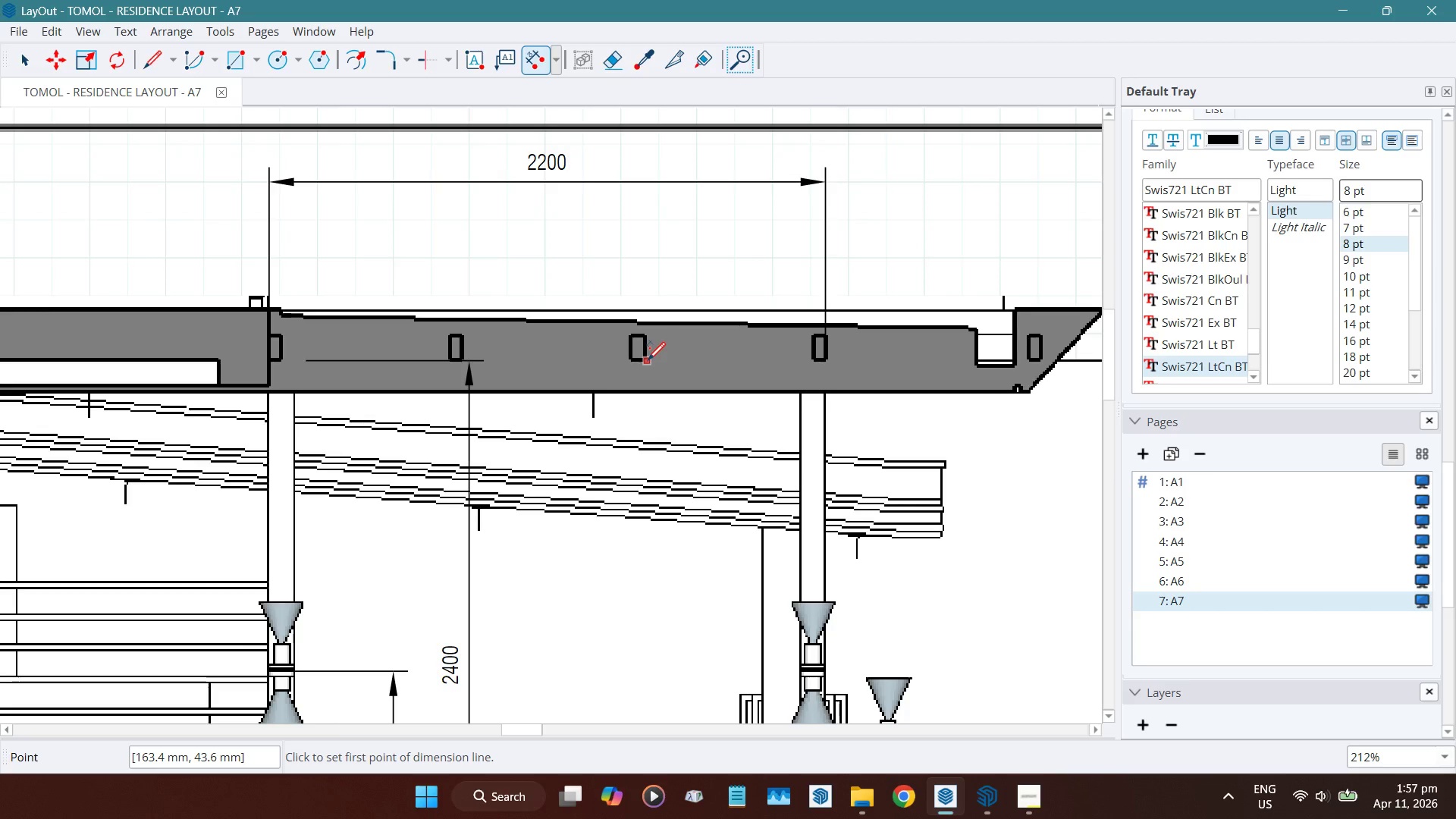 
scroll: coordinate [645, 356], scroll_direction: up, amount: 5.0
 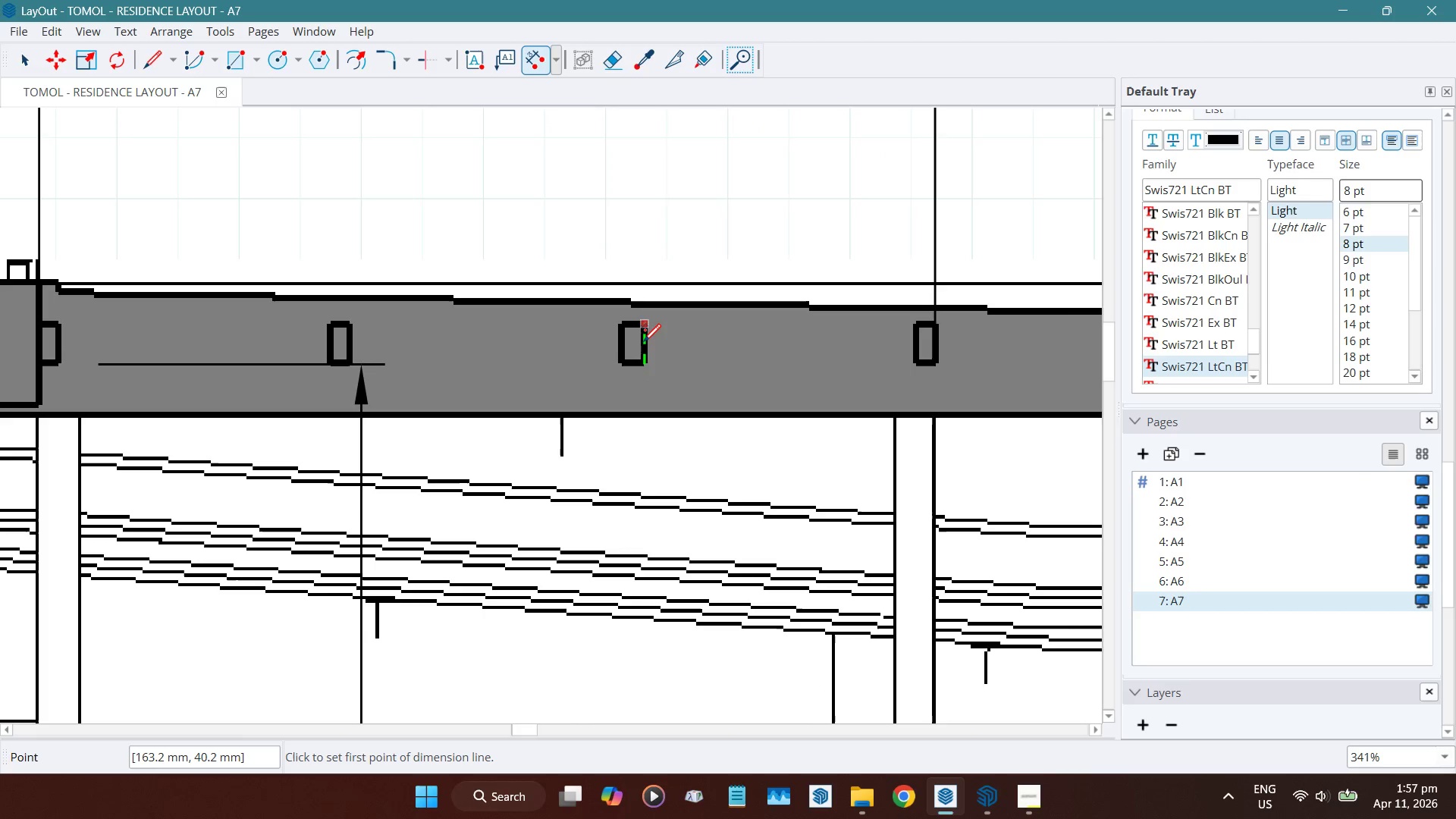 
left_click([643, 335])
 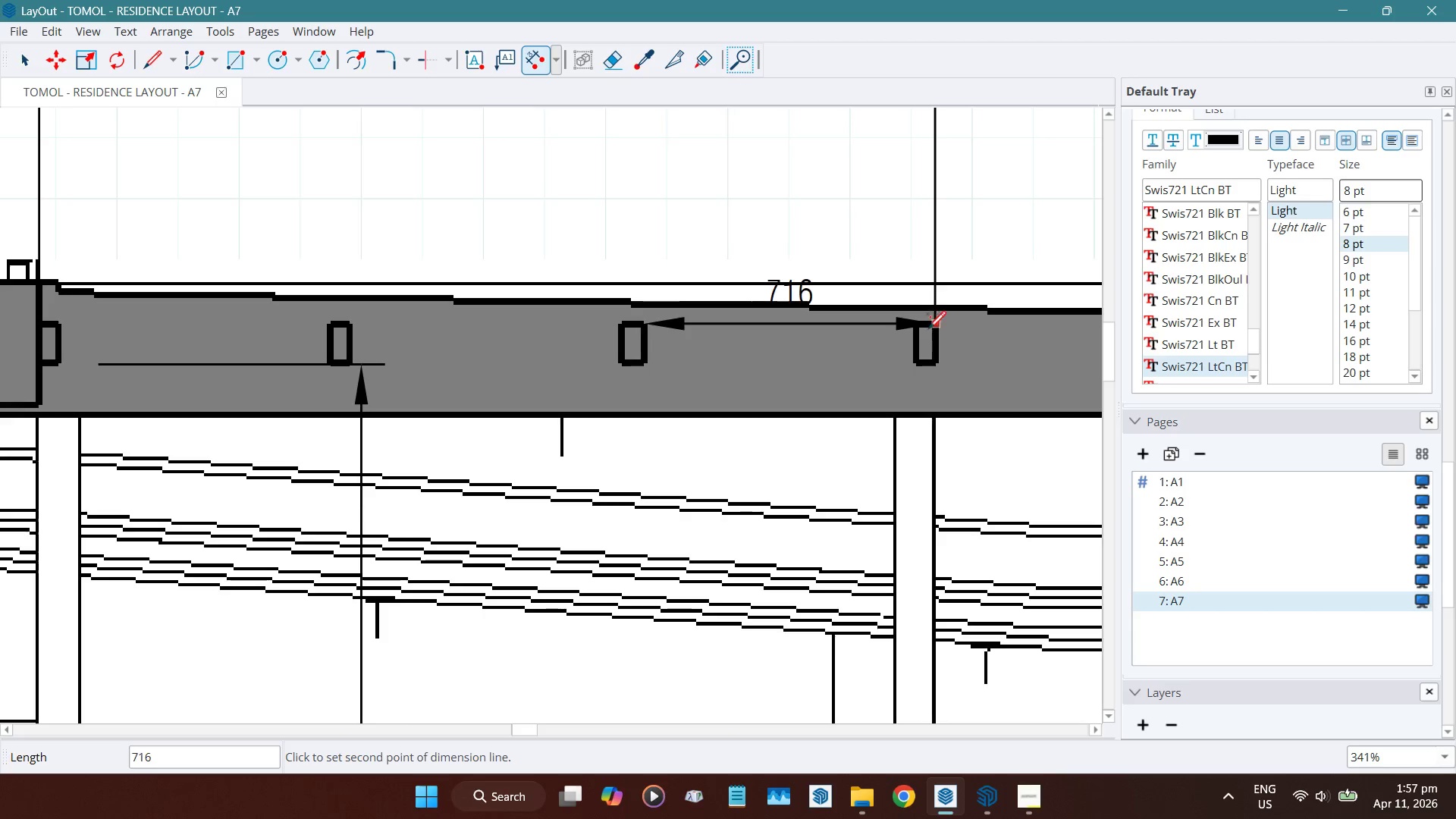 
wait(9.94)
 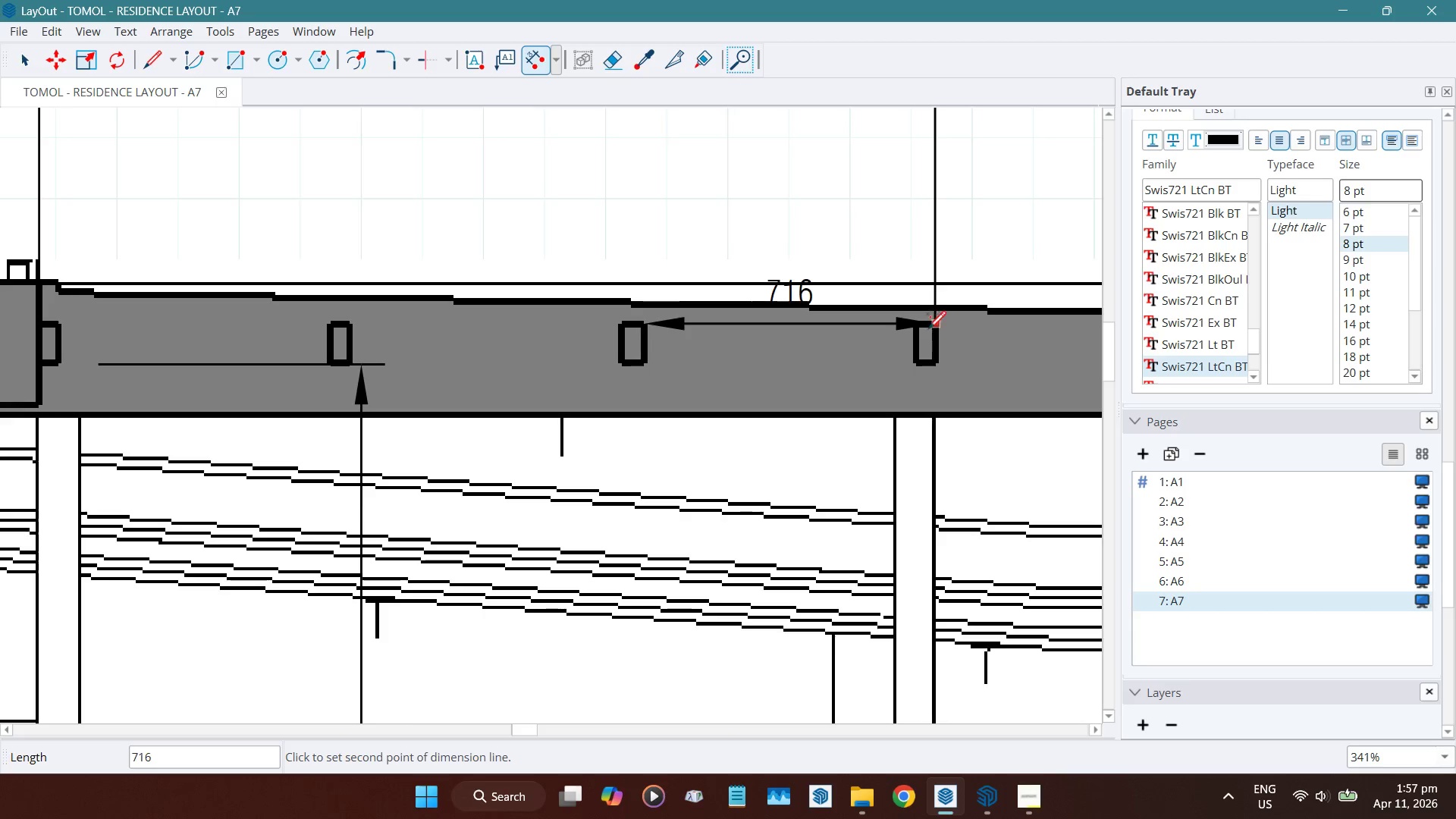 
key(Space)
 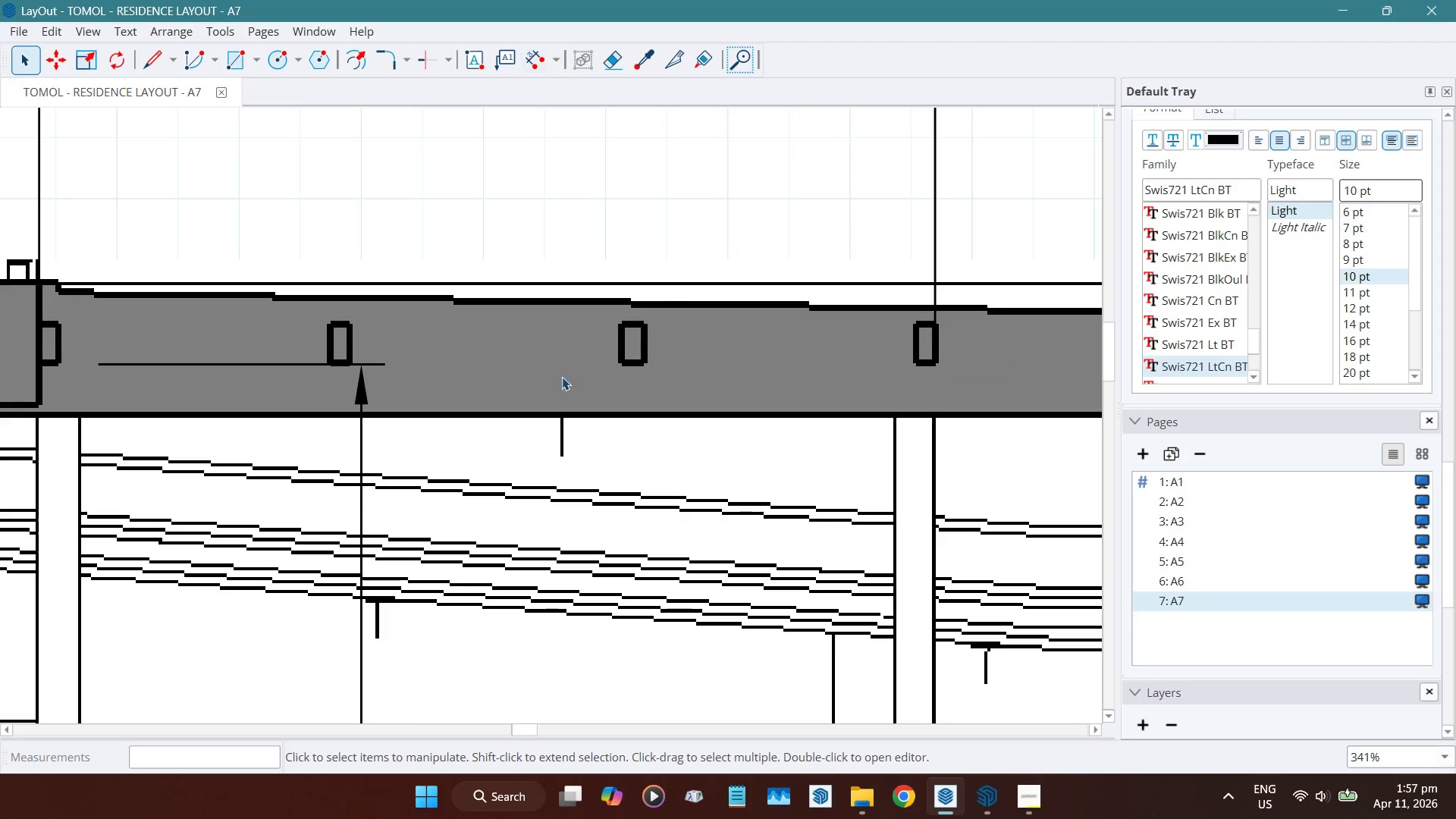 
scroll: coordinate [491, 453], scroll_direction: down, amount: 9.0
 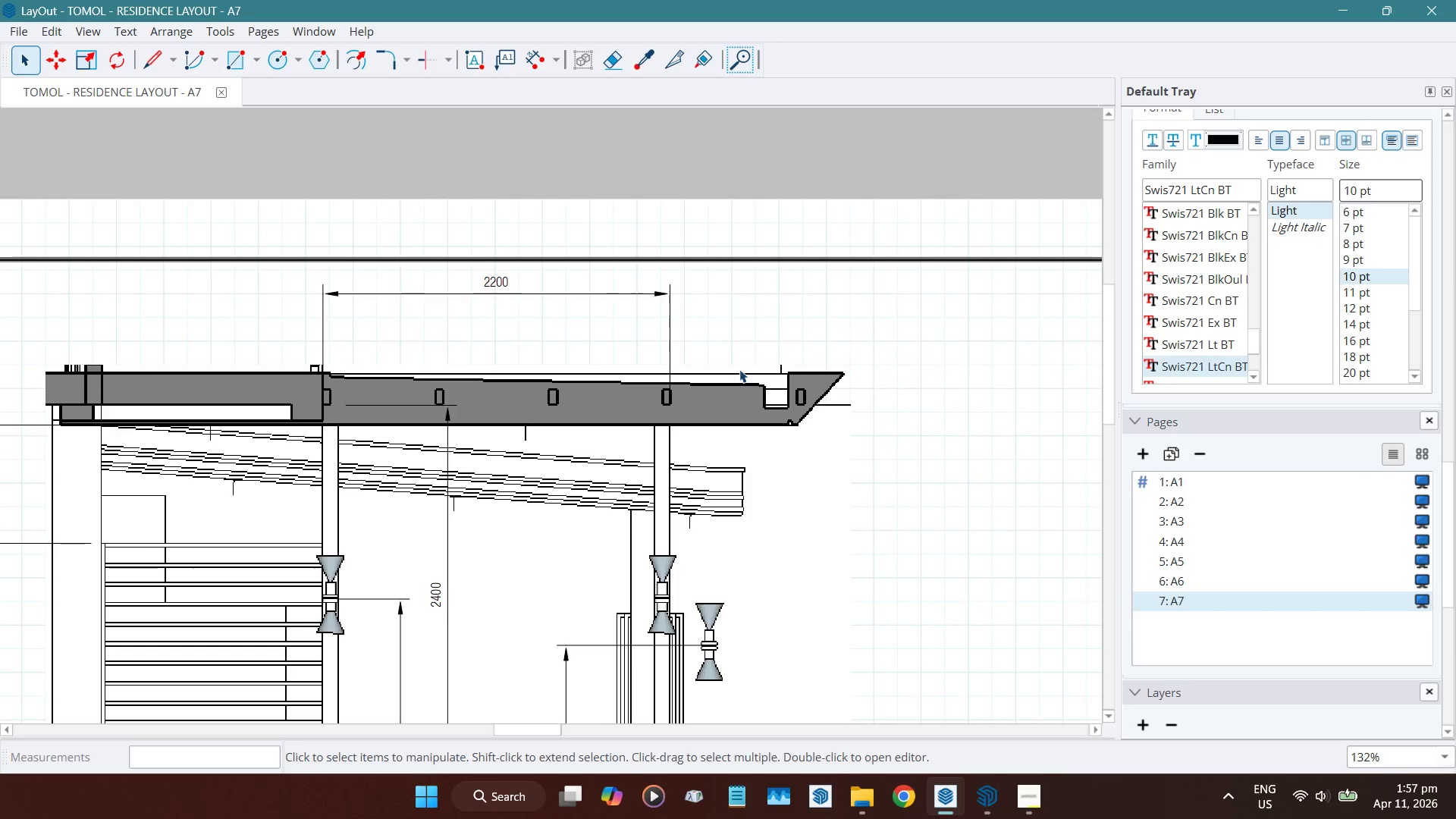 
scroll: coordinate [676, 390], scroll_direction: up, amount: 10.0
 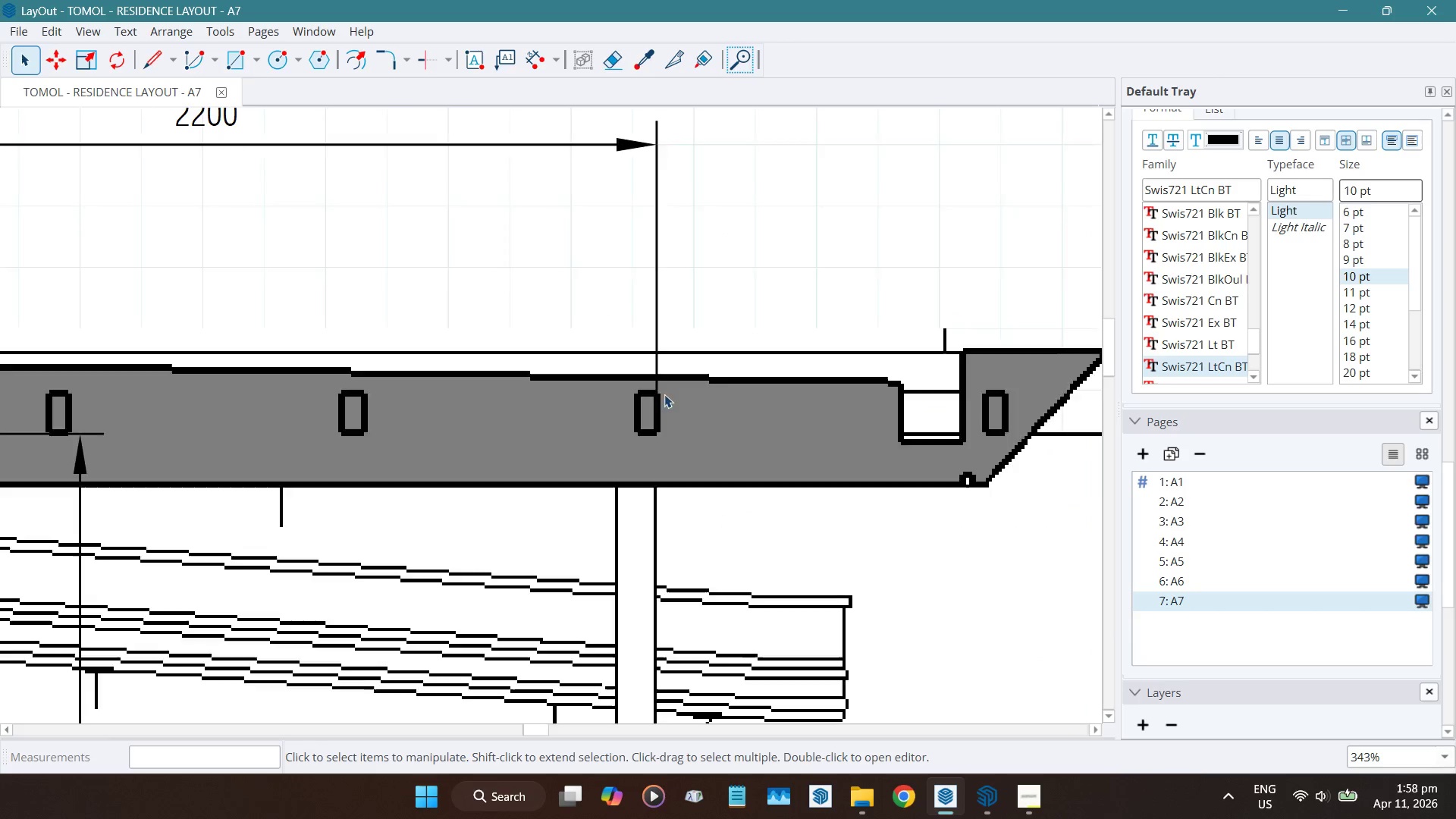 
key(D)
 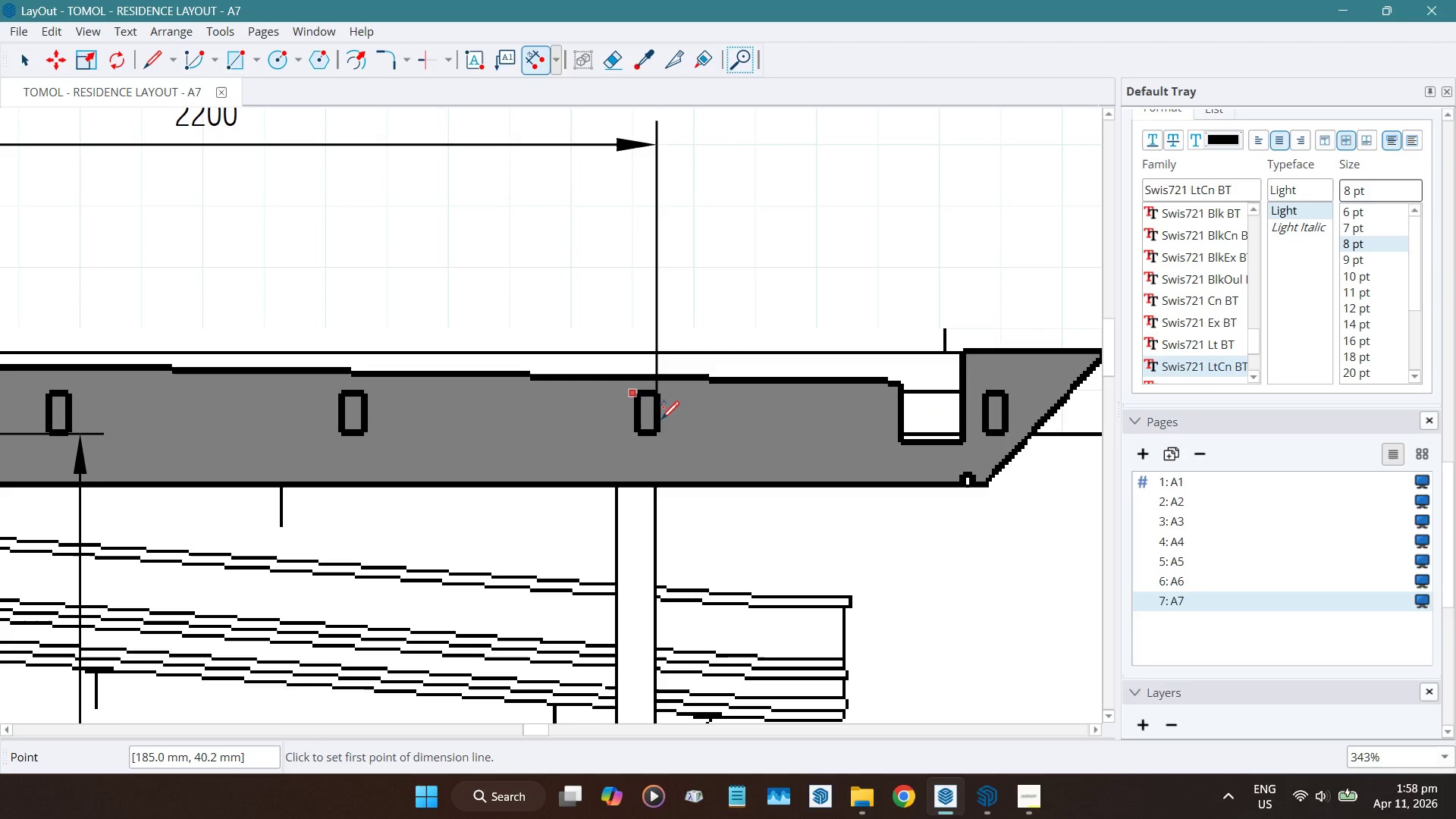 
scroll: coordinate [658, 416], scroll_direction: up, amount: 5.0
 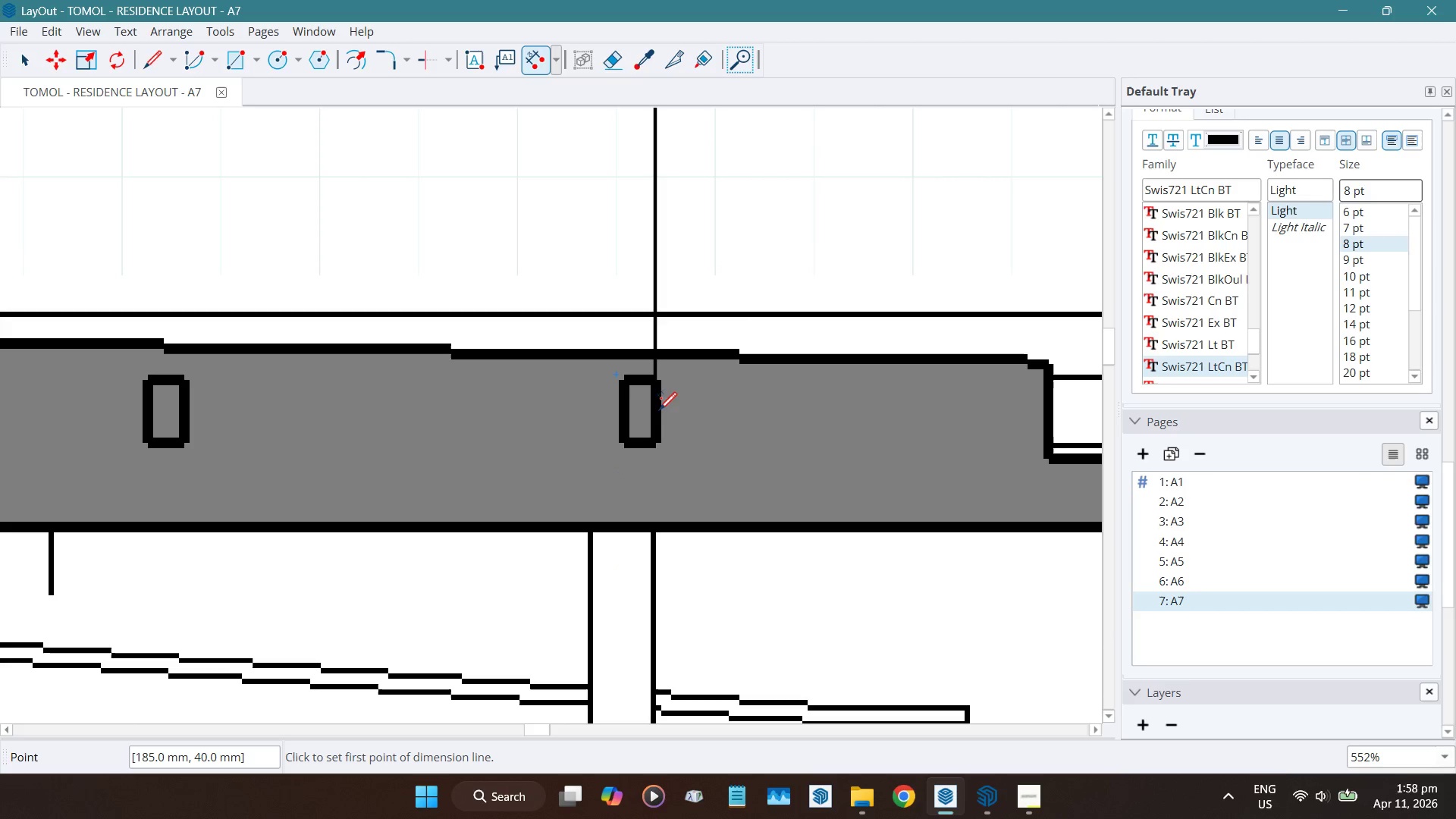 
scroll: coordinate [575, 413], scroll_direction: down, amount: 5.0
 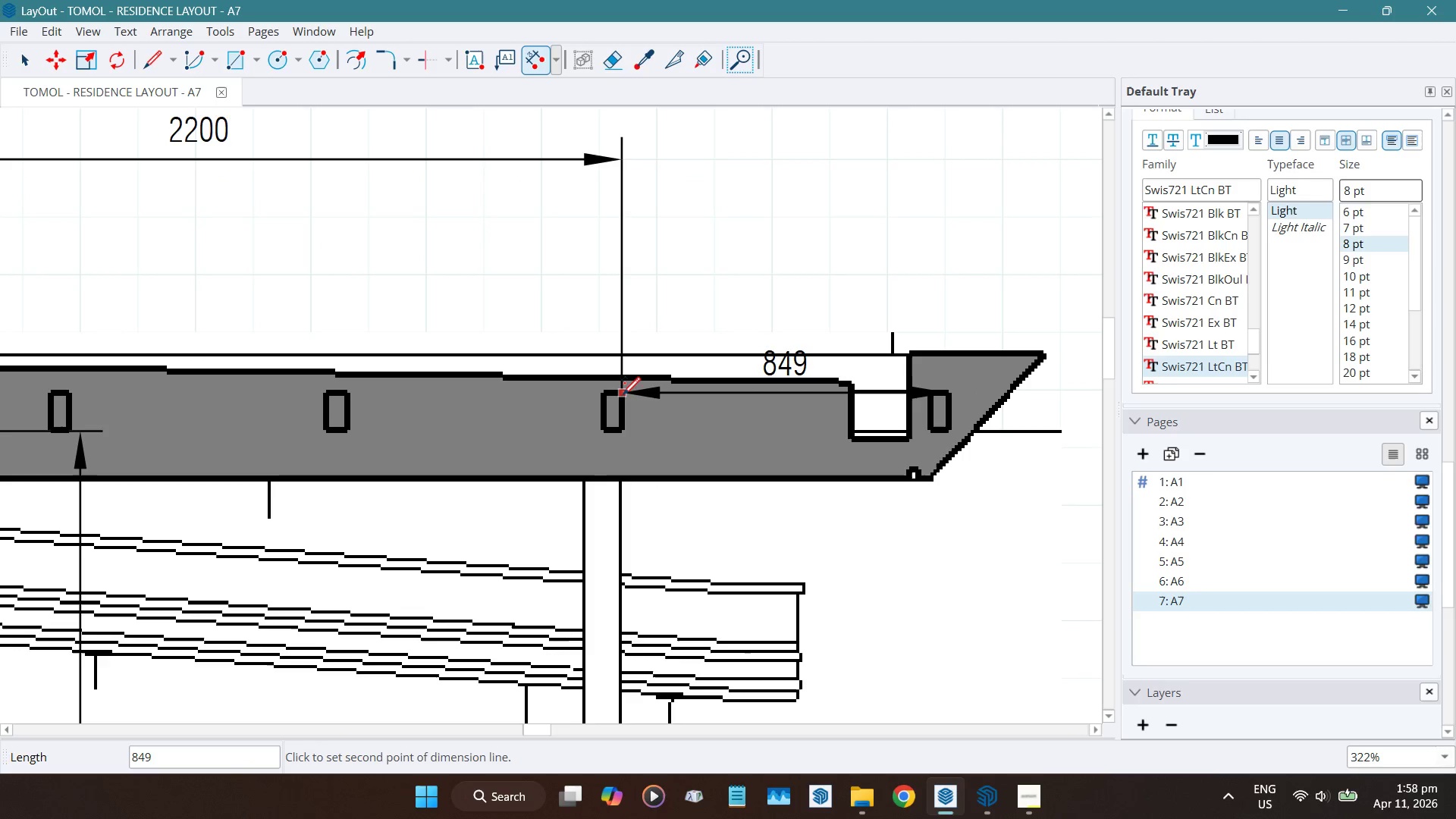 
wait(9.04)
 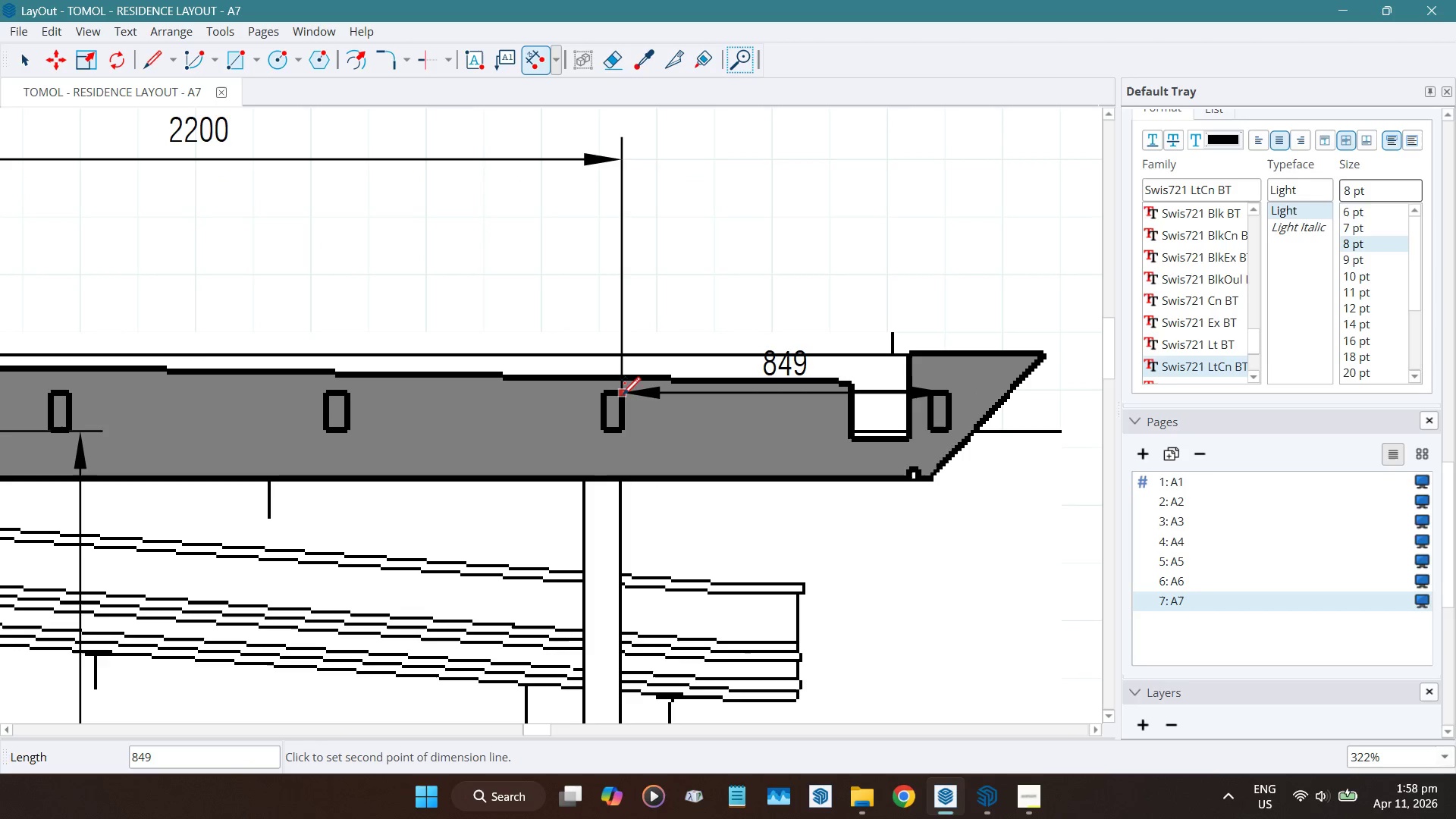 
scroll: coordinate [622, 392], scroll_direction: up, amount: 9.0
 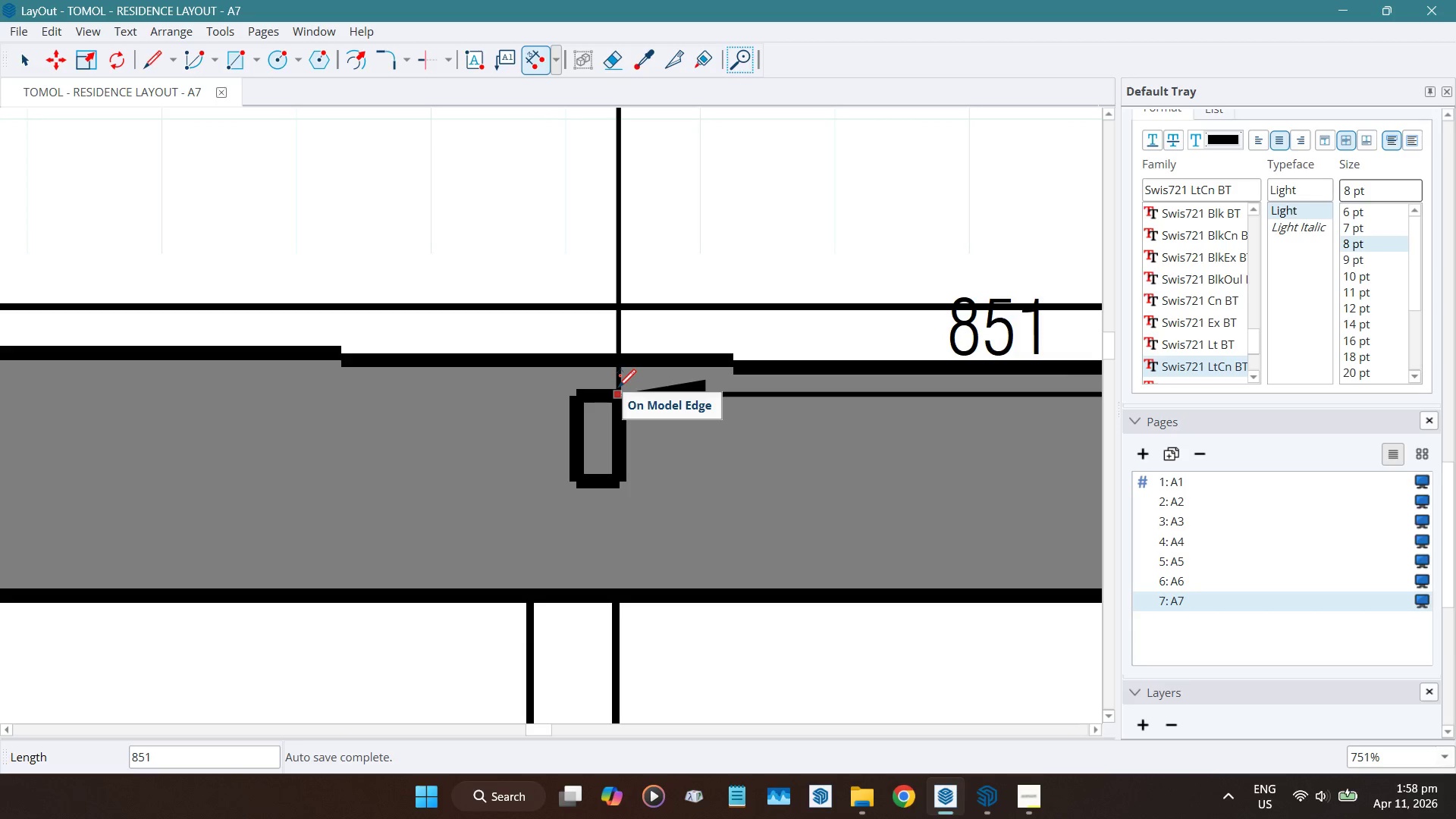 
wait(7.21)
 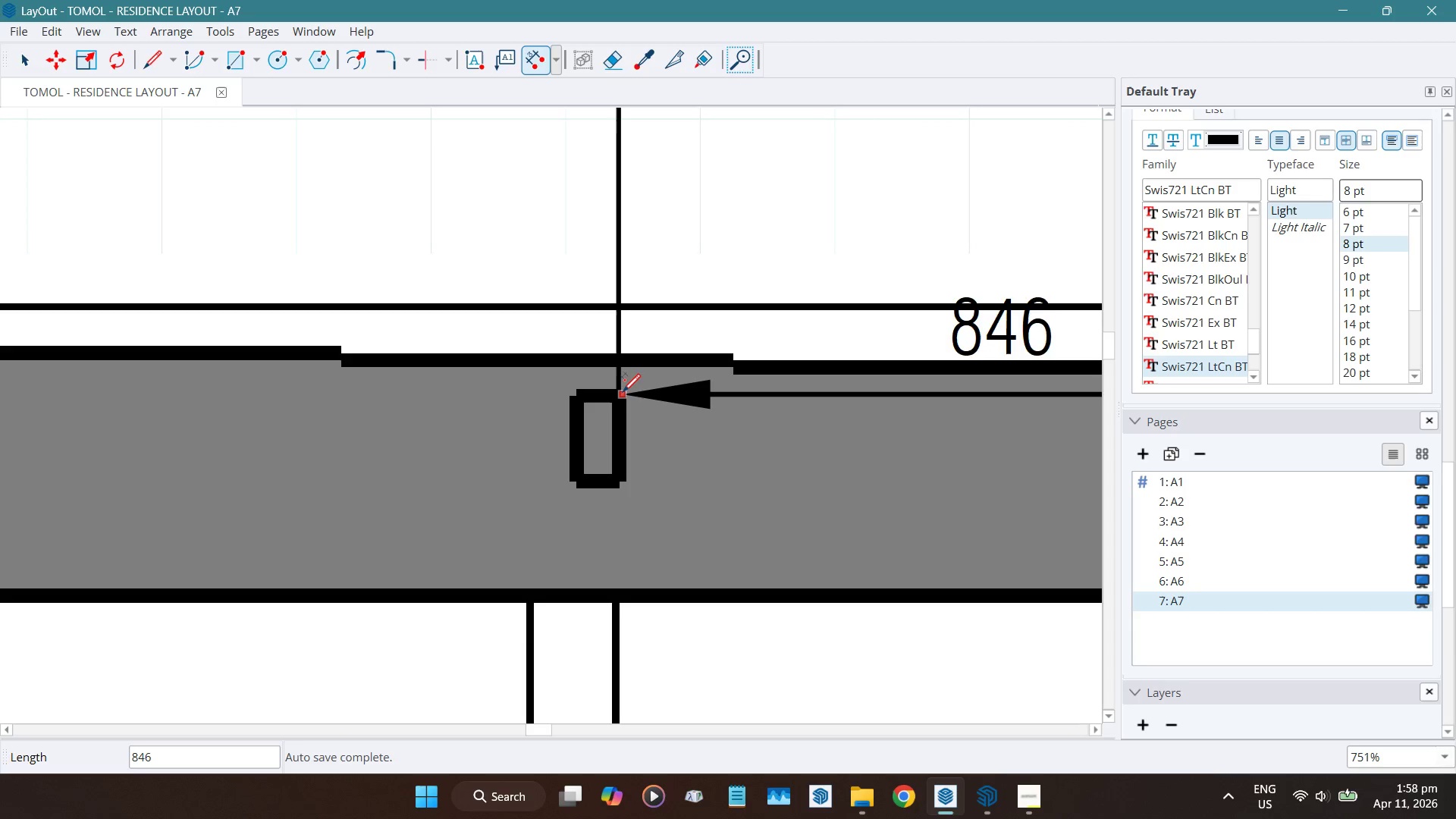 
left_click([618, 387])
 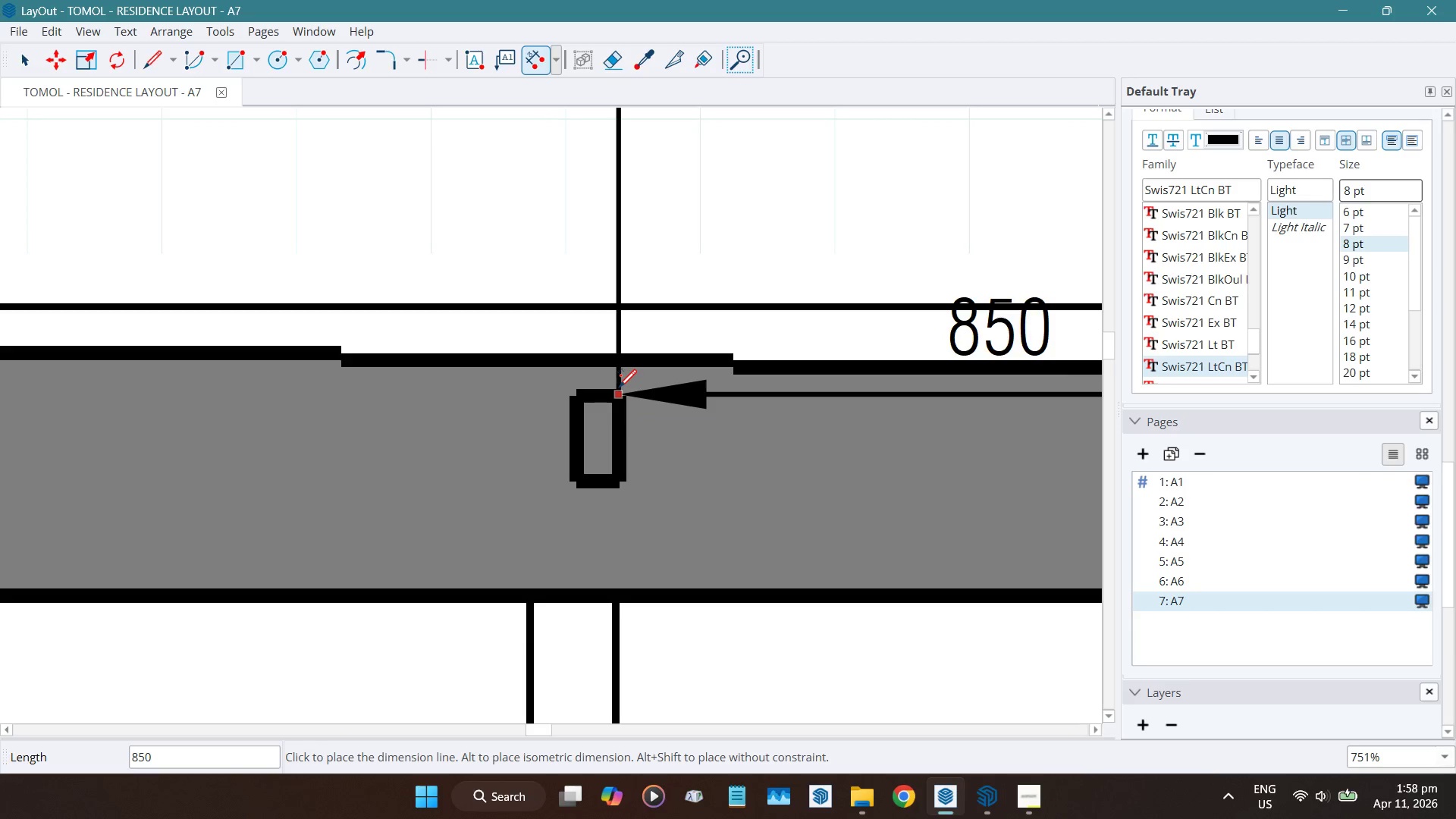 
scroll: coordinate [618, 387], scroll_direction: down, amount: 10.0
 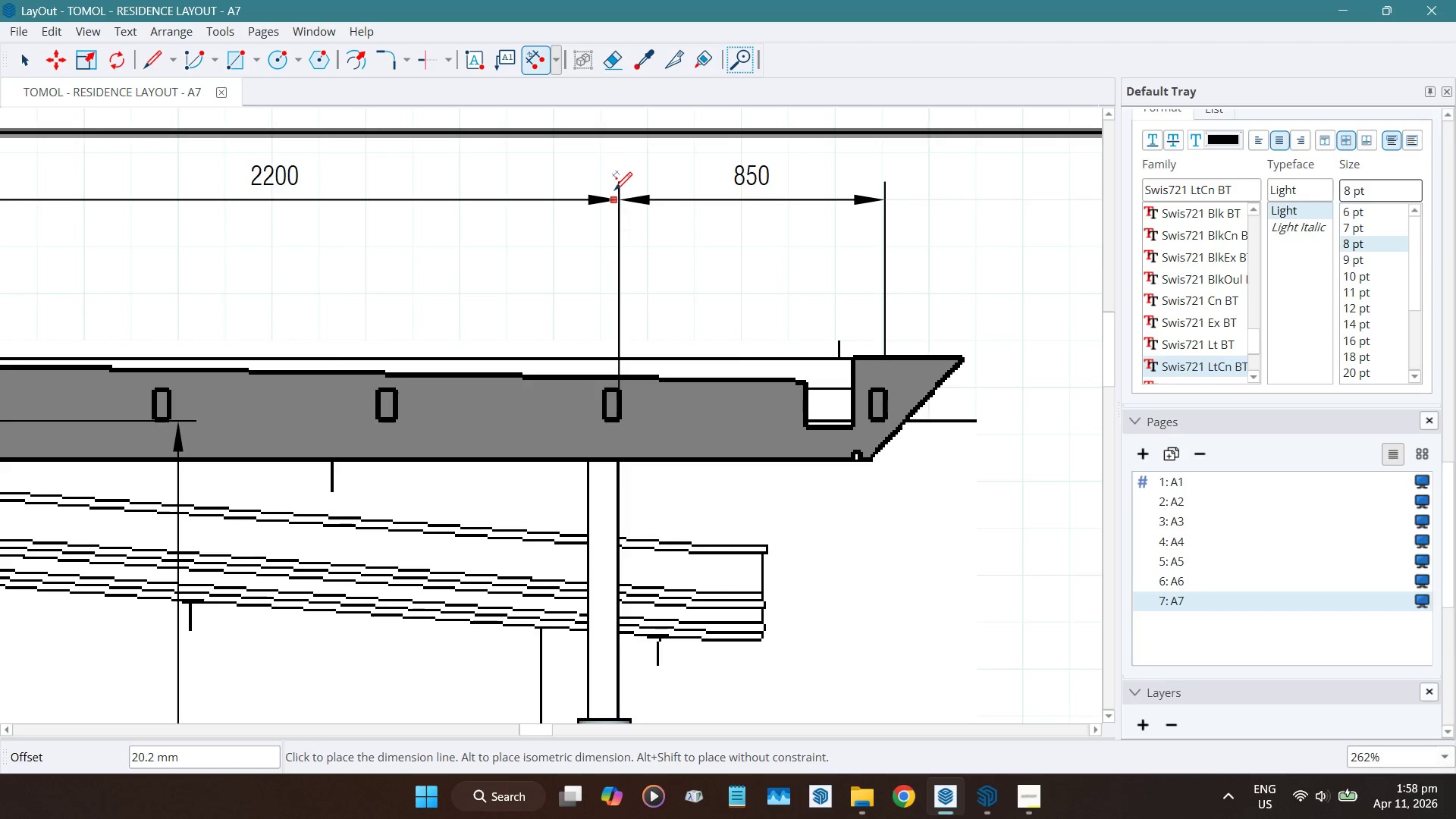 
left_click([613, 190])
 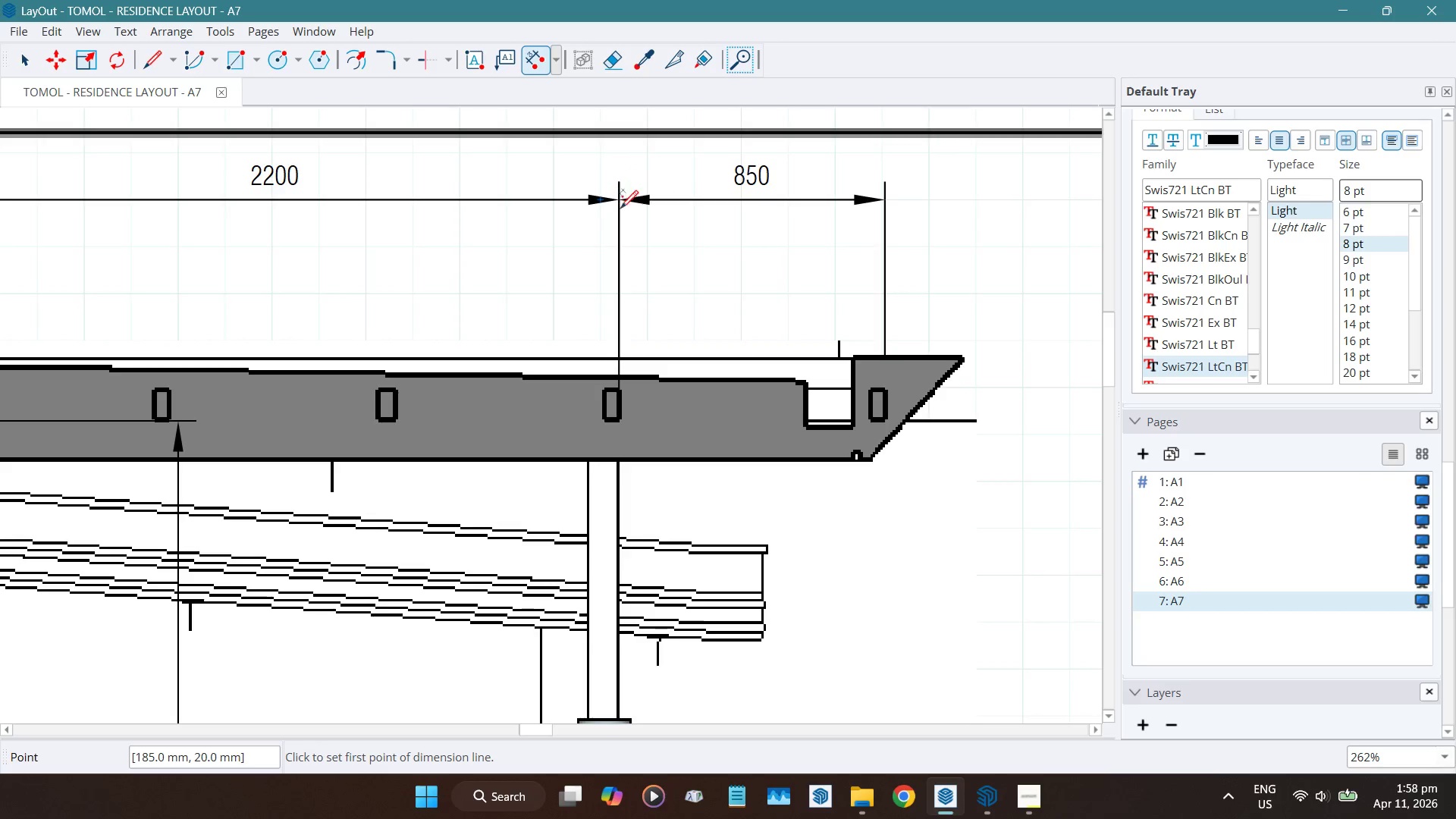 
key(Space)
 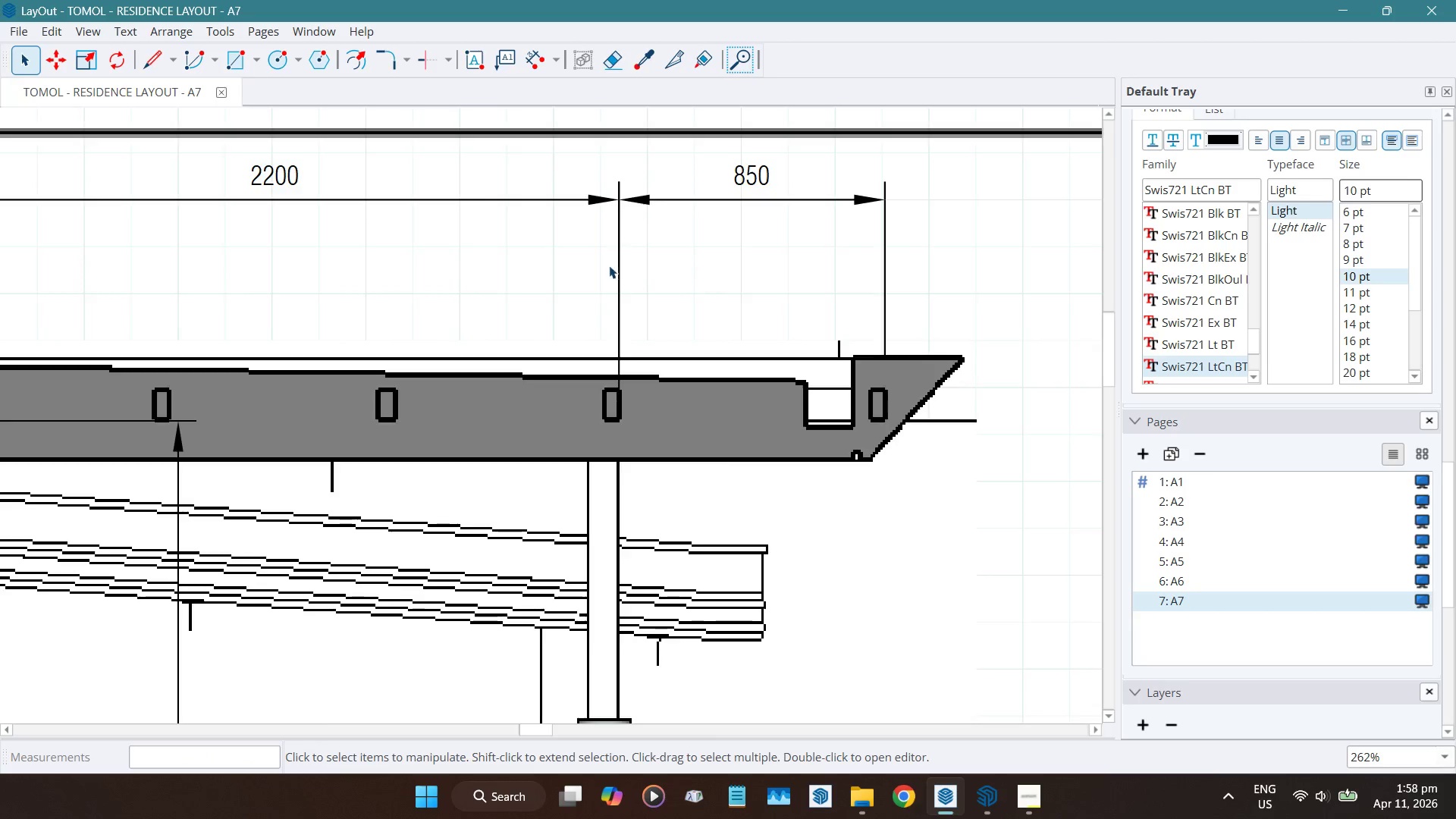 
scroll: coordinate [607, 268], scroll_direction: down, amount: 6.0
 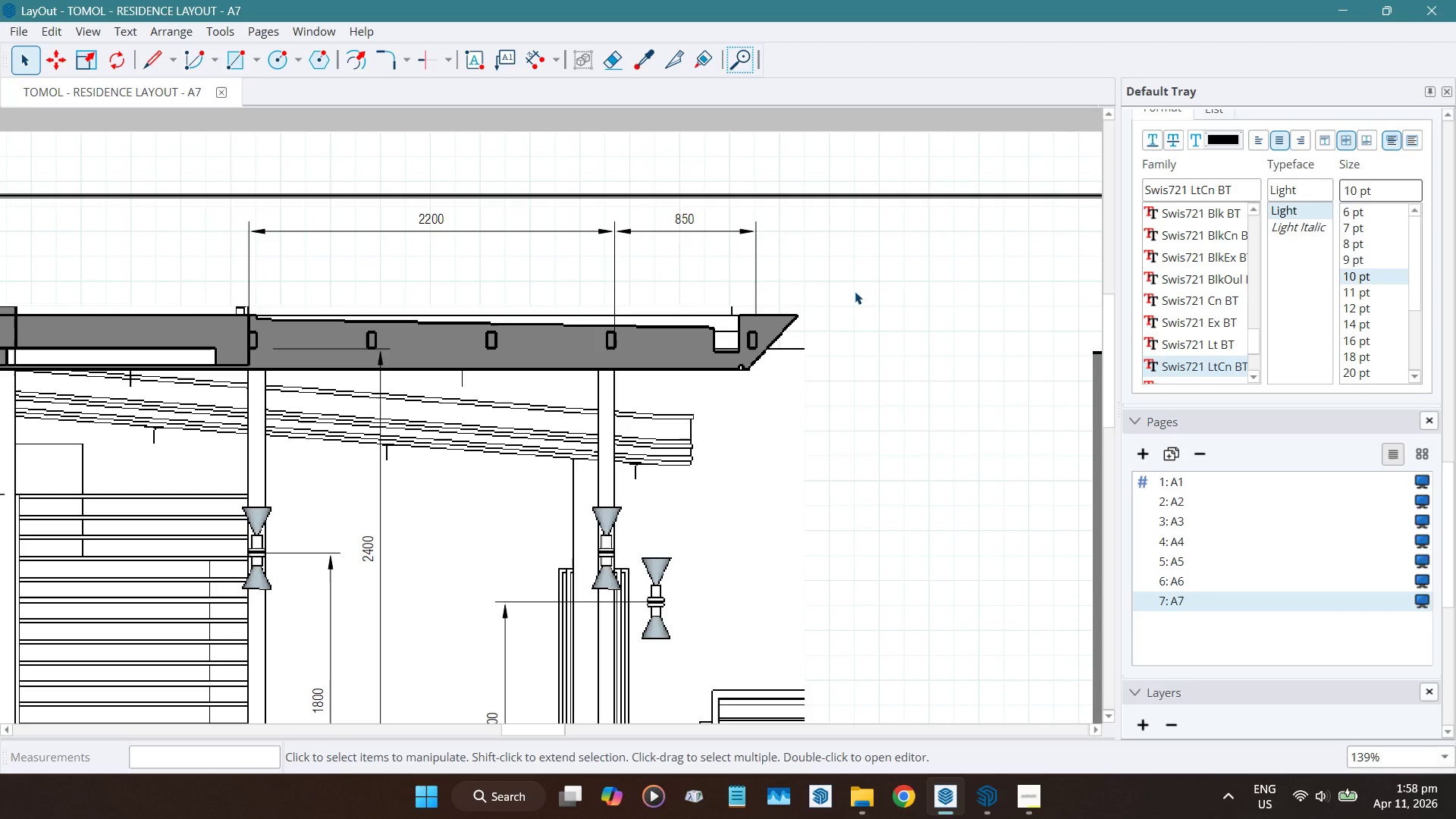 
scroll: coordinate [810, 405], scroll_direction: up, amount: 5.0
 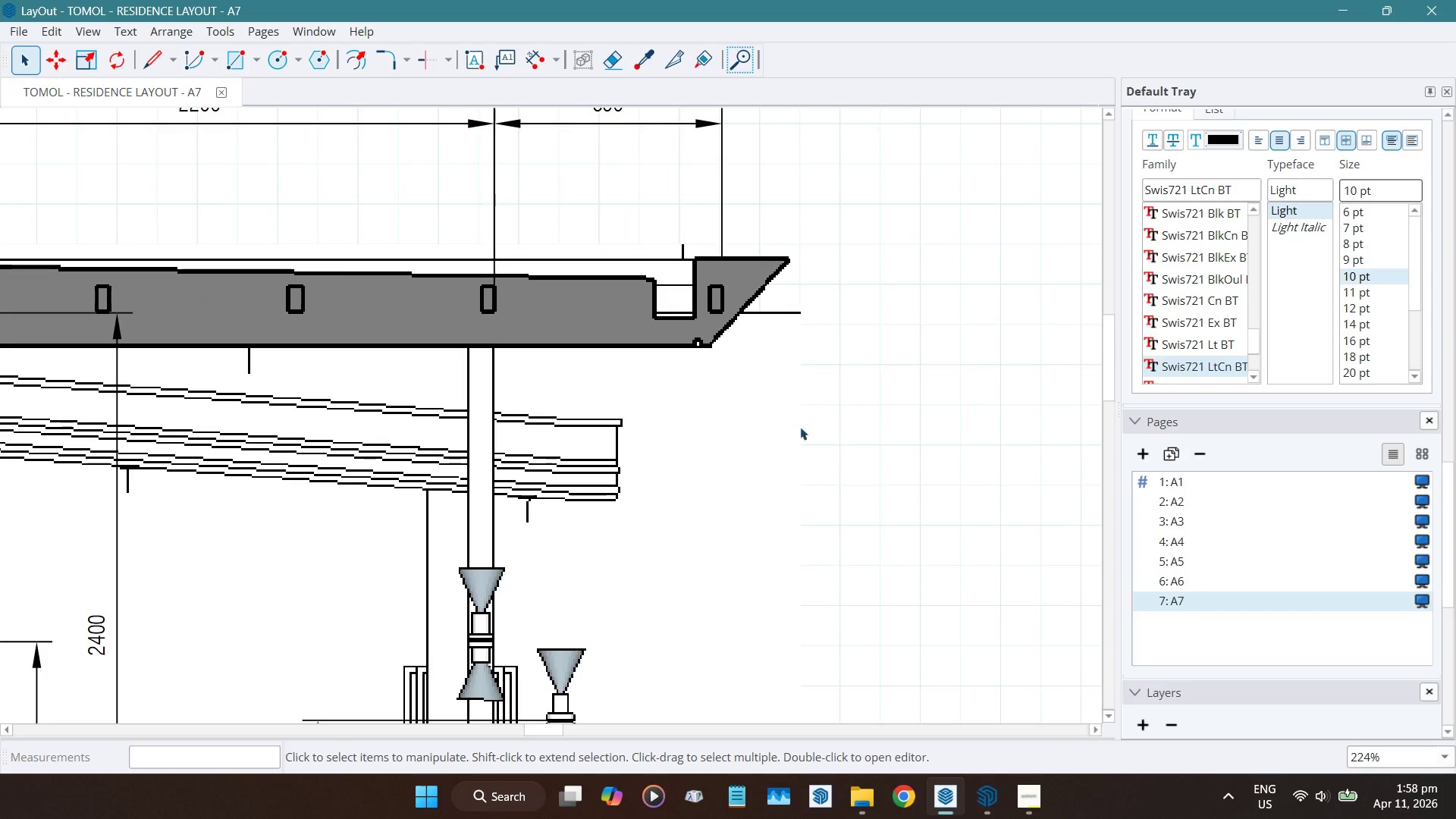 
scroll: coordinate [805, 481], scroll_direction: down, amount: 2.0
 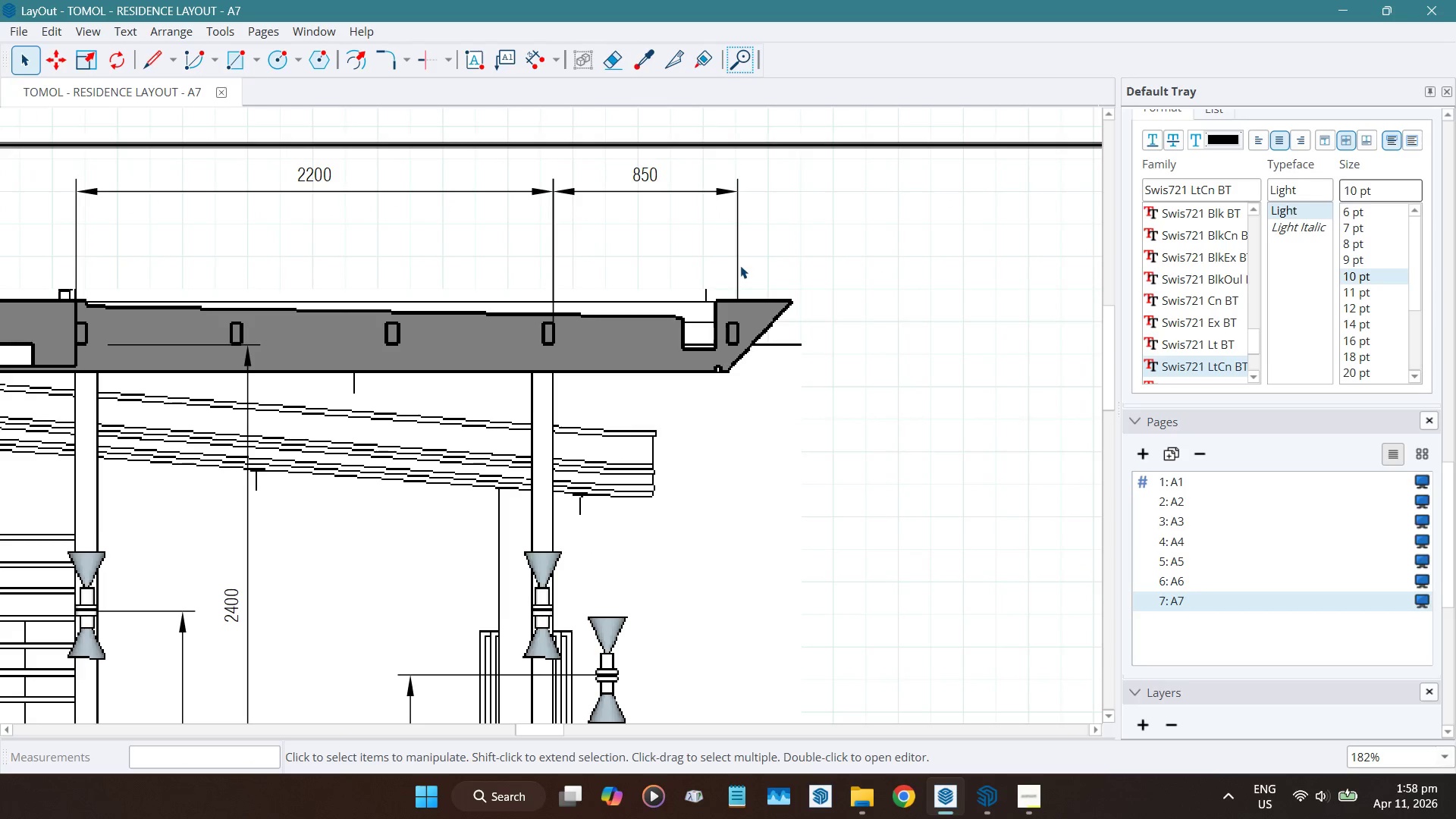 
left_click([738, 262])
 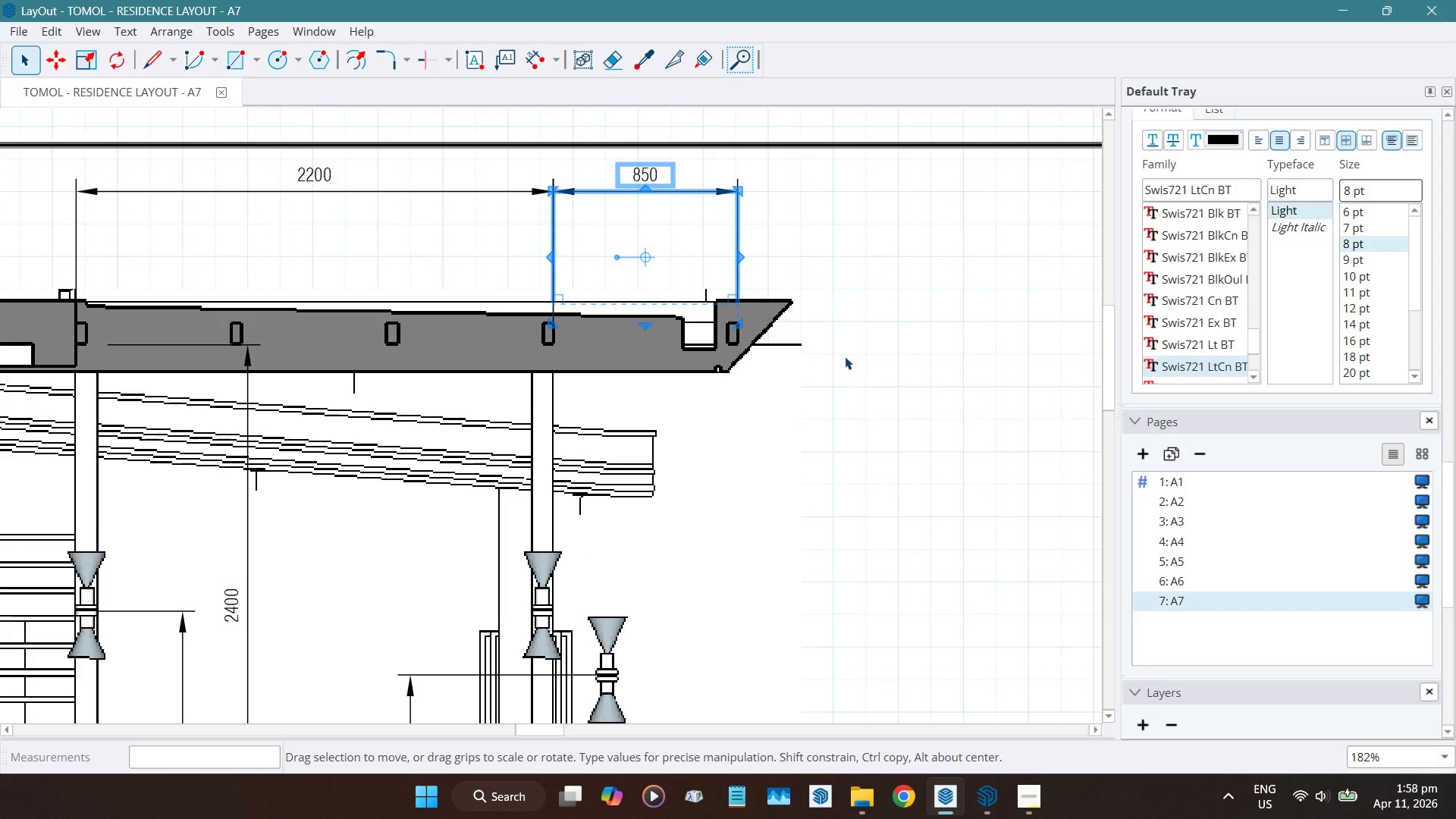 
hold_key(key=ArrowDown, duration=0.88)
 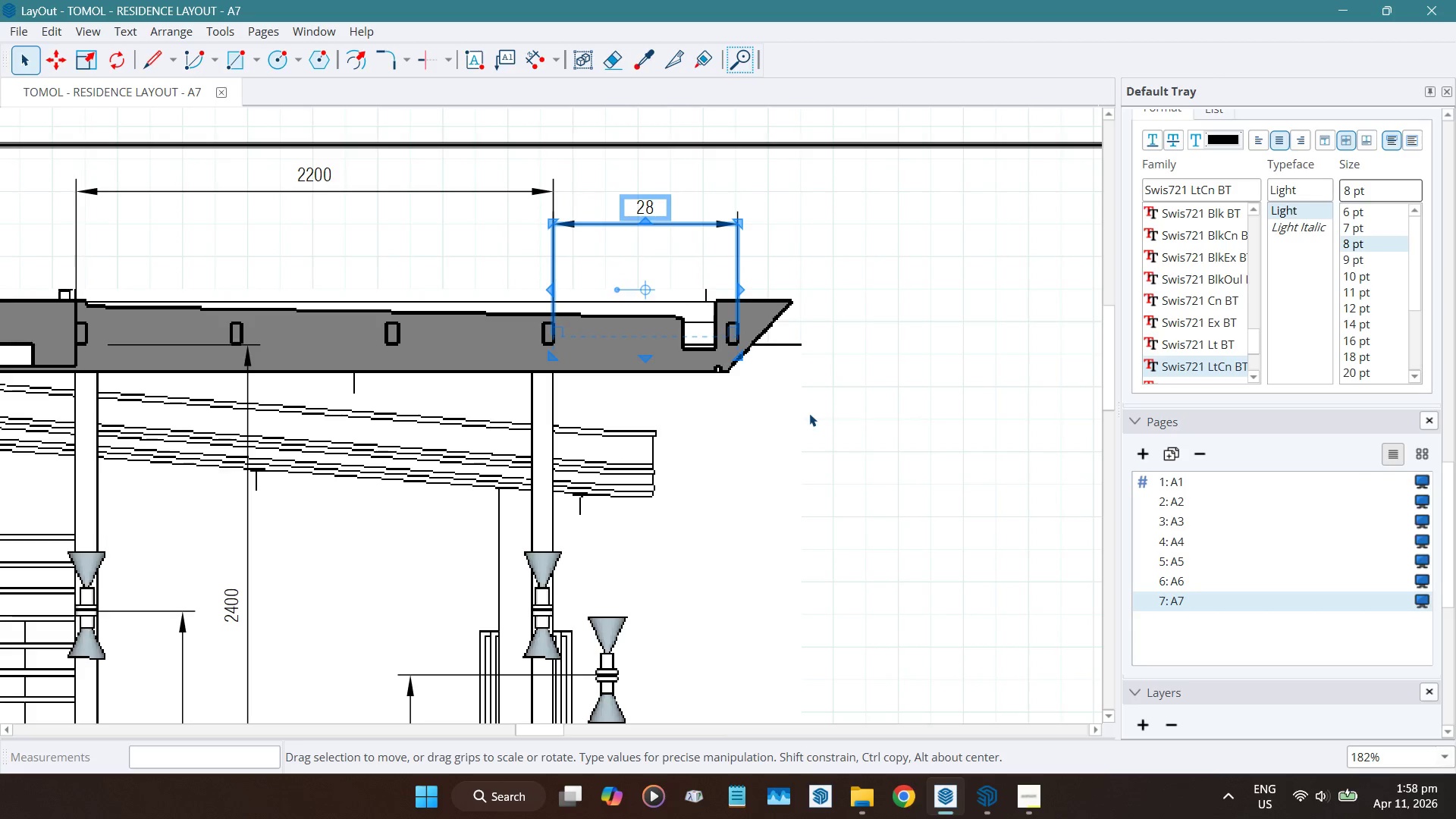 
left_click([809, 413])
 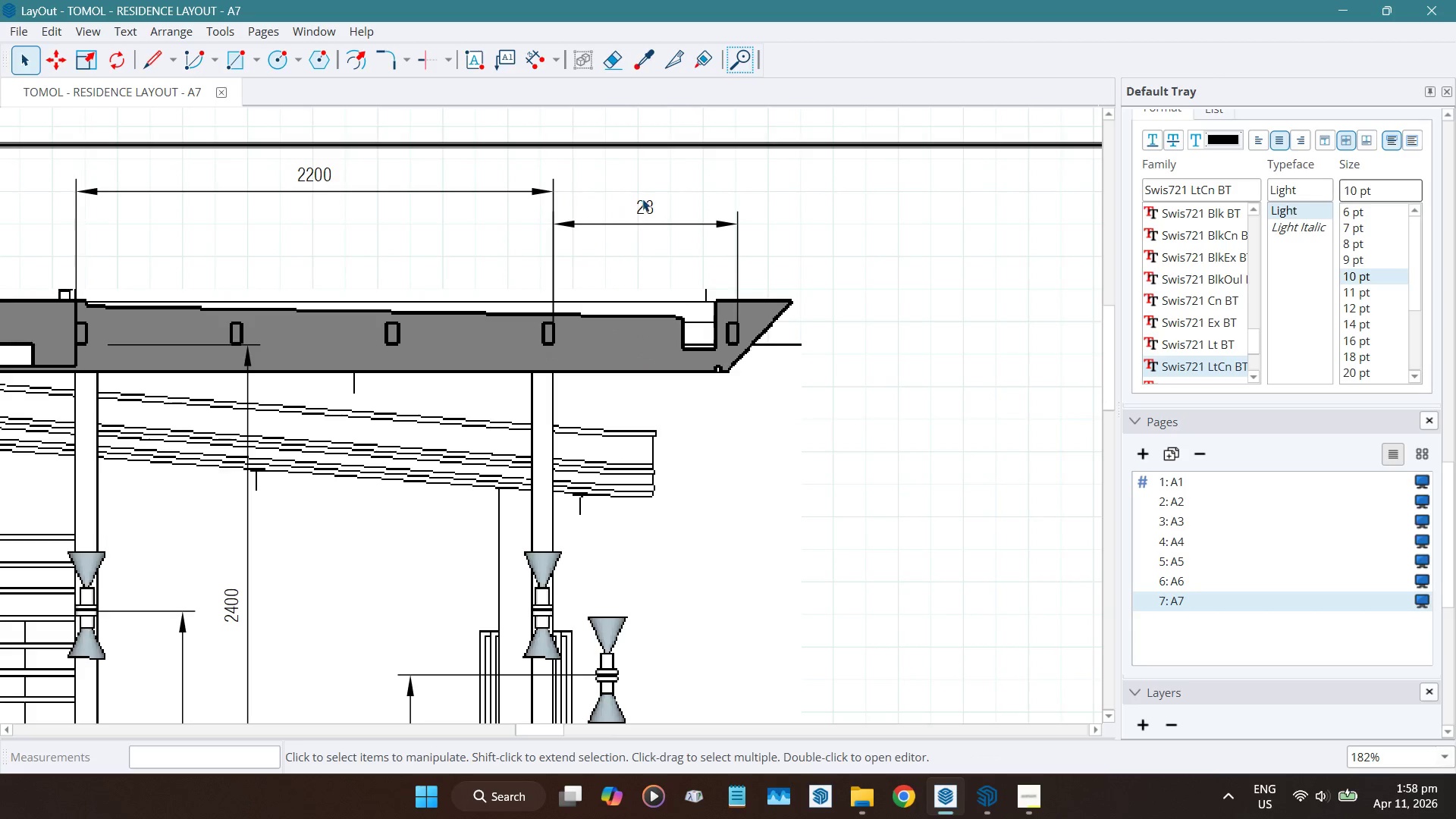 
left_click([646, 209])
 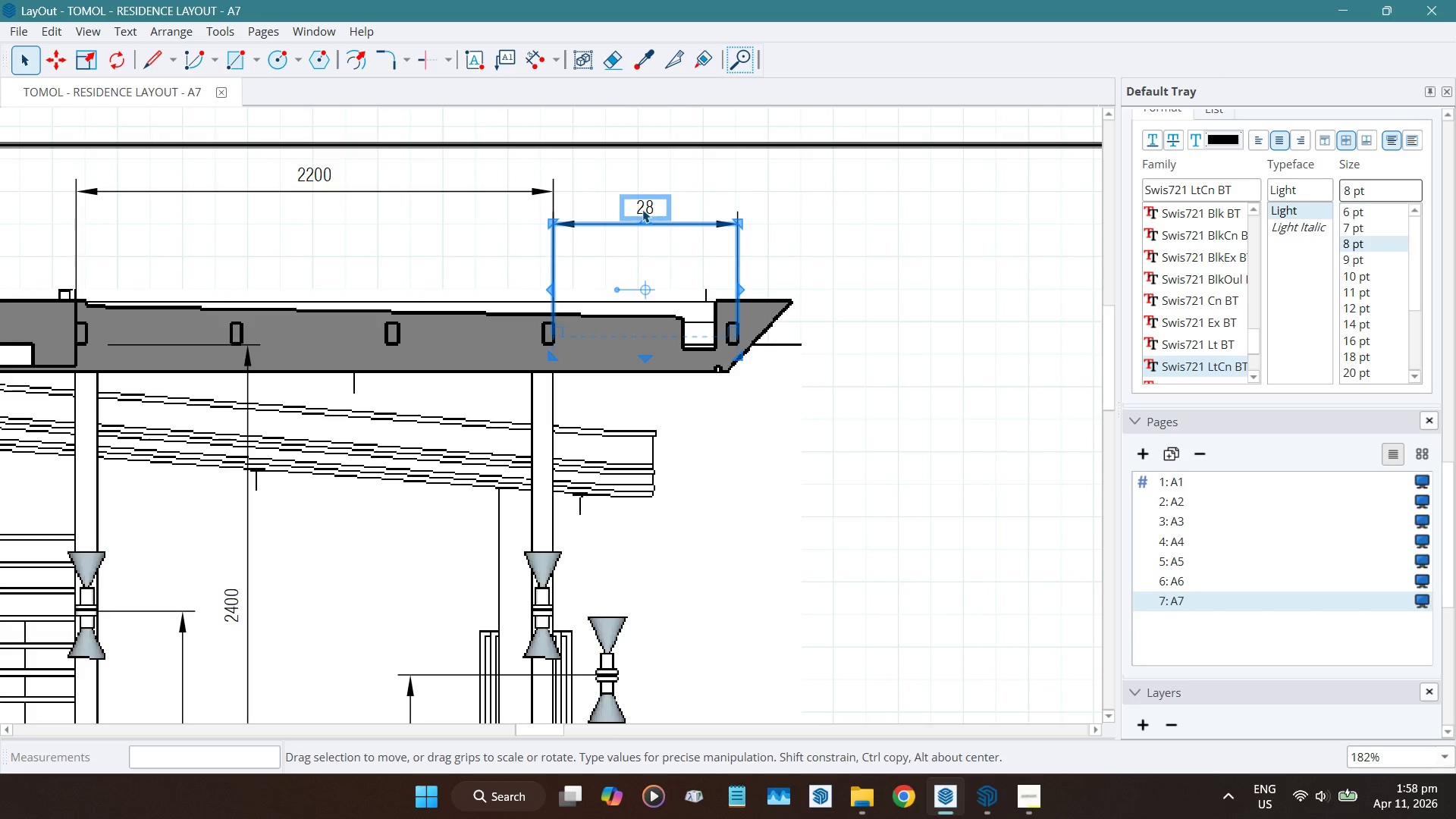 
key(Backspace)
 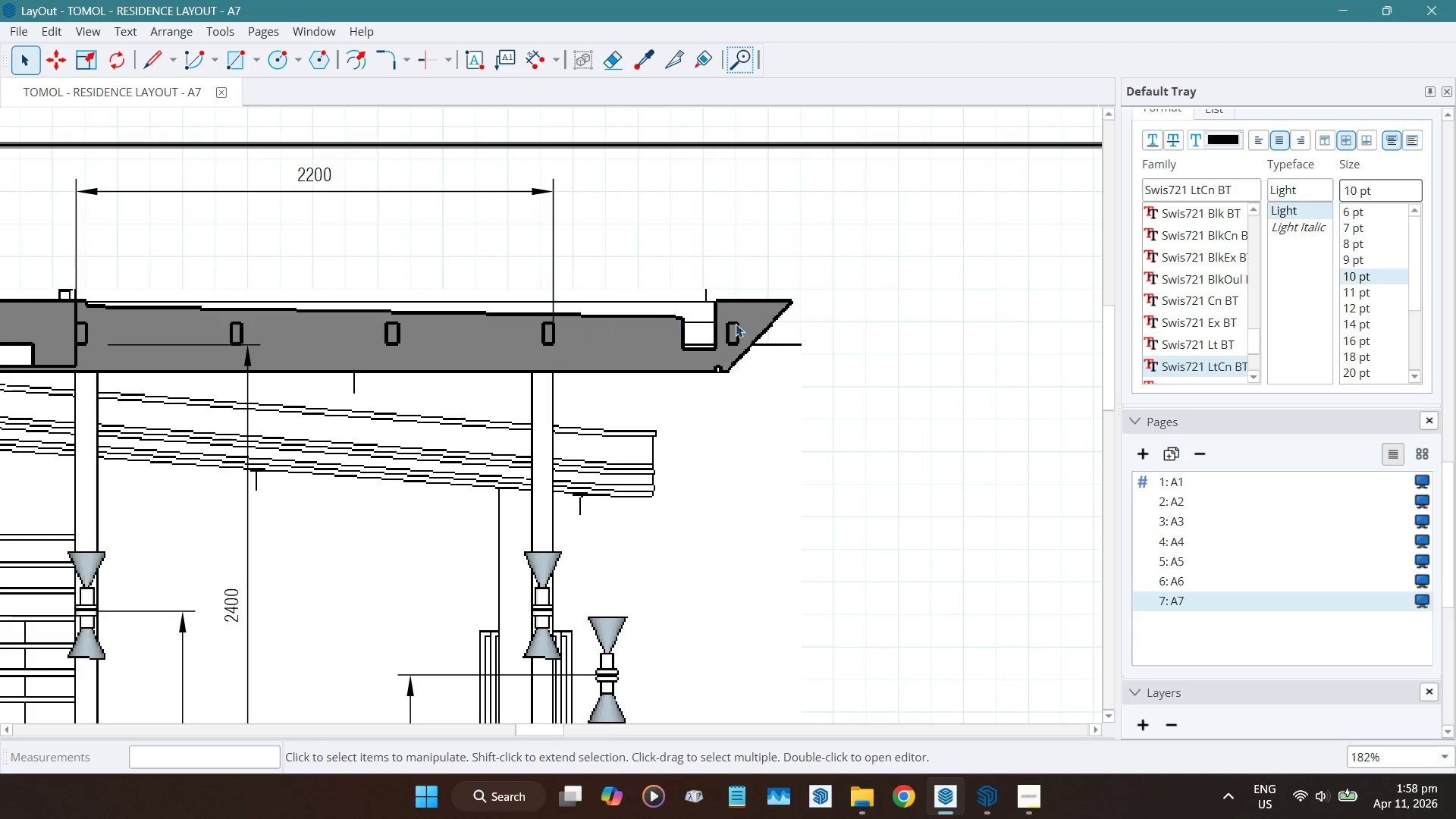 
scroll: coordinate [733, 342], scroll_direction: up, amount: 9.0
 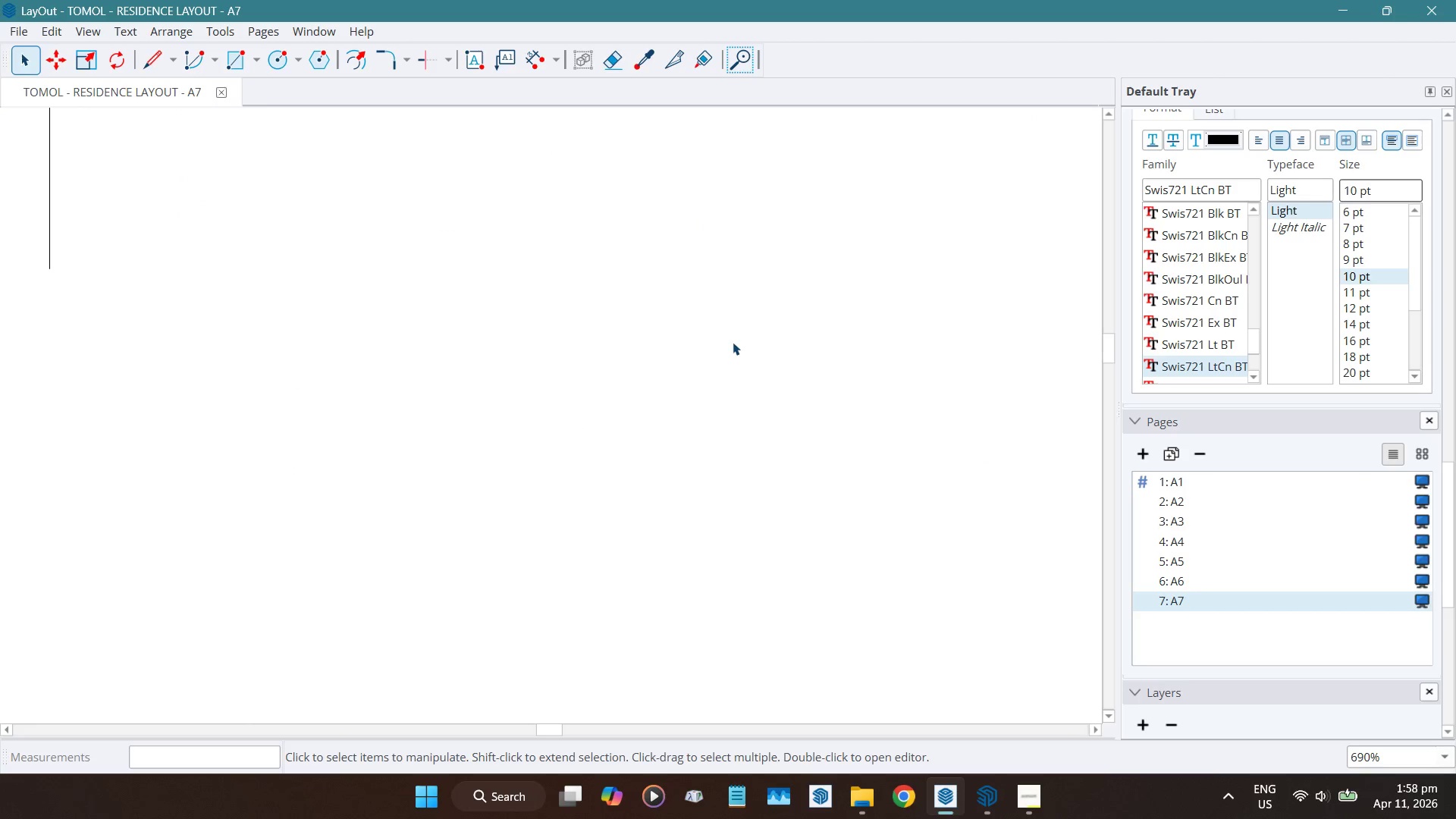 
key(D)
 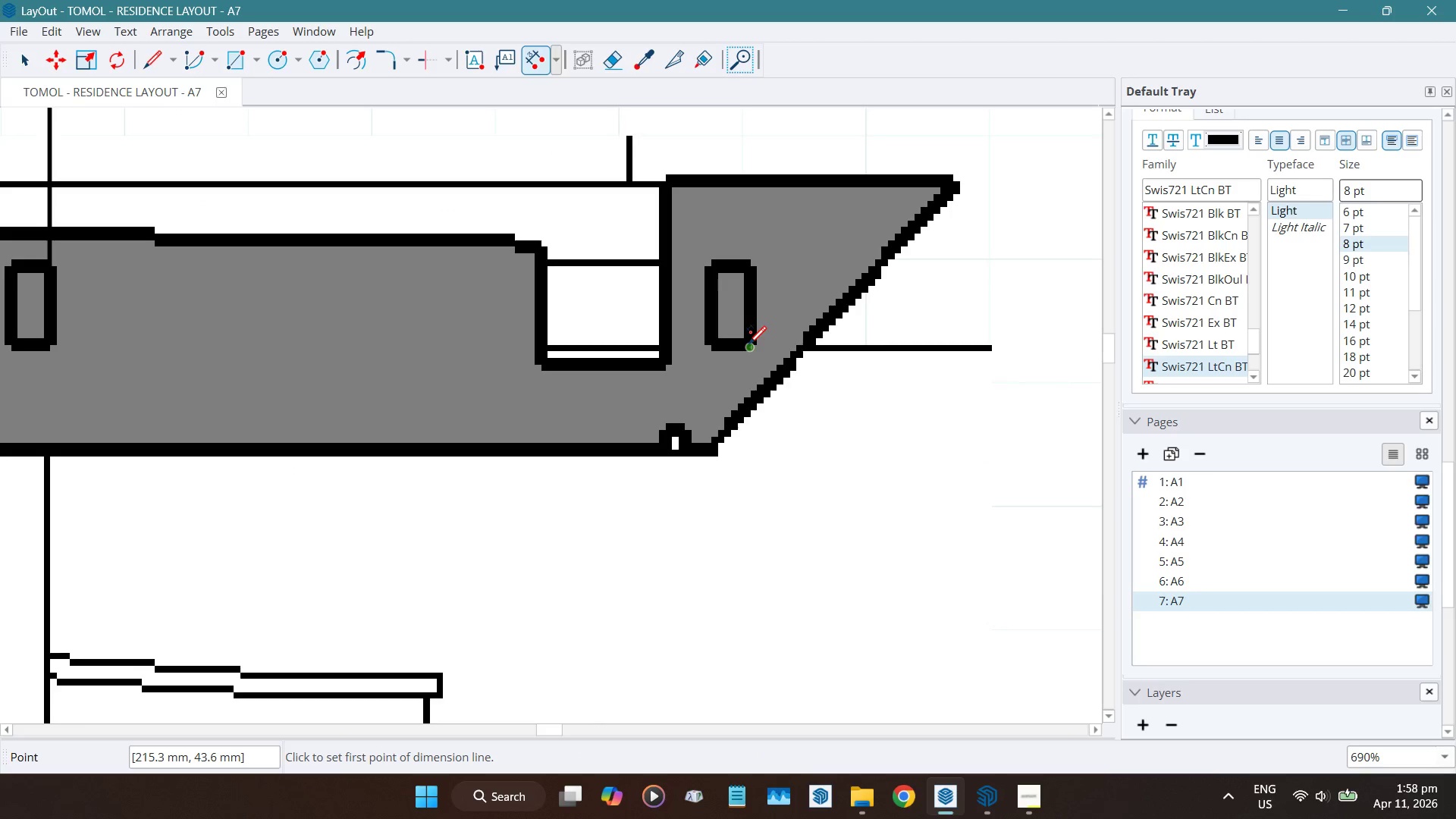 
left_click([748, 344])
 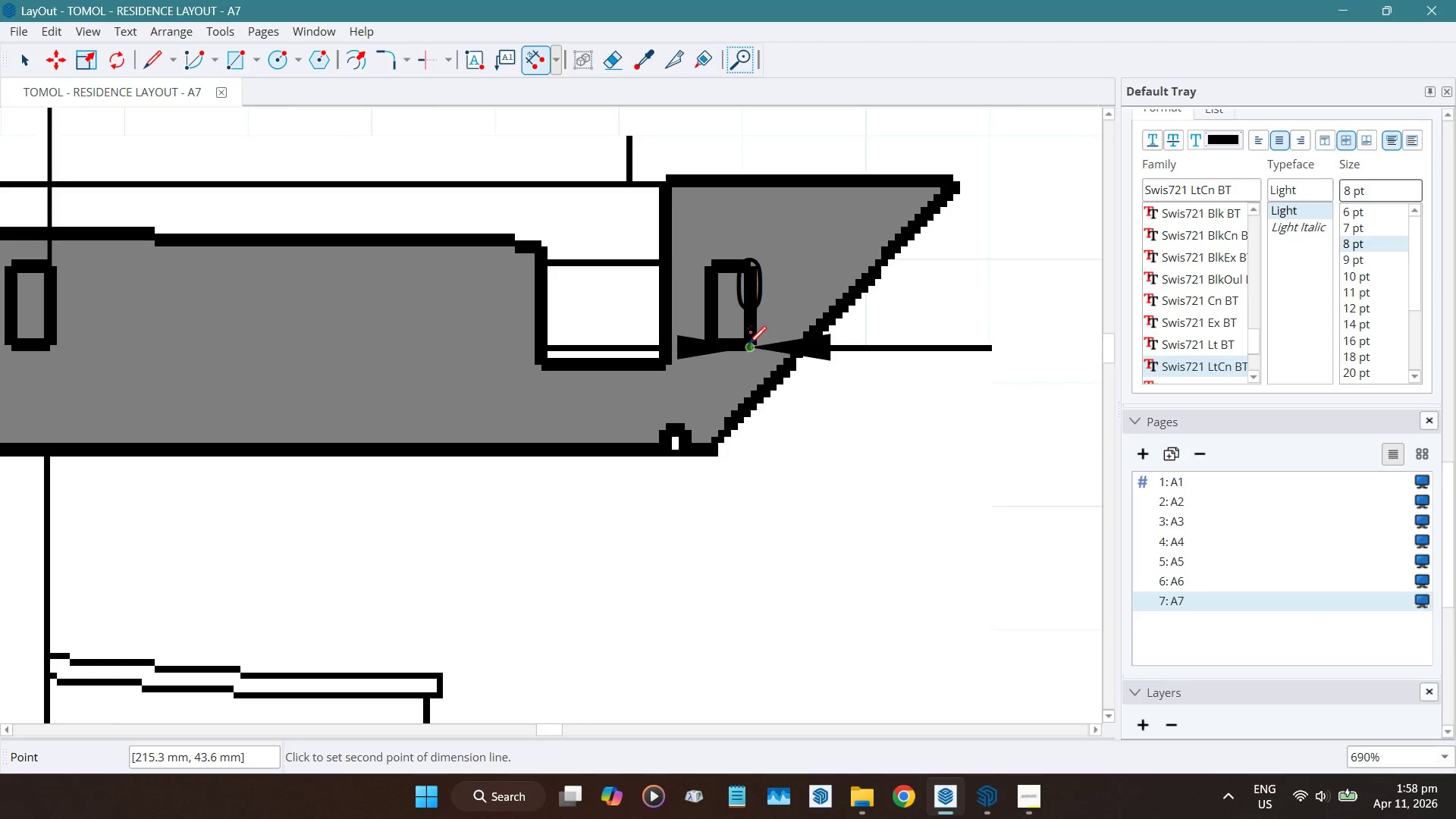 
scroll: coordinate [748, 344], scroll_direction: down, amount: 5.0
 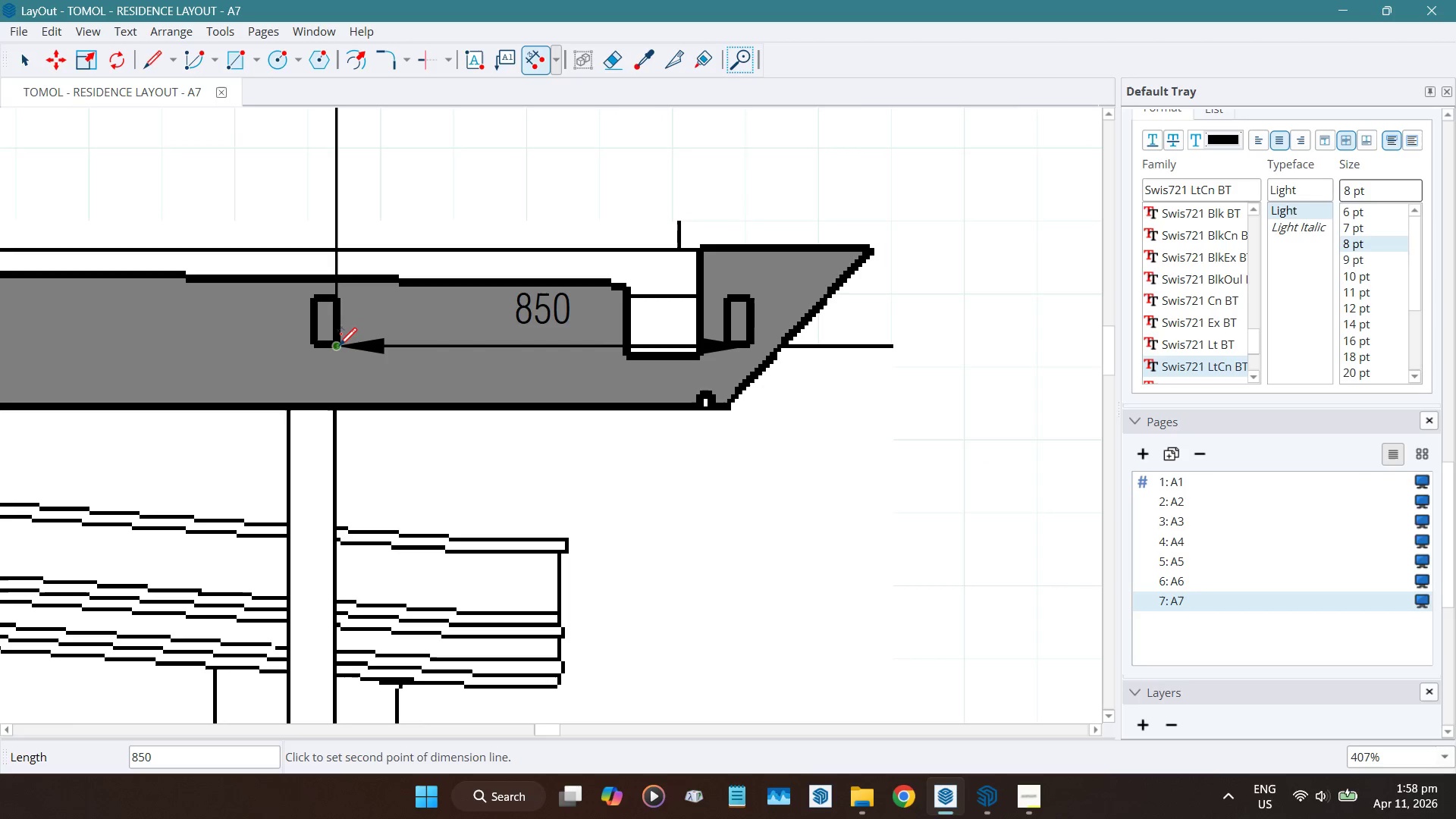 
left_click([337, 345])
 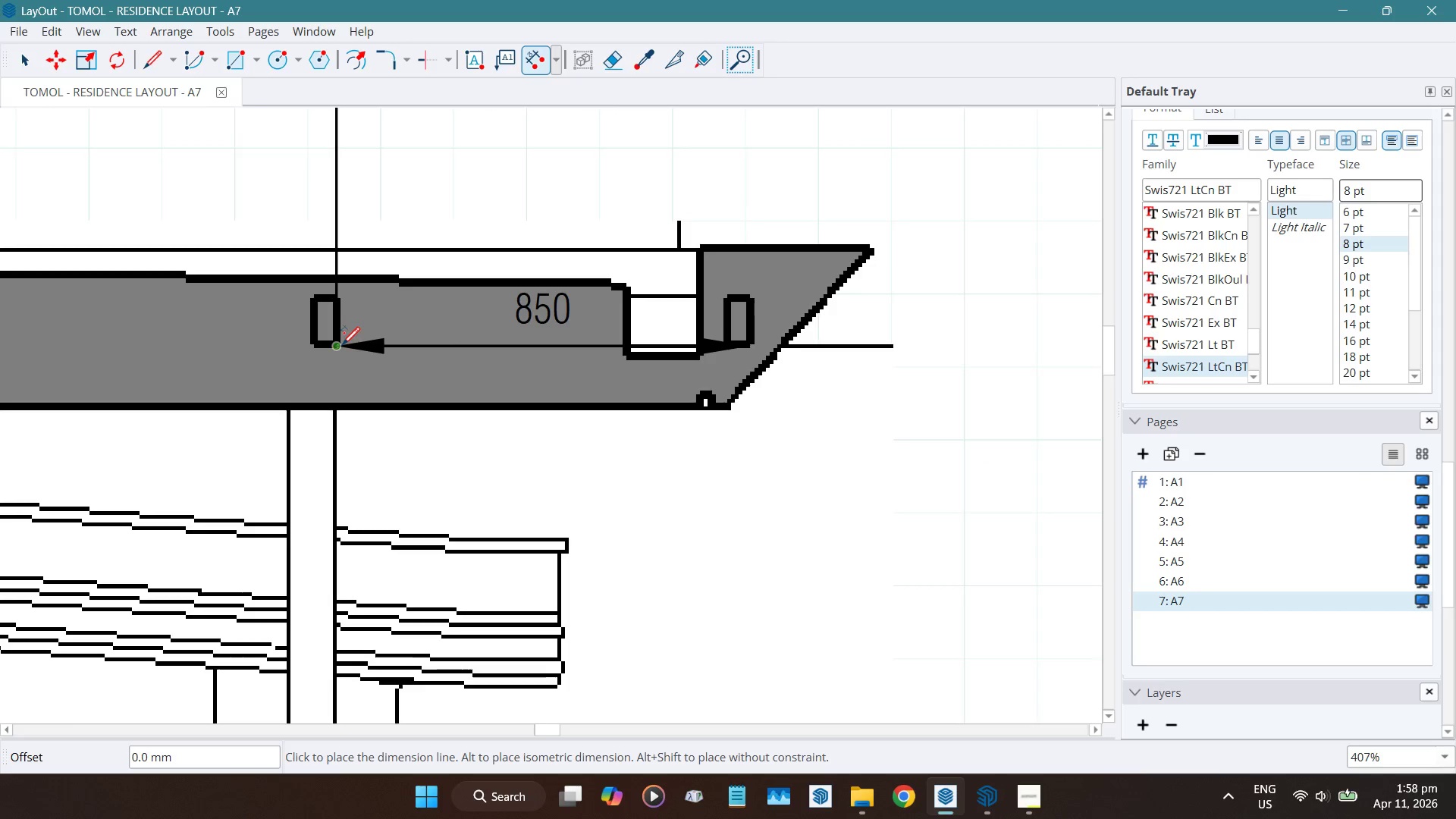 
scroll: coordinate [341, 344], scroll_direction: down, amount: 6.0
 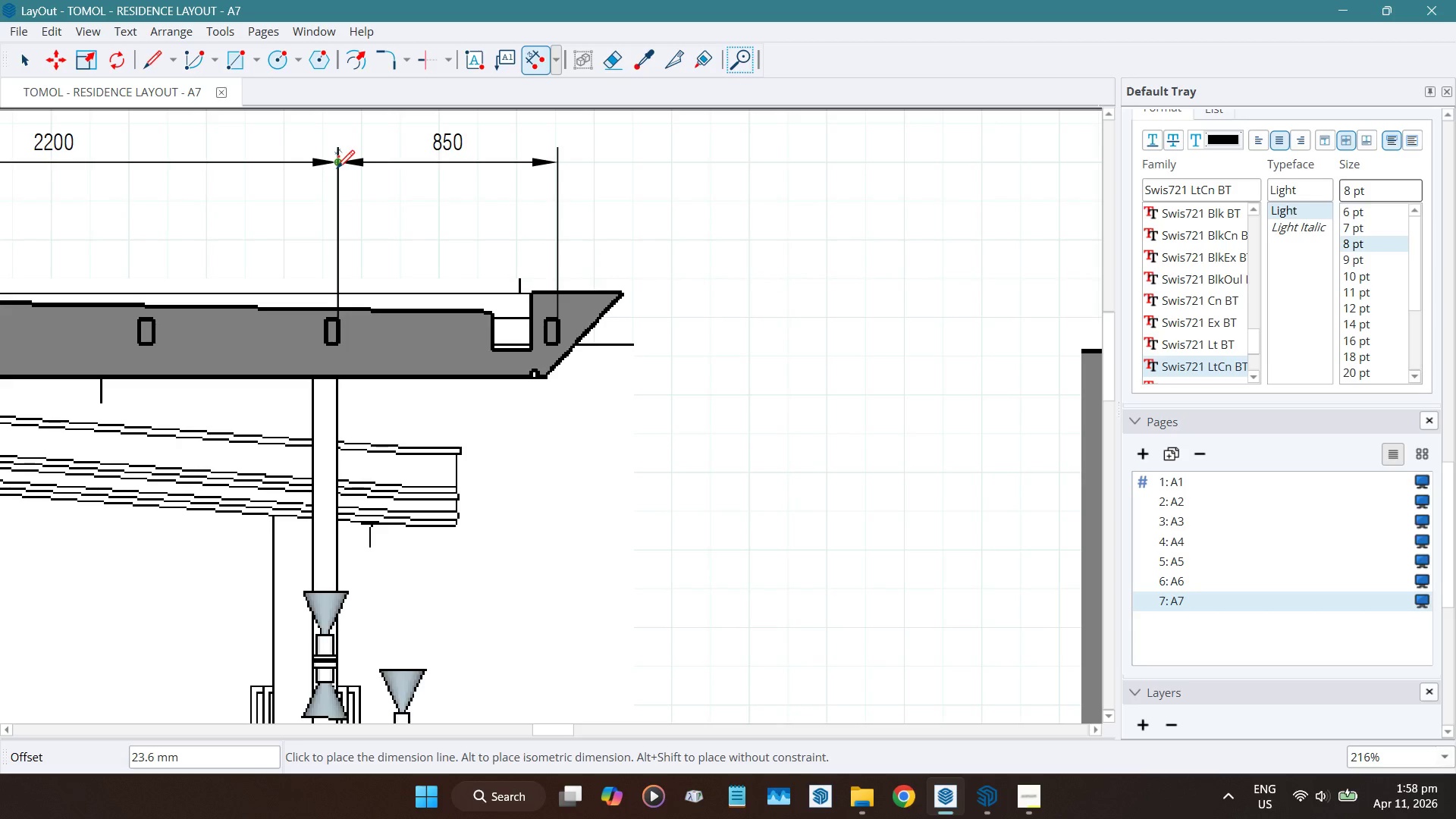 
left_click([336, 168])
 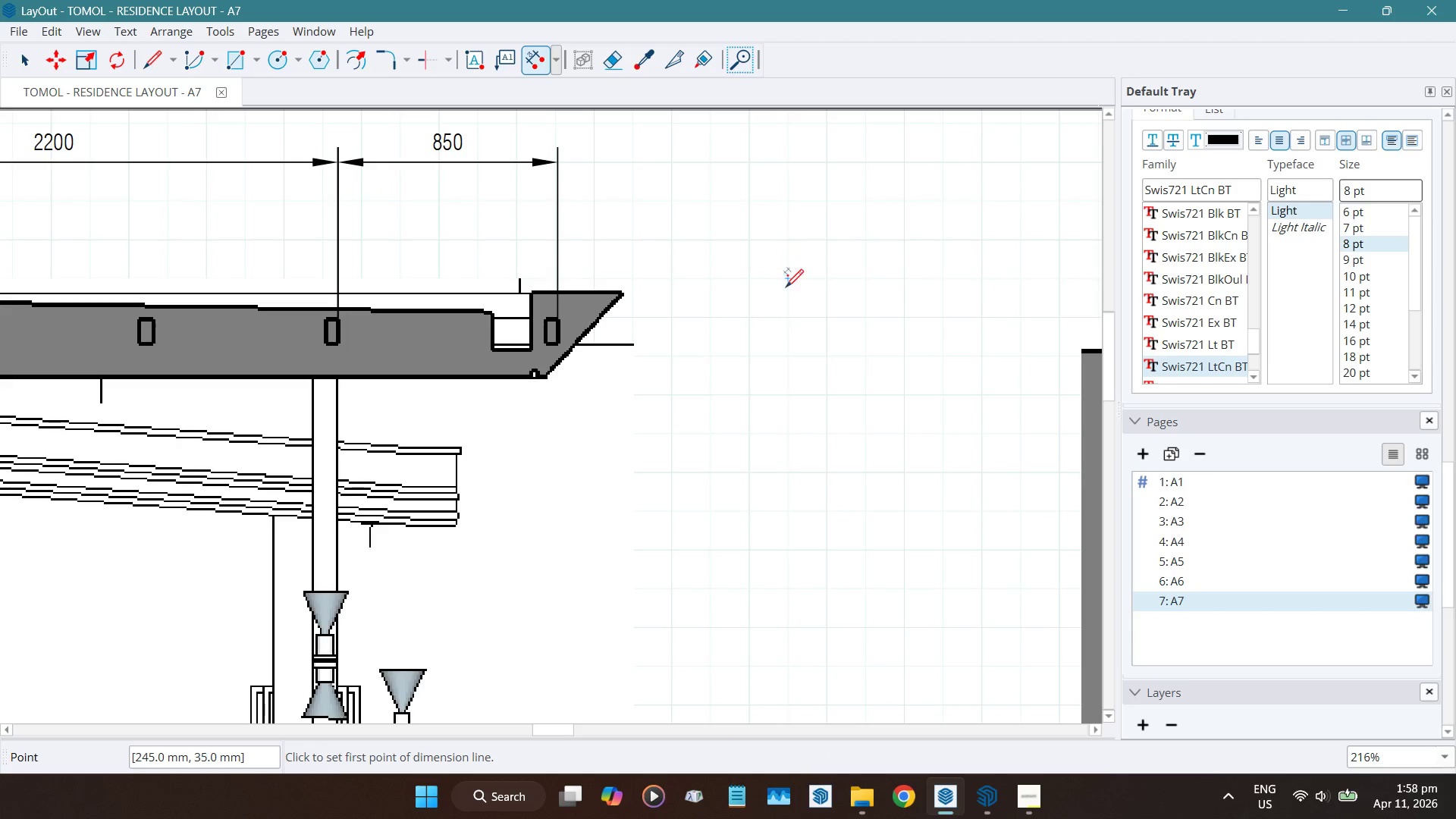 
scroll: coordinate [839, 363], scroll_direction: down, amount: 5.0
 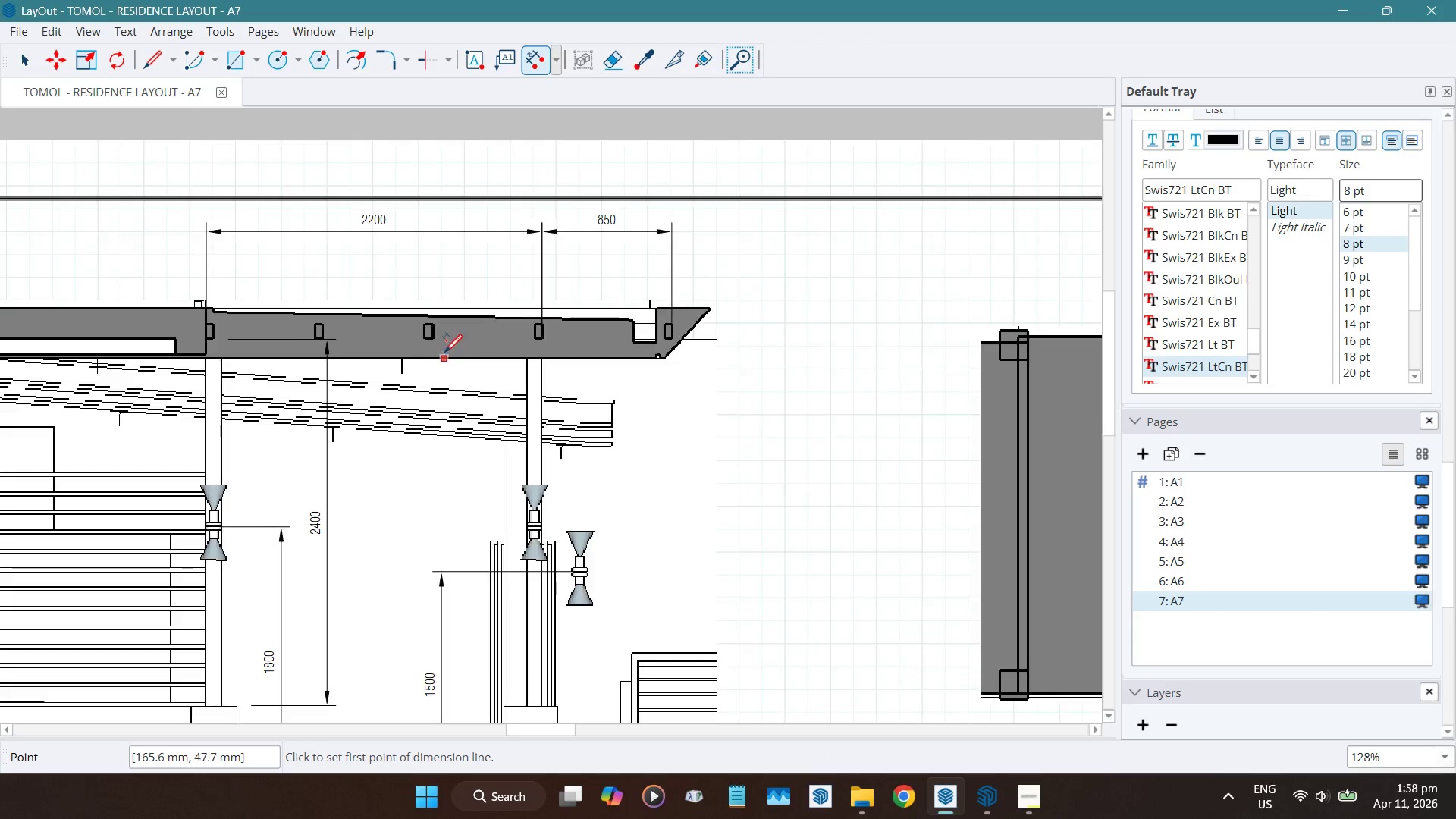 
scroll: coordinate [440, 337], scroll_direction: up, amount: 16.0
 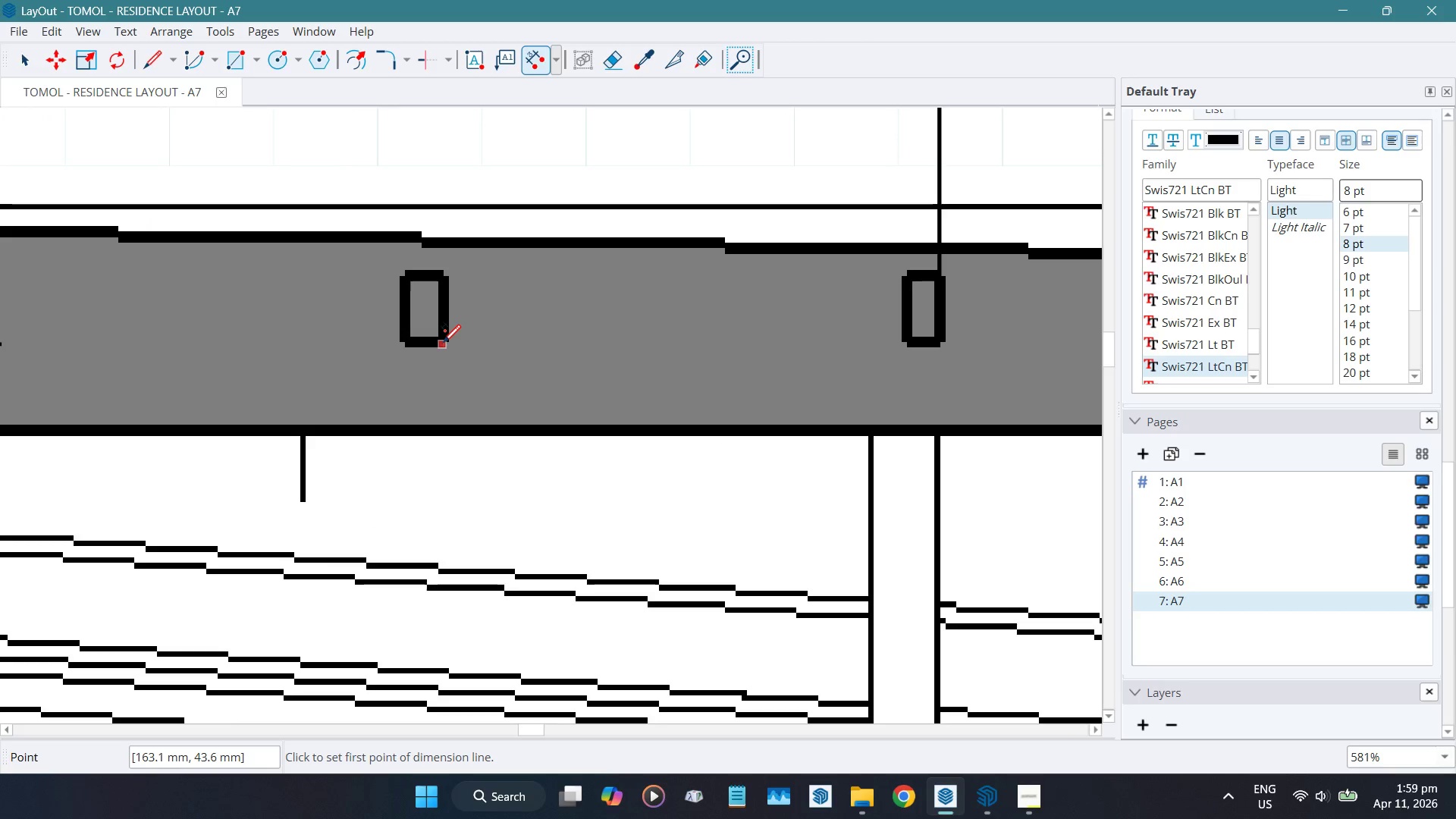 
key(Space)
 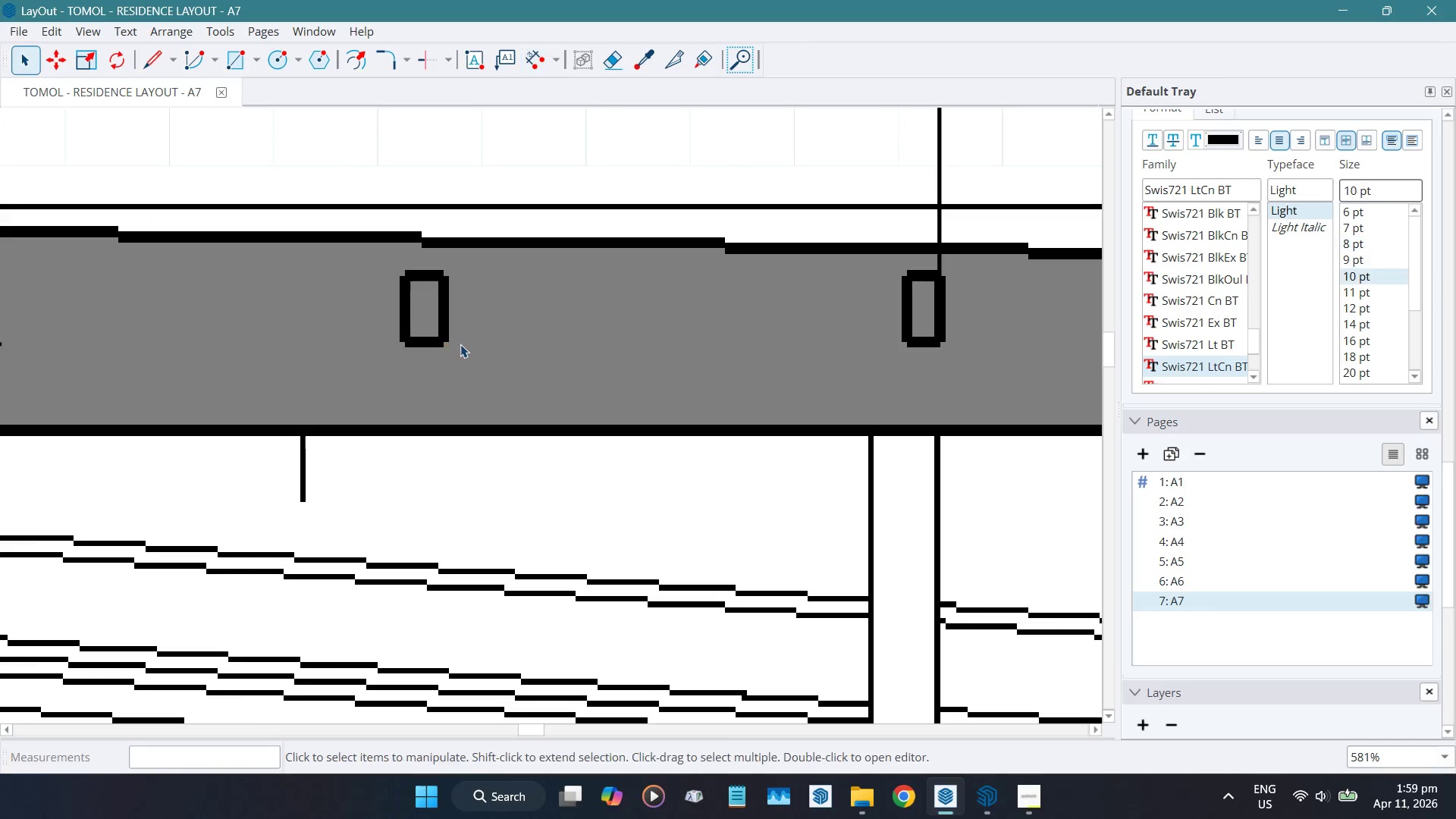 
scroll: coordinate [555, 347], scroll_direction: down, amount: 24.0
 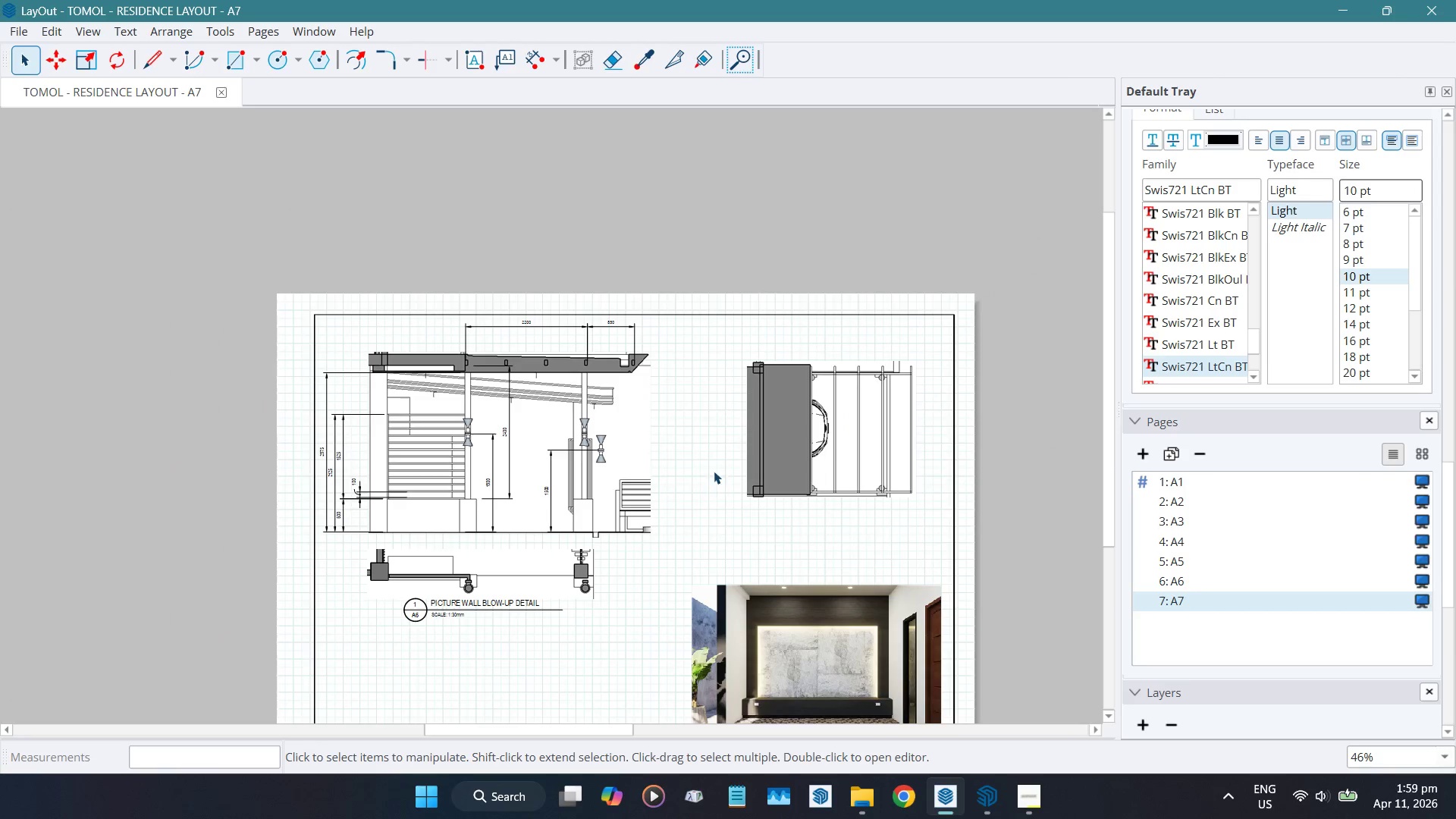 
scroll: coordinate [481, 577], scroll_direction: up, amount: 5.0
 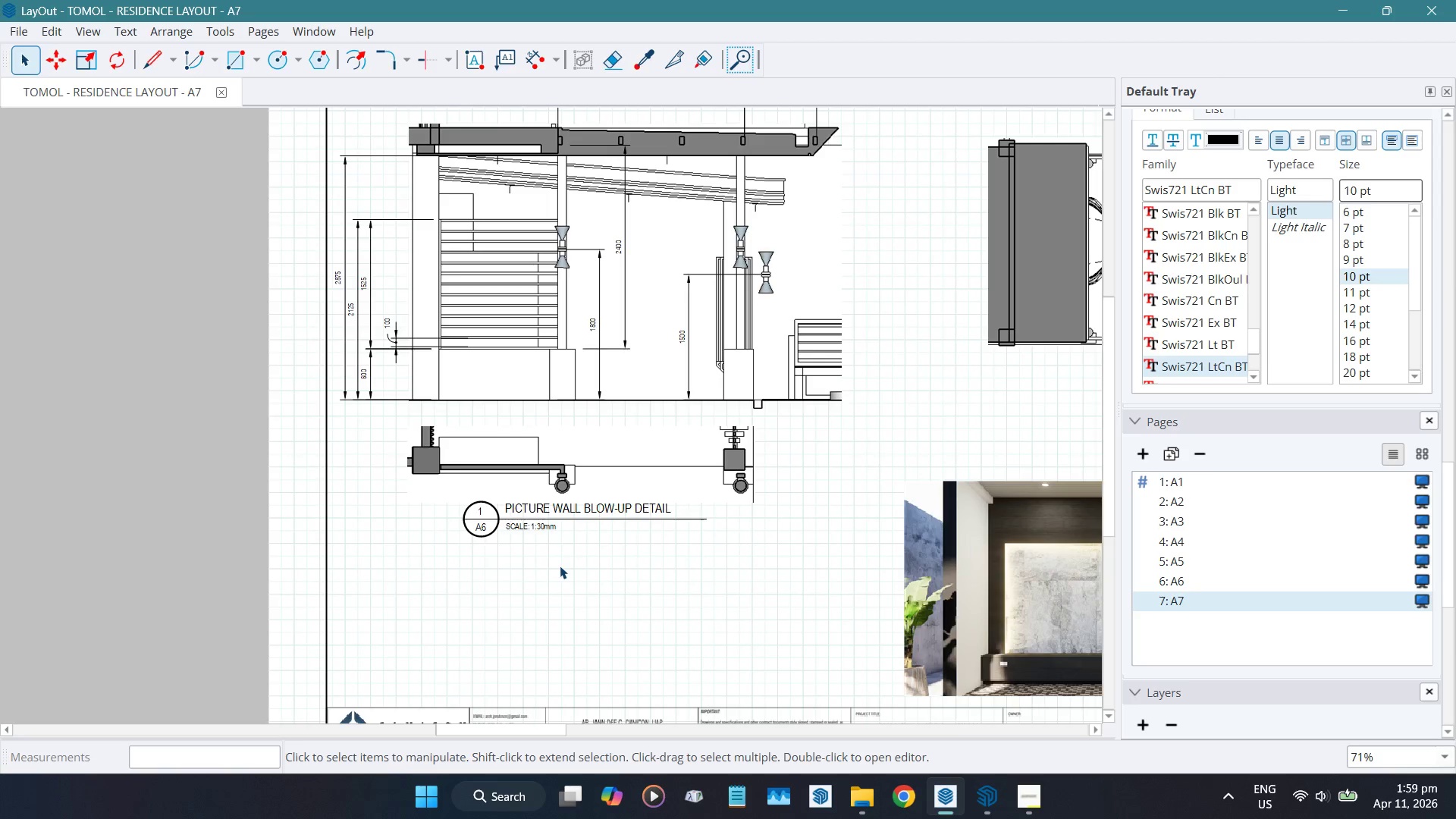 
wait(7.19)
 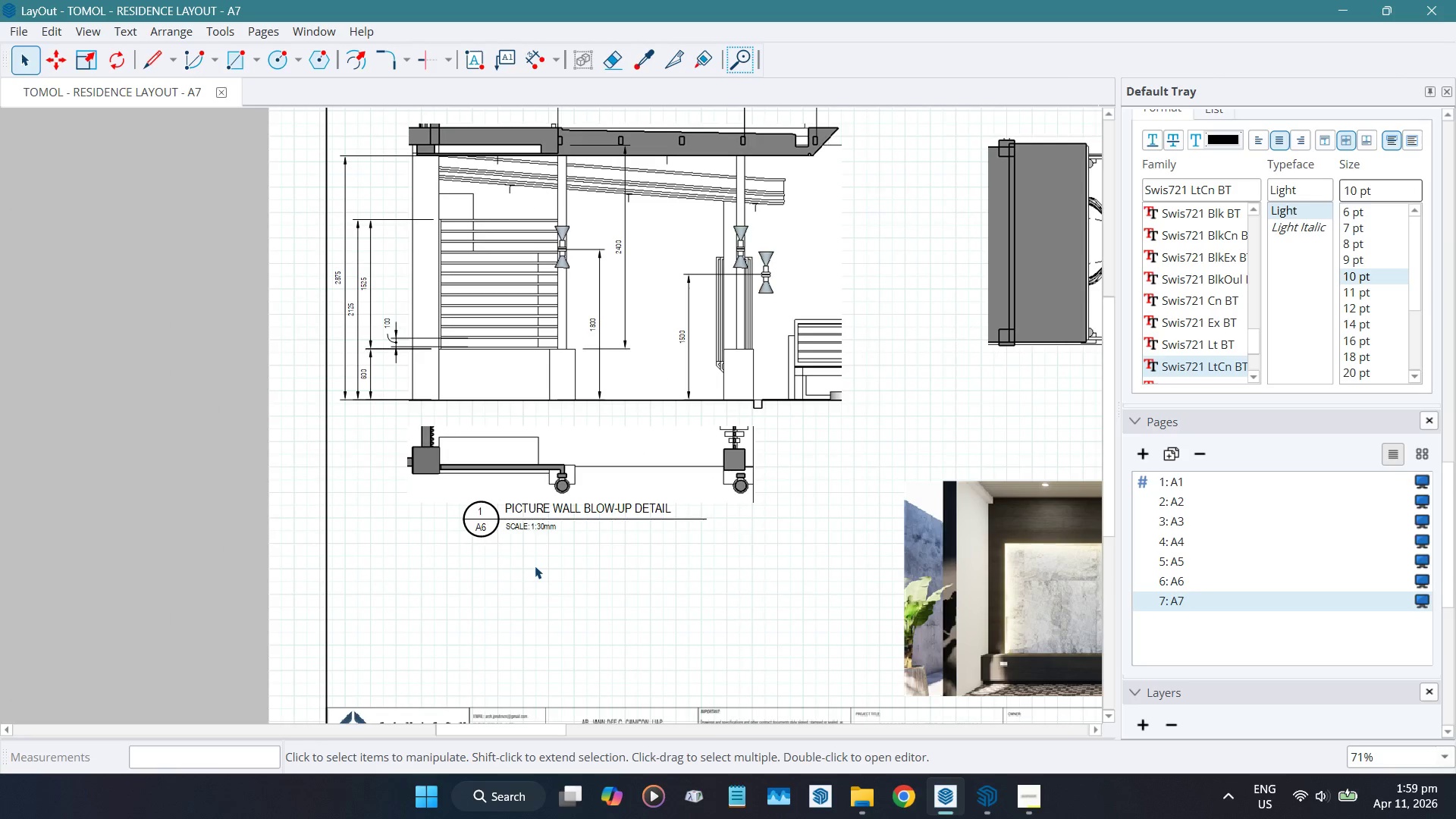 
scroll: coordinate [491, 382], scroll_direction: down, amount: 3.0
 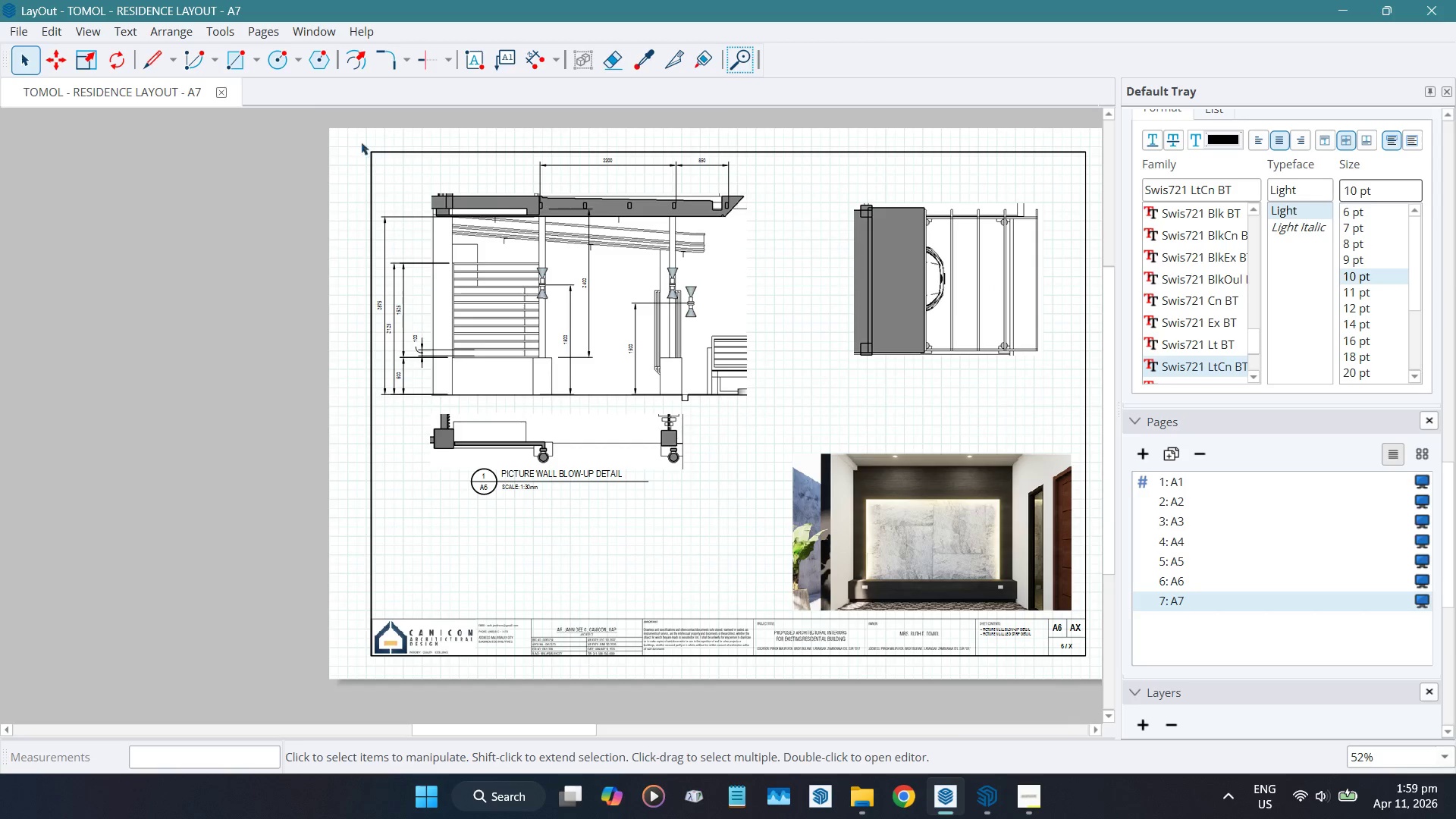 
left_click_drag(start_coordinate=[337, 127], to_coordinate=[774, 512])
 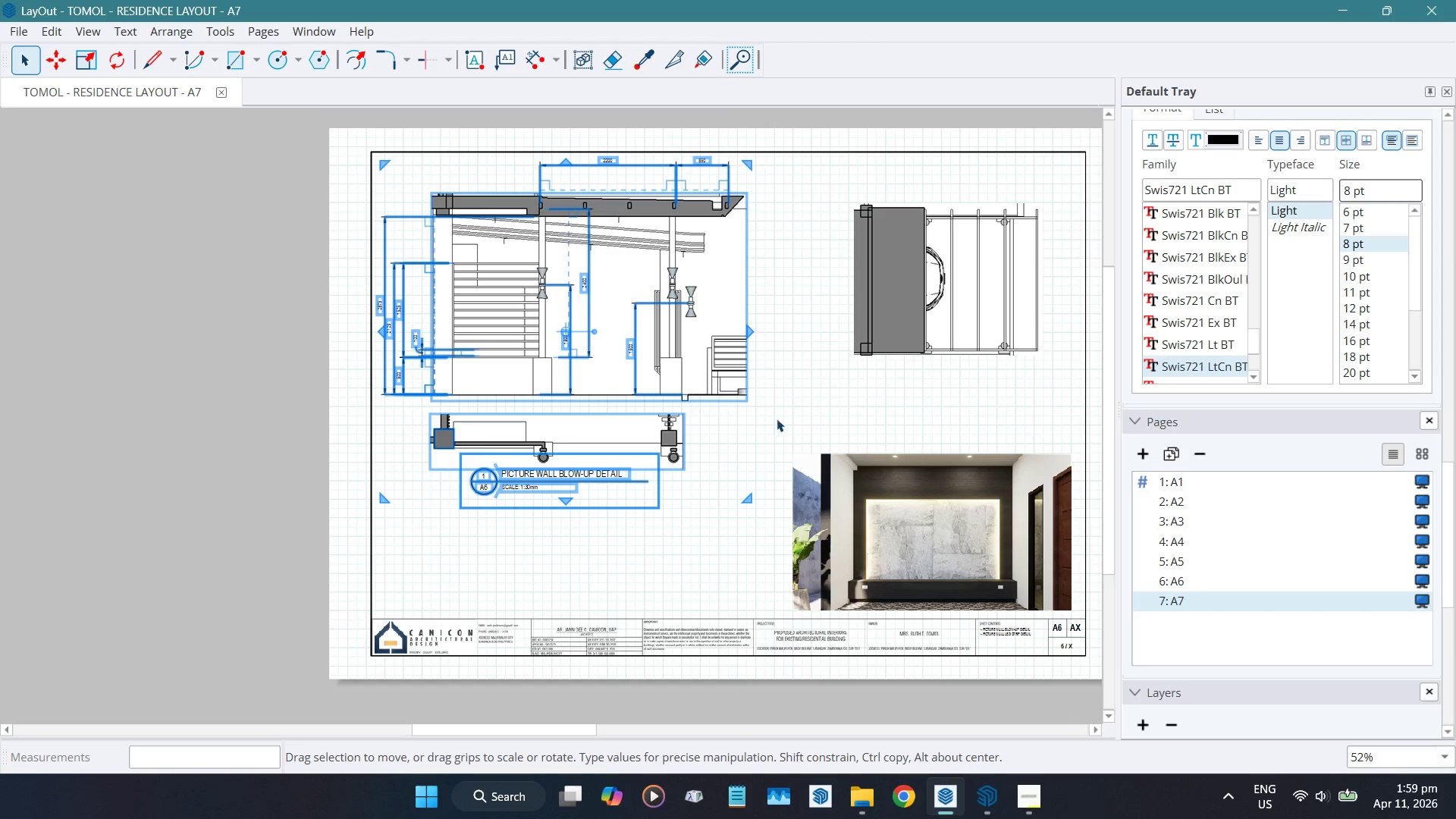 
scroll: coordinate [651, 218], scroll_direction: up, amount: 13.0
 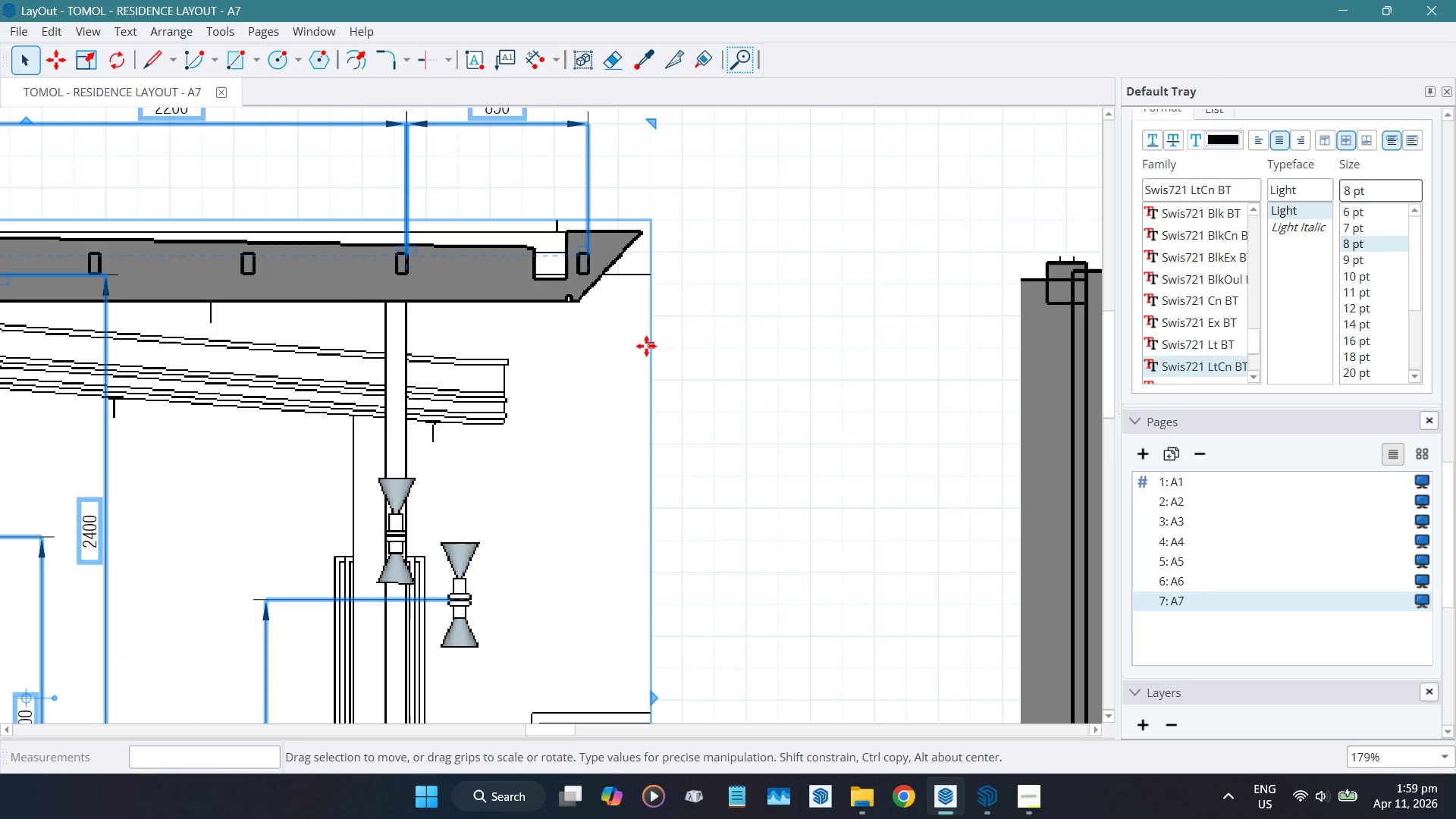 
left_click_drag(start_coordinate=[651, 334], to_coordinate=[877, 340])
 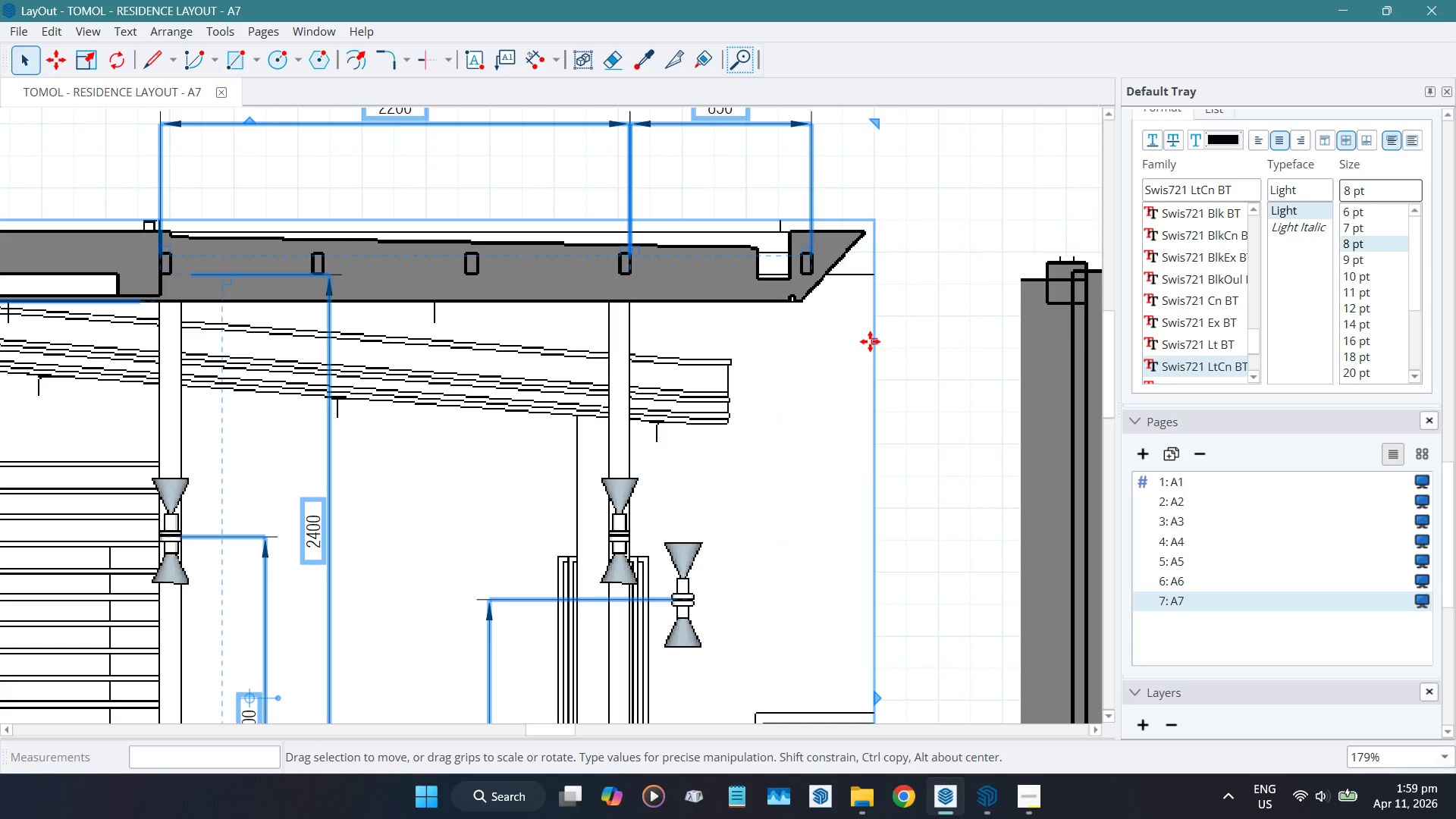 
scroll: coordinate [867, 341], scroll_direction: down, amount: 9.0
 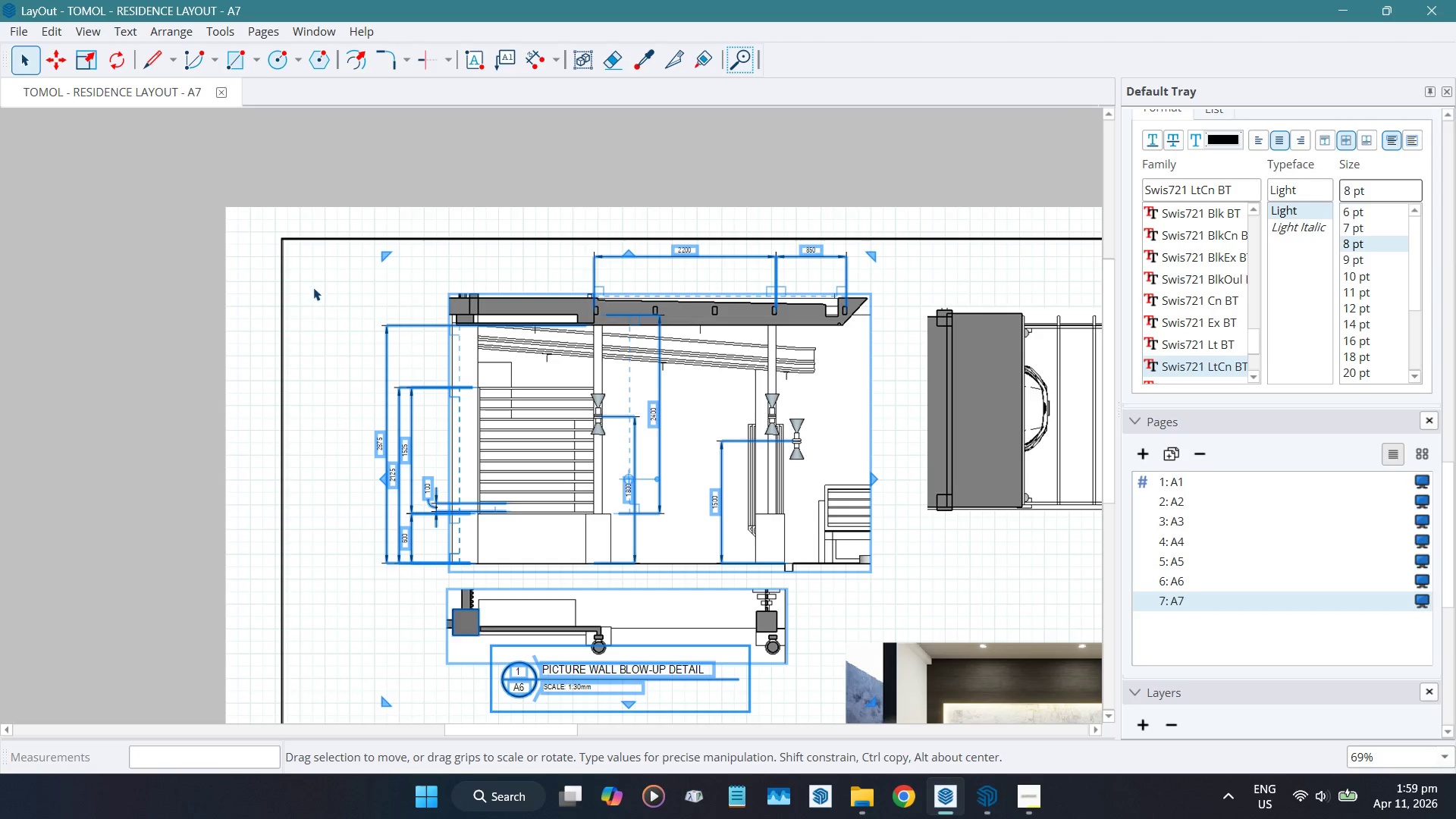 
left_click([313, 286])
 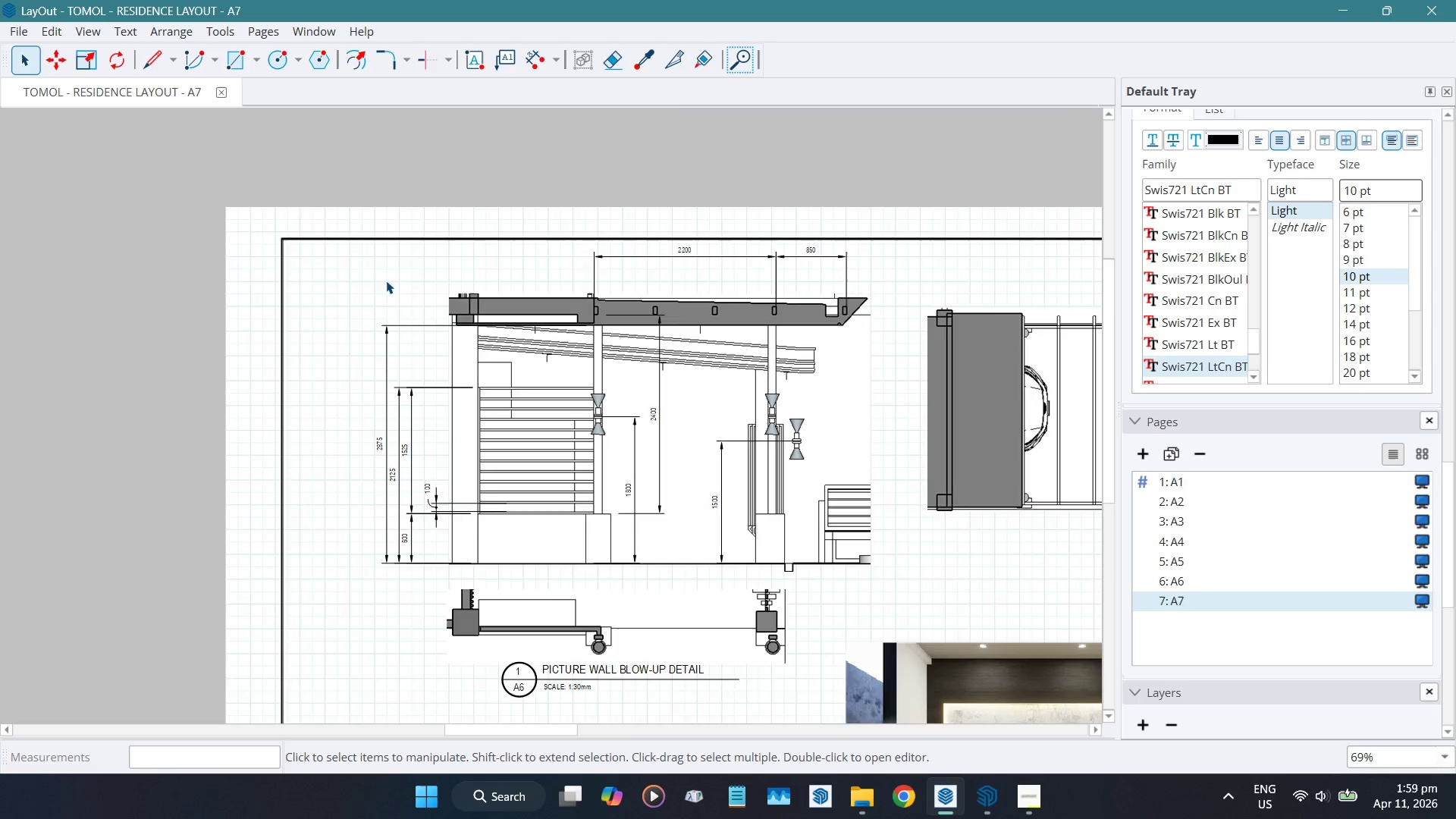 
scroll: coordinate [398, 280], scroll_direction: down, amount: 5.0
 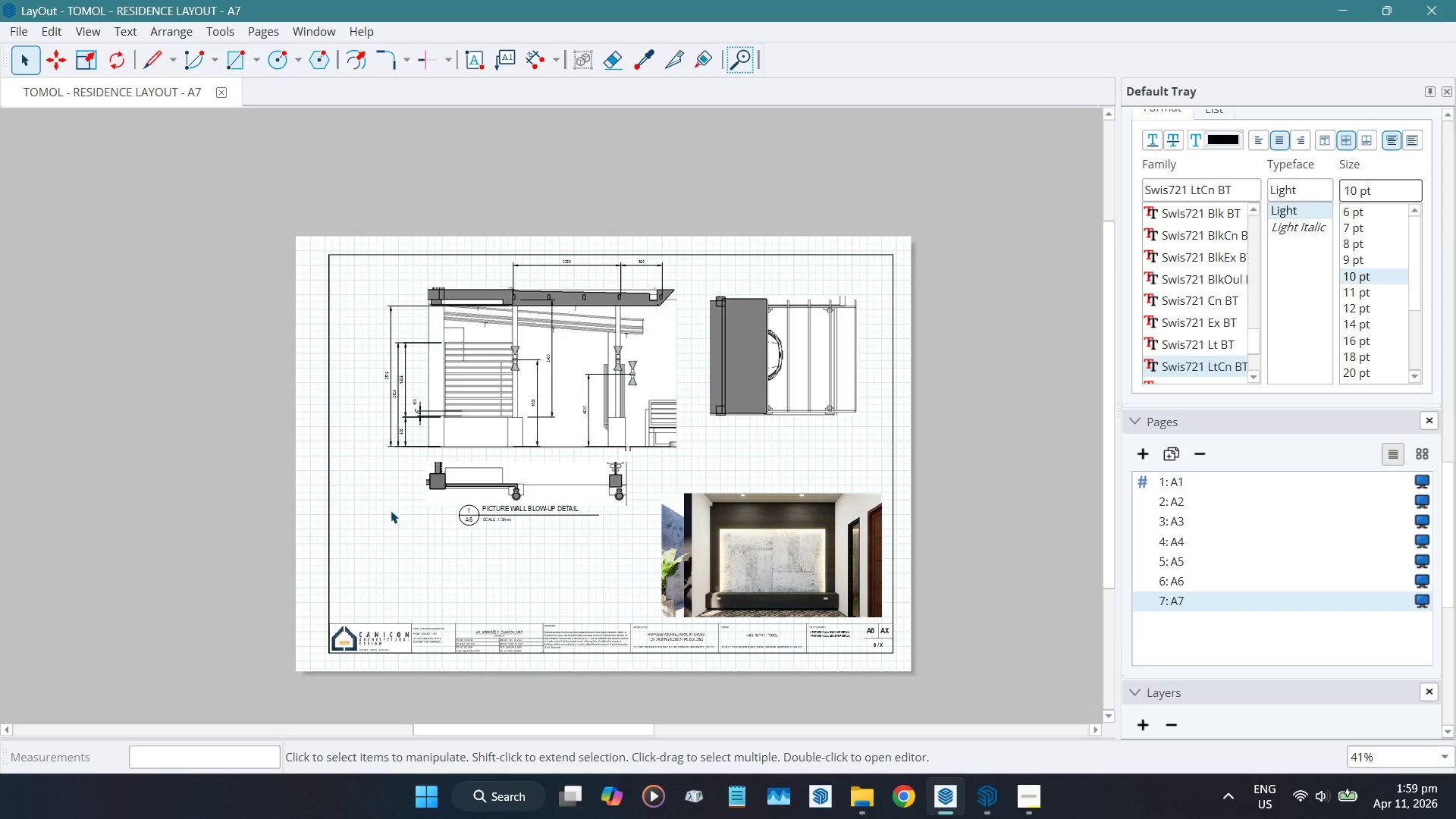 
scroll: coordinate [369, 527], scroll_direction: up, amount: 4.0
 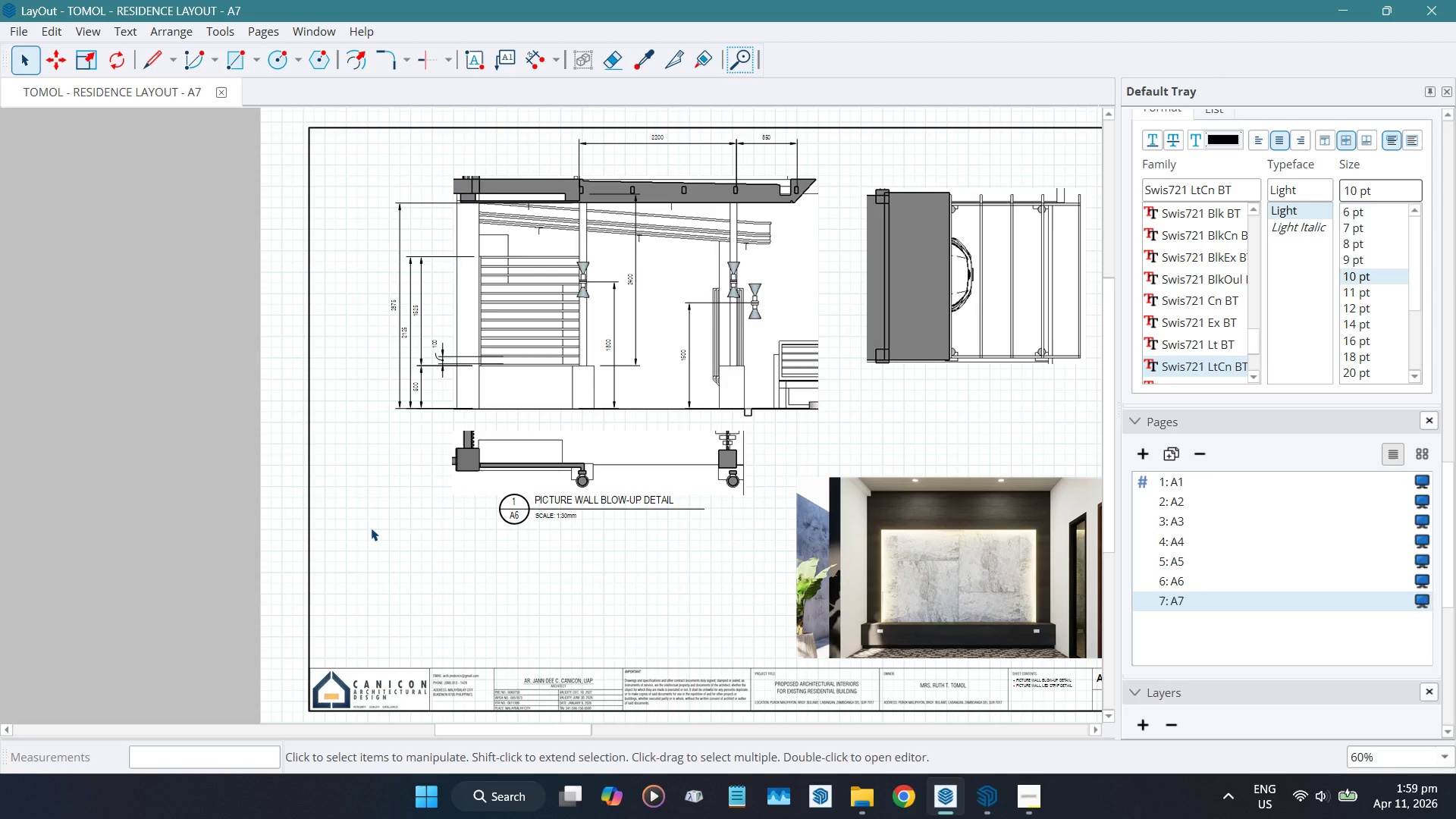 
wait(5.99)
 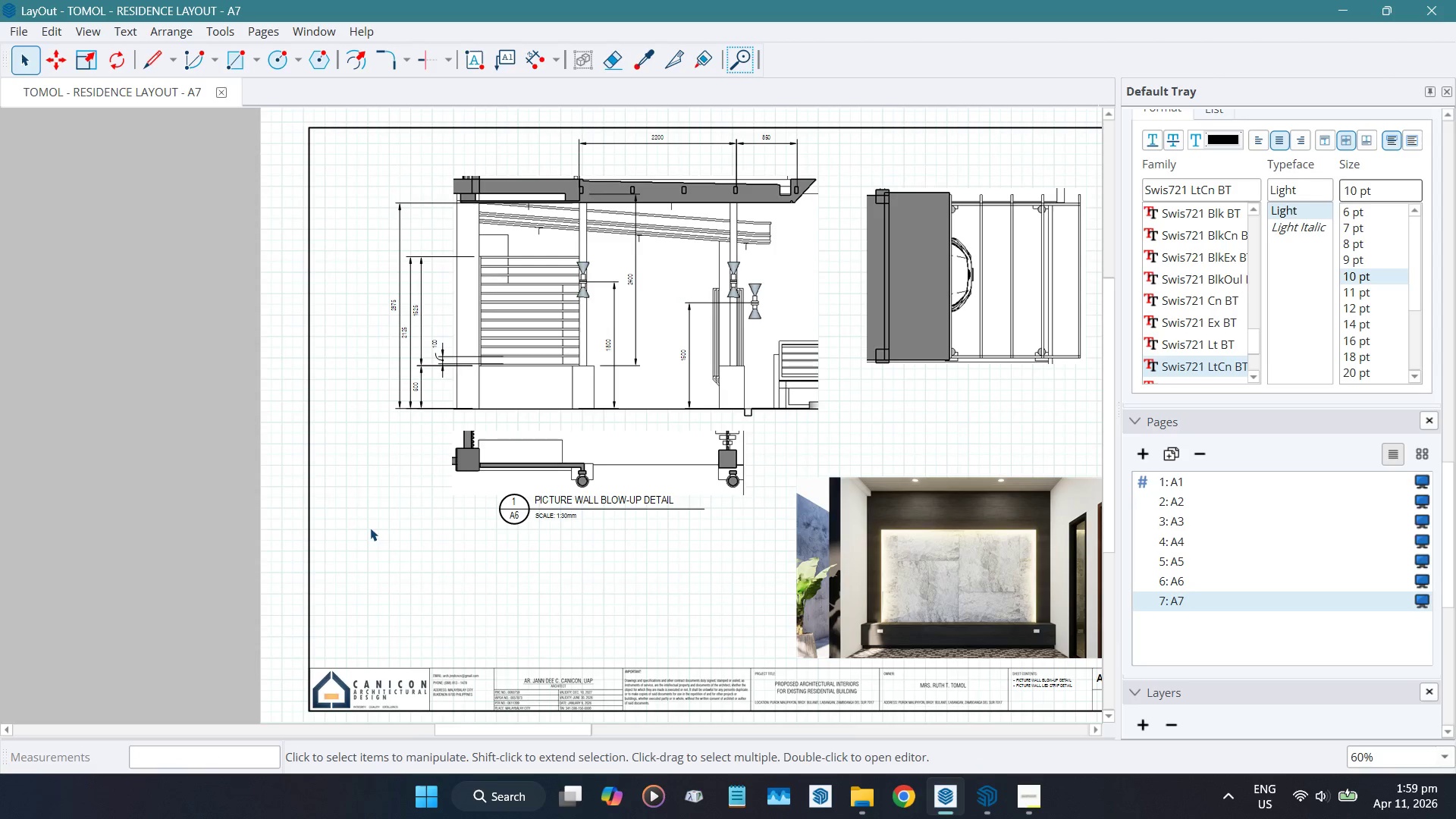 
scroll: coordinate [366, 184], scroll_direction: up, amount: 3.0
 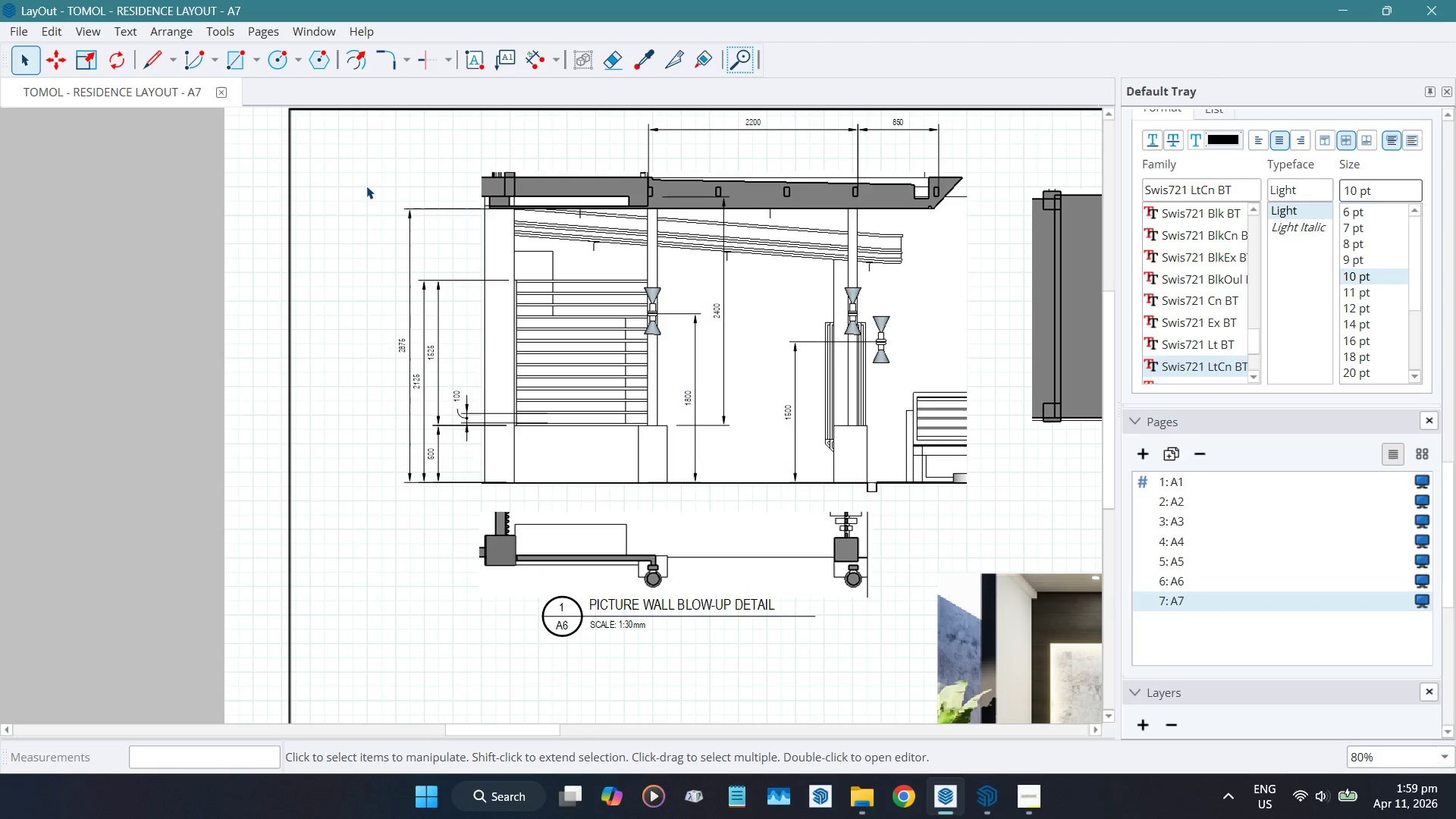 
scroll: coordinate [366, 186], scroll_direction: down, amount: 4.0
 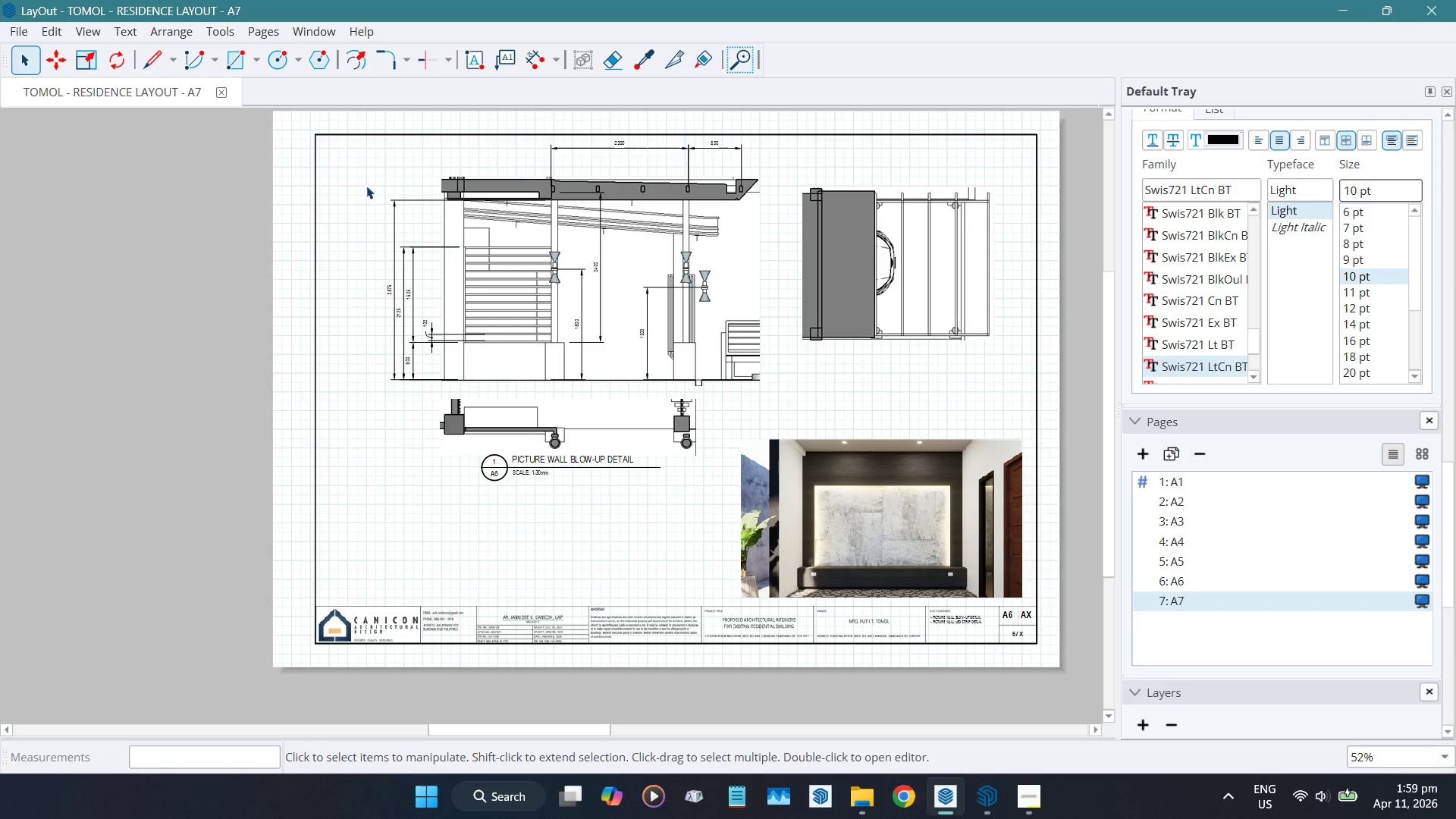 
scroll: coordinate [475, 444], scroll_direction: up, amount: 15.0
 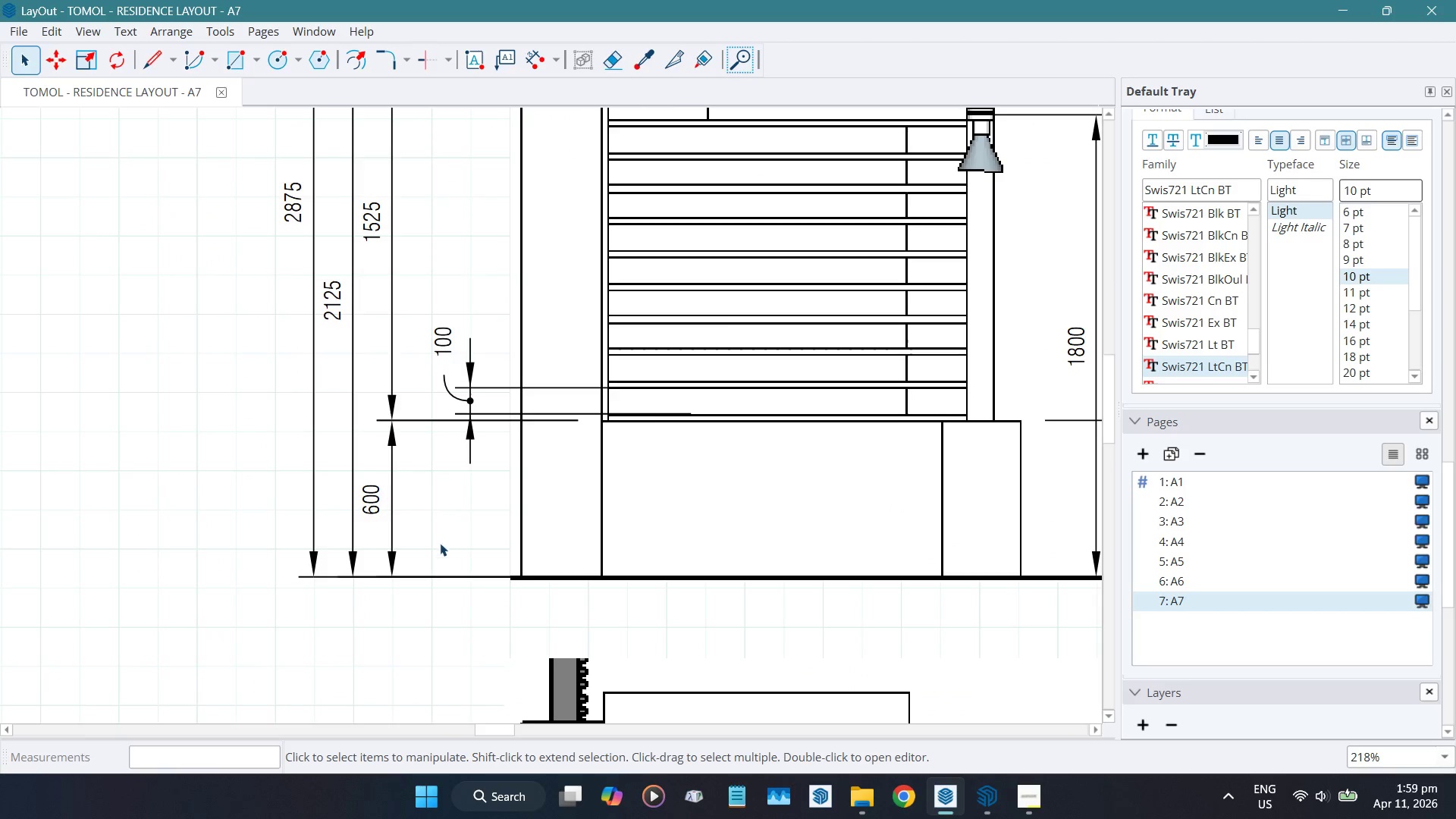 
scroll: coordinate [435, 546], scroll_direction: down, amount: 3.0
 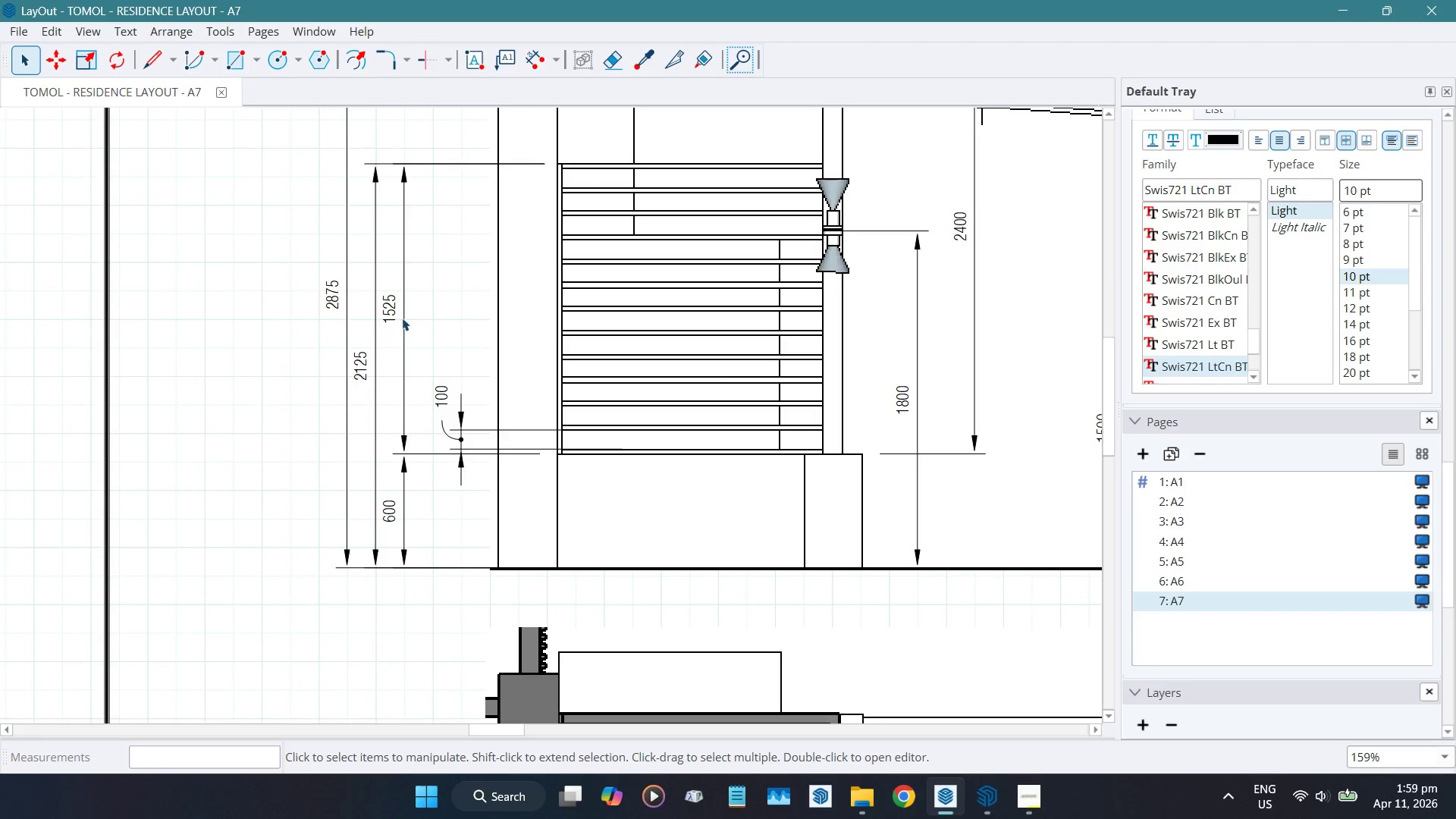 
left_click([401, 312])
 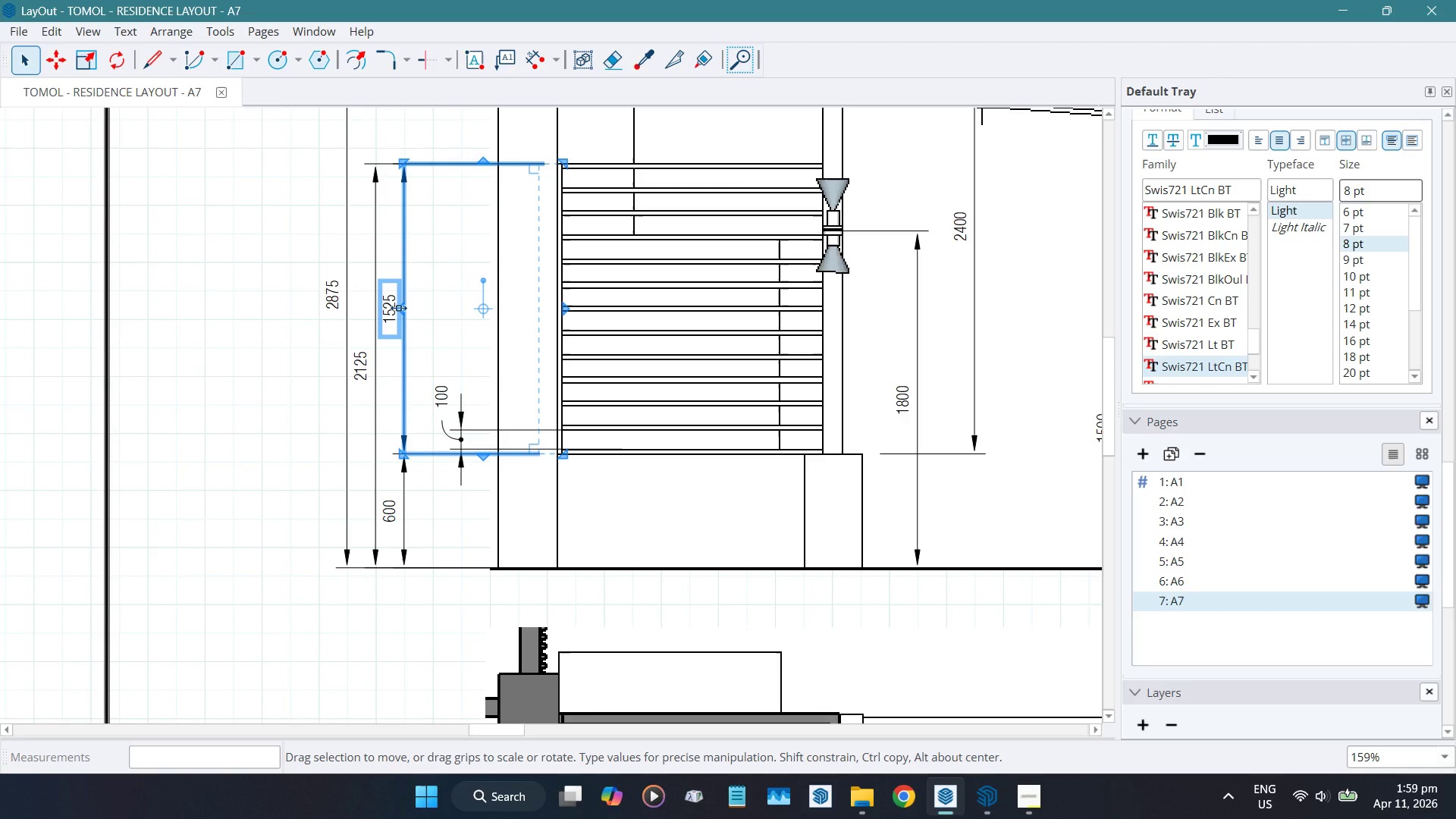 
left_click_drag(start_coordinate=[398, 307], to_coordinate=[431, 306])
 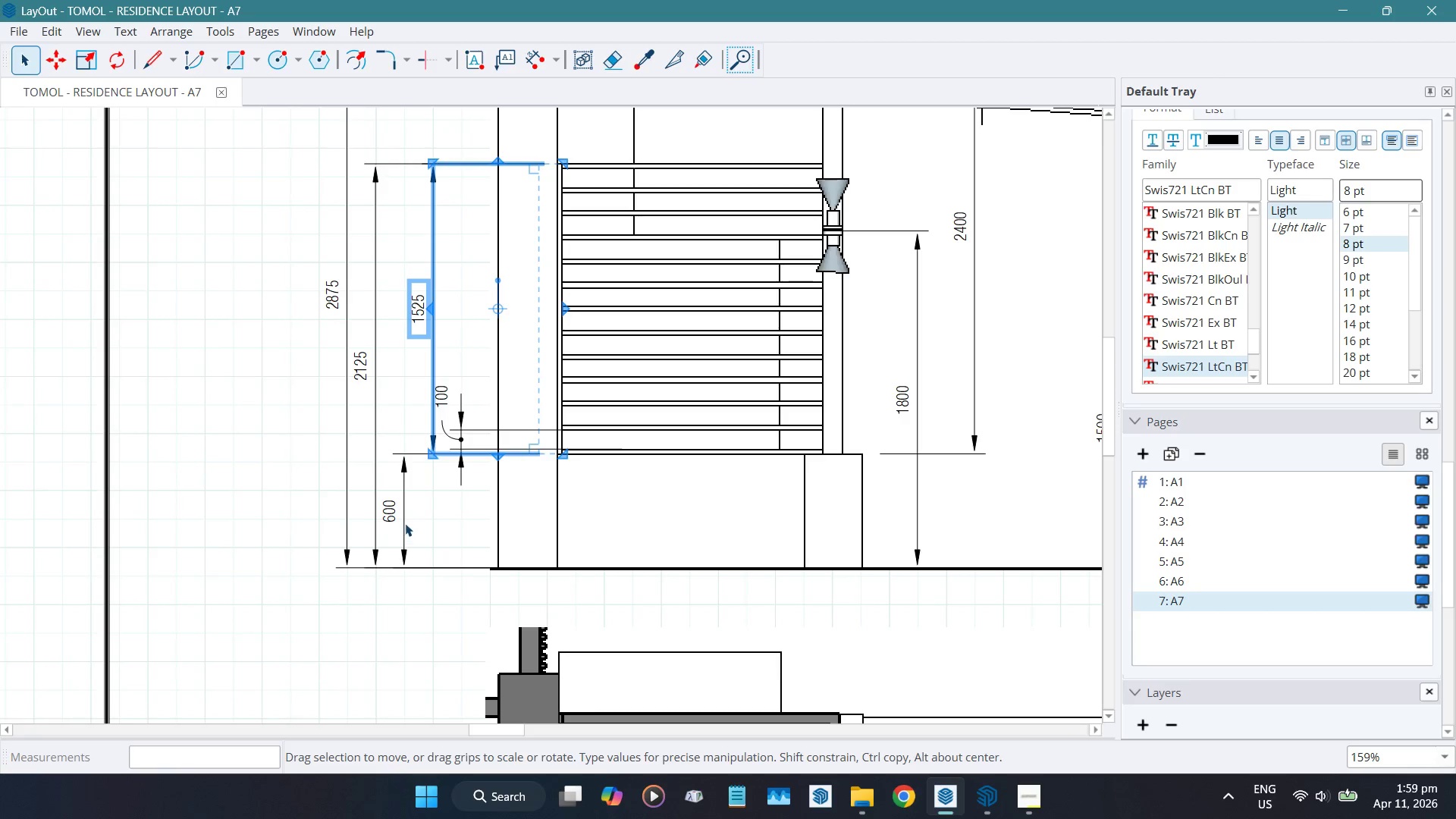 
left_click([405, 519])
 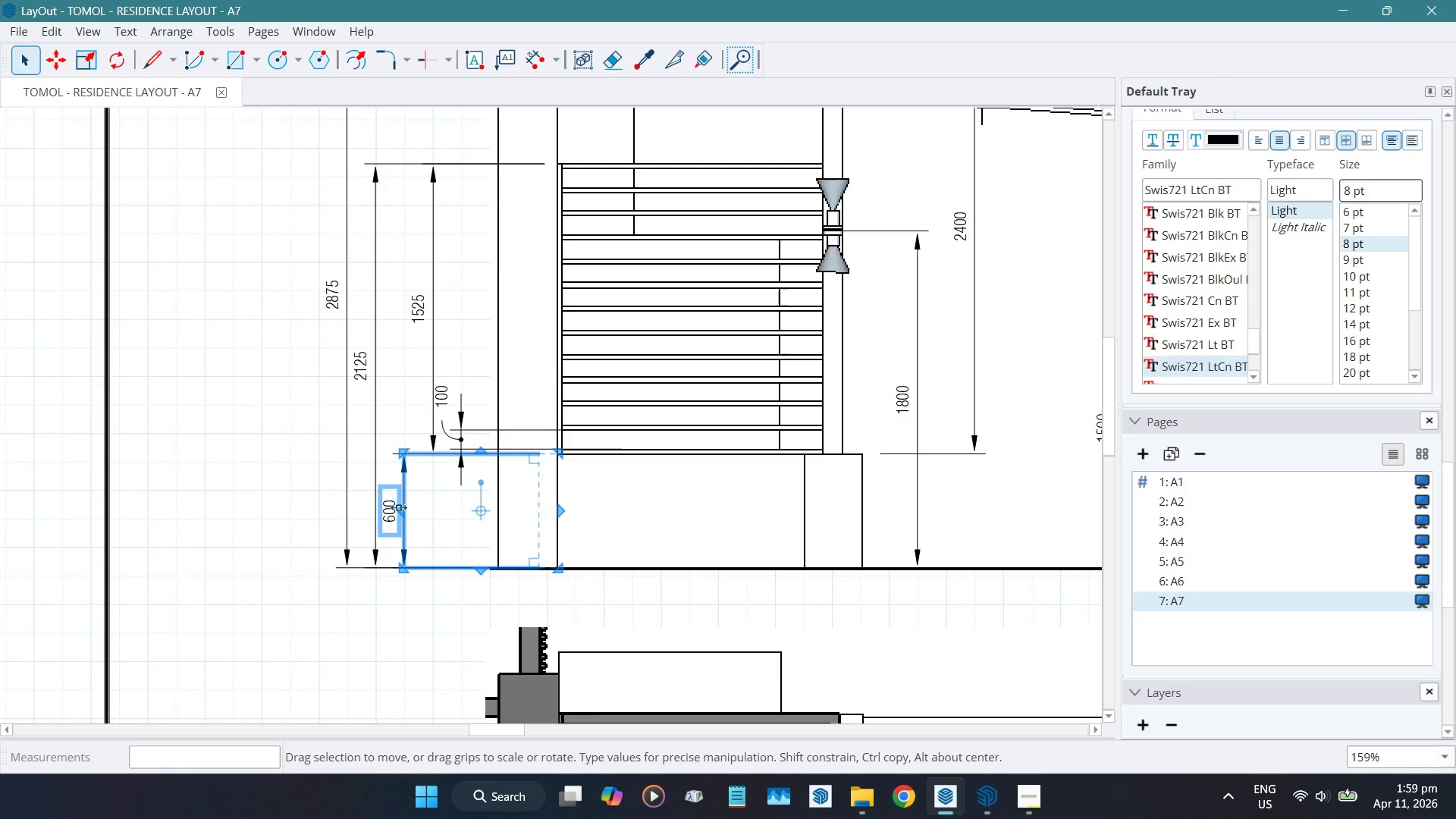 
left_click_drag(start_coordinate=[398, 507], to_coordinate=[440, 516])
 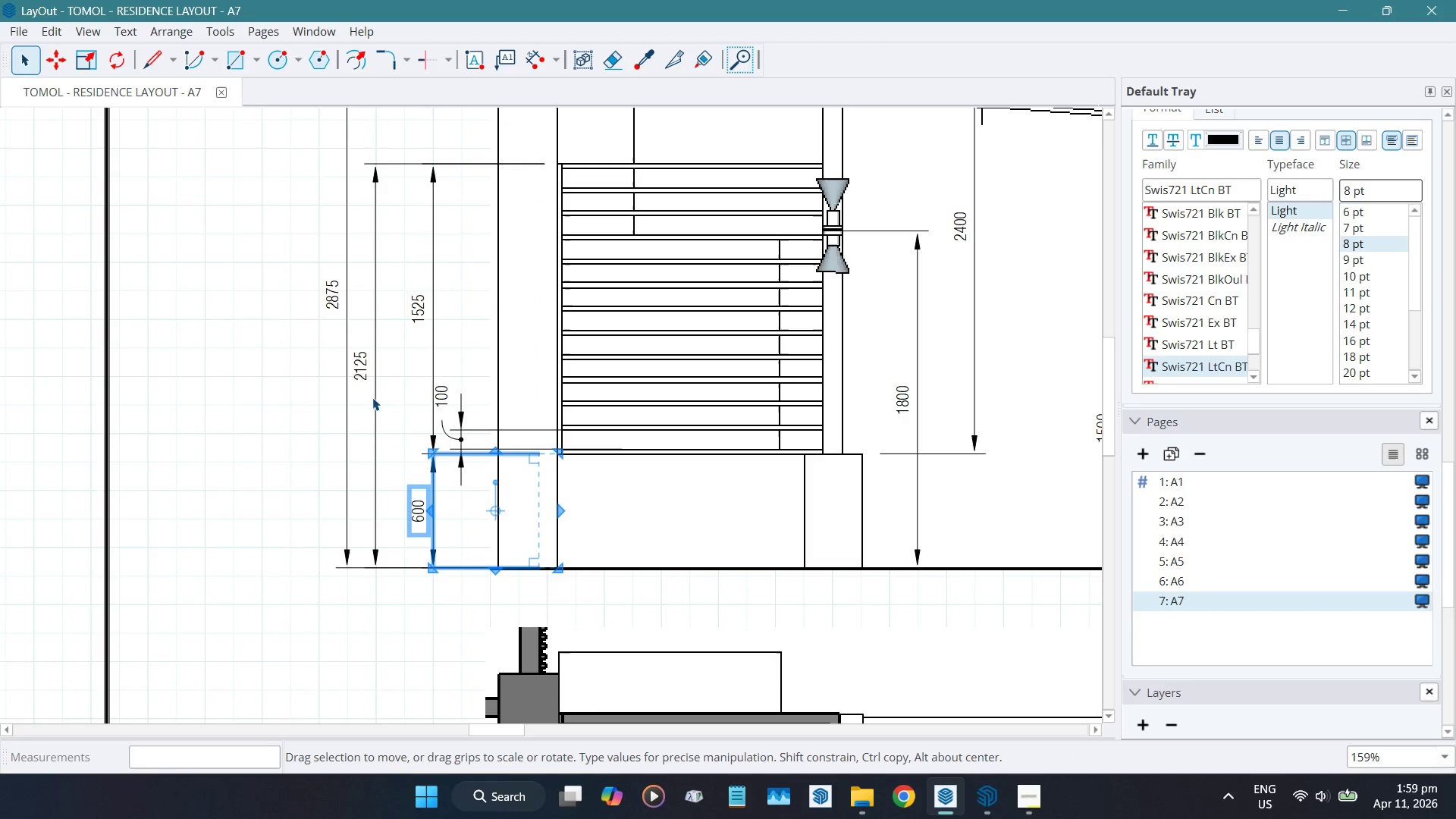 
left_click([373, 396])
 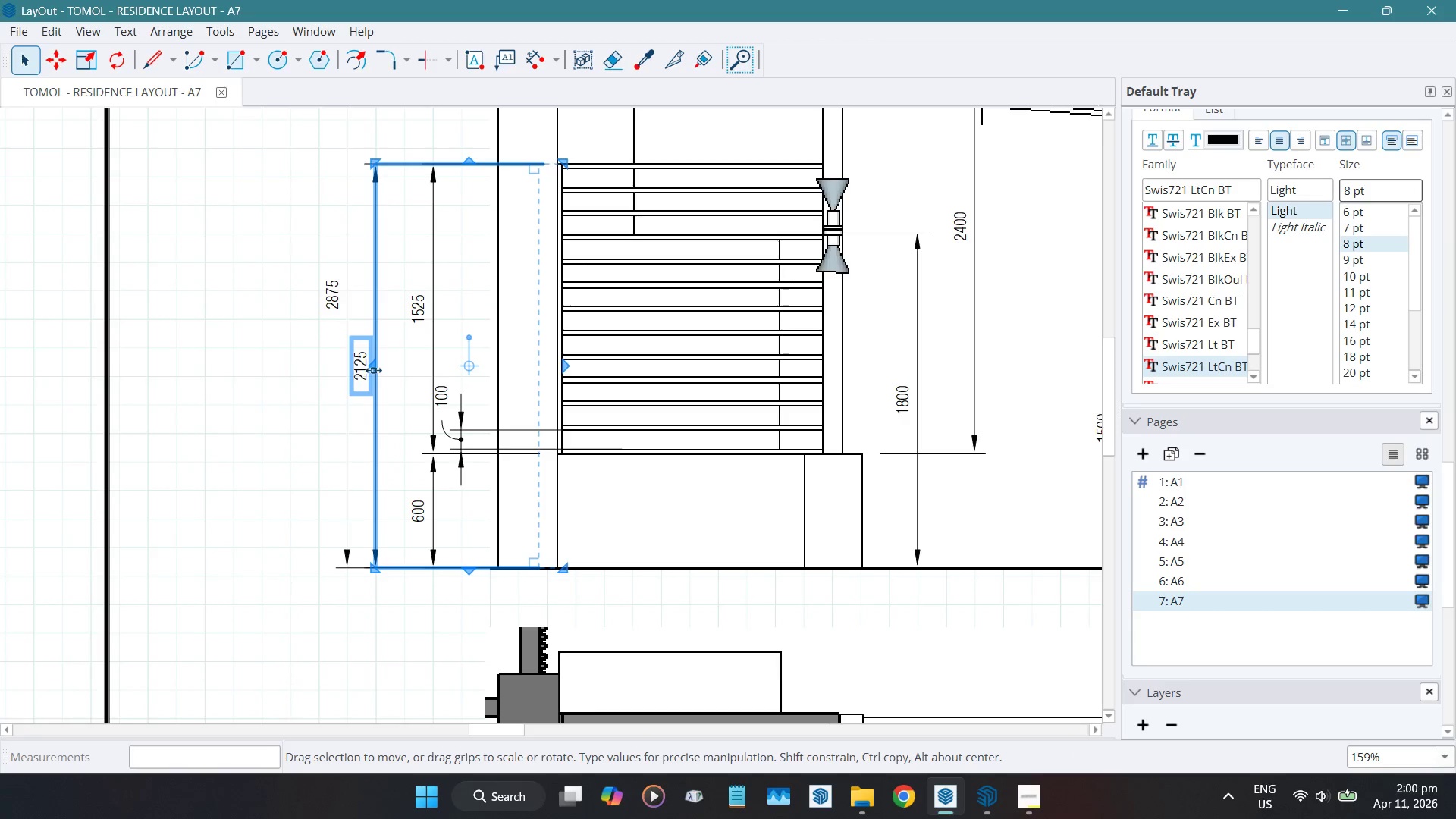 
left_click_drag(start_coordinate=[373, 369], to_coordinate=[397, 366])
 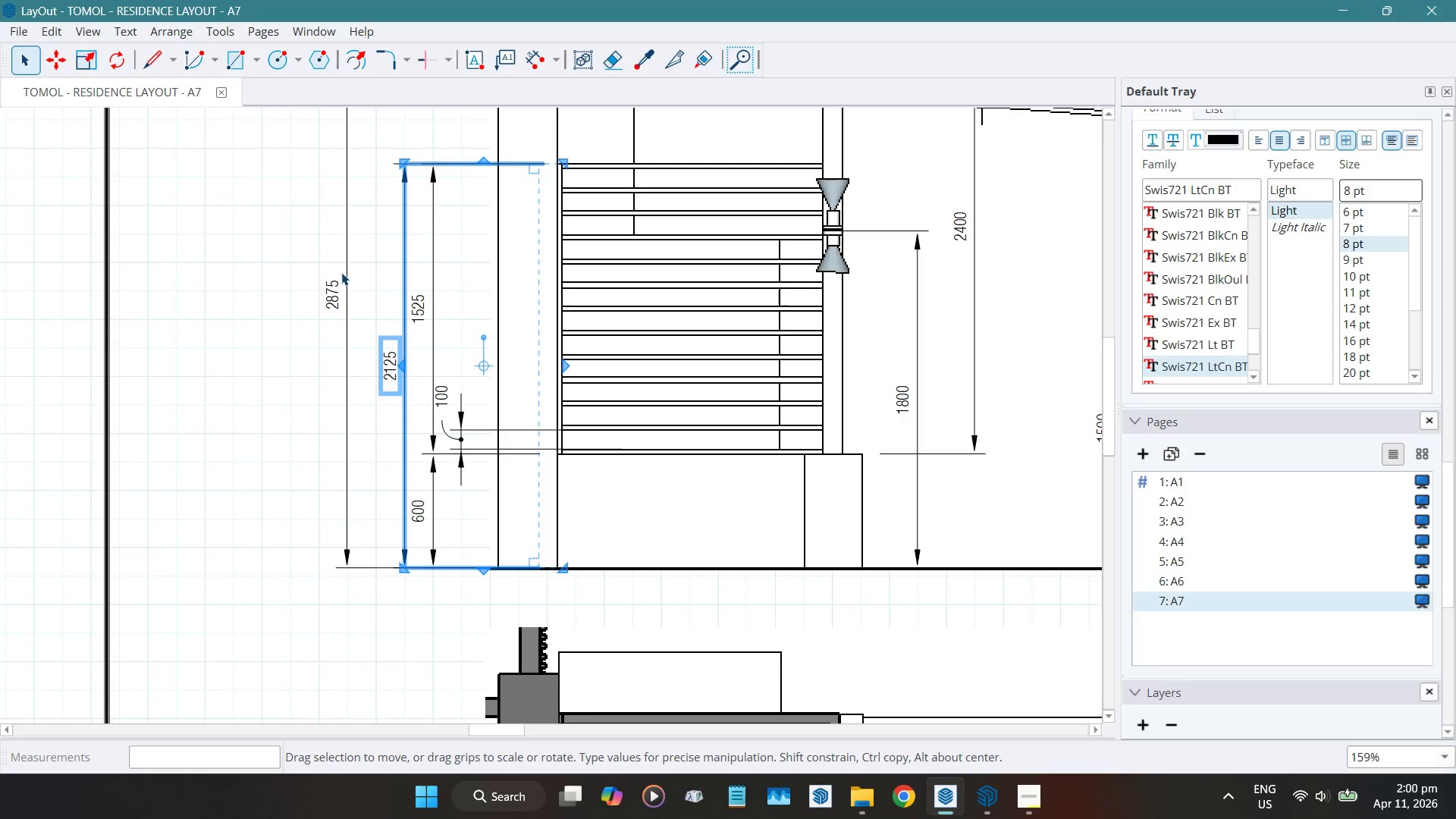 
left_click([341, 272])
 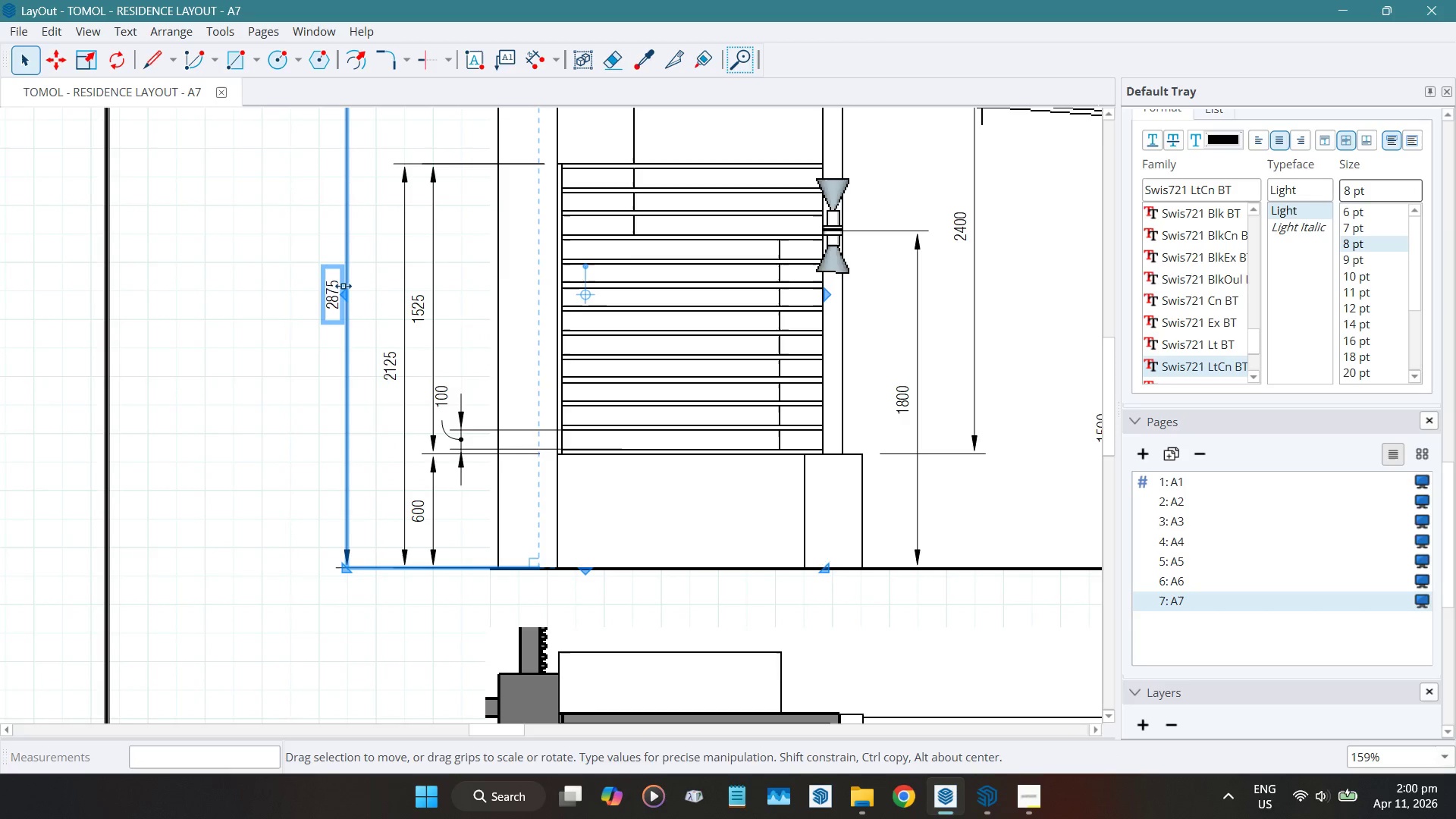 
left_click_drag(start_coordinate=[343, 284], to_coordinate=[390, 281])
 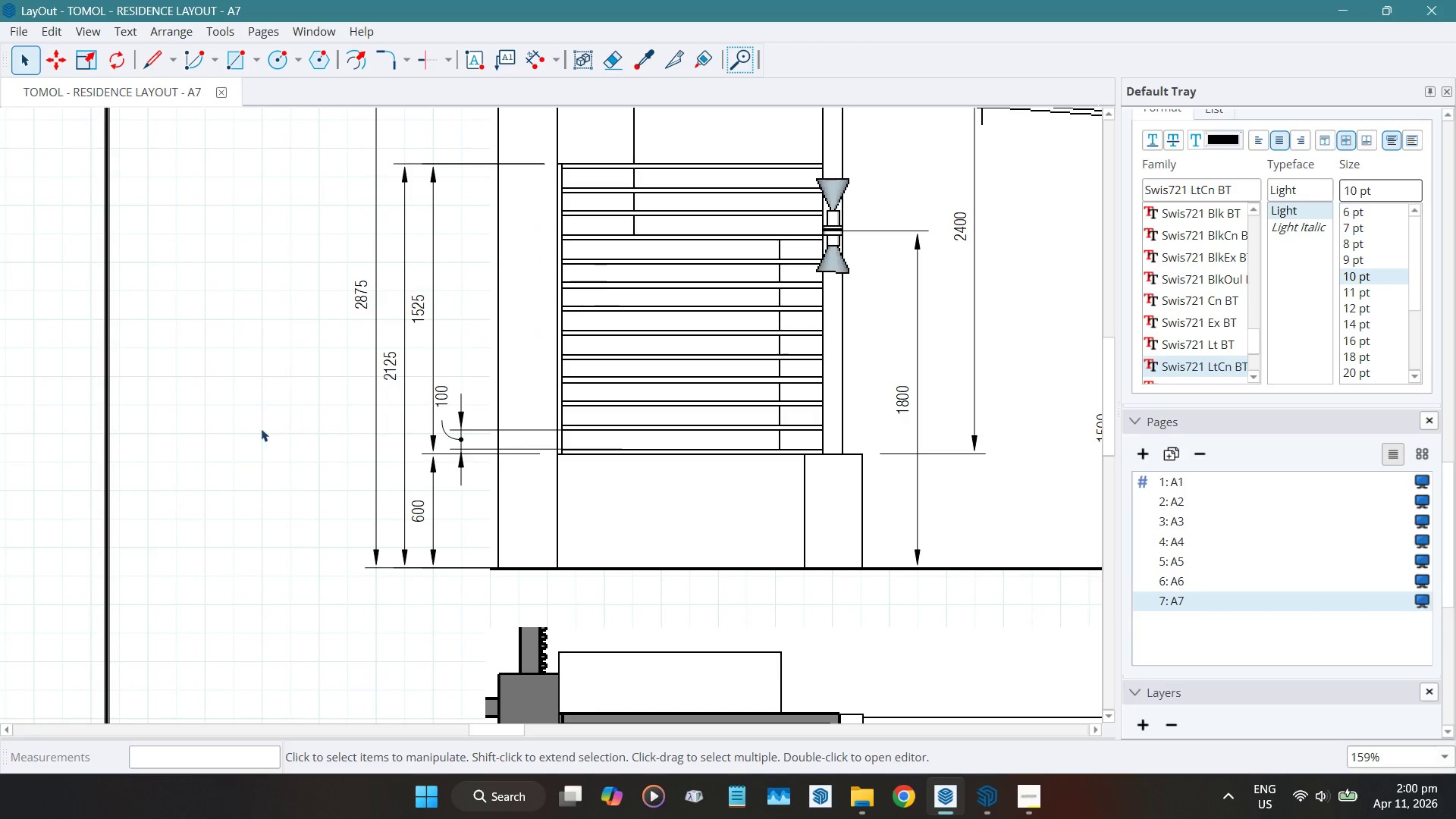 
scroll: coordinate [295, 494], scroll_direction: down, amount: 5.0
 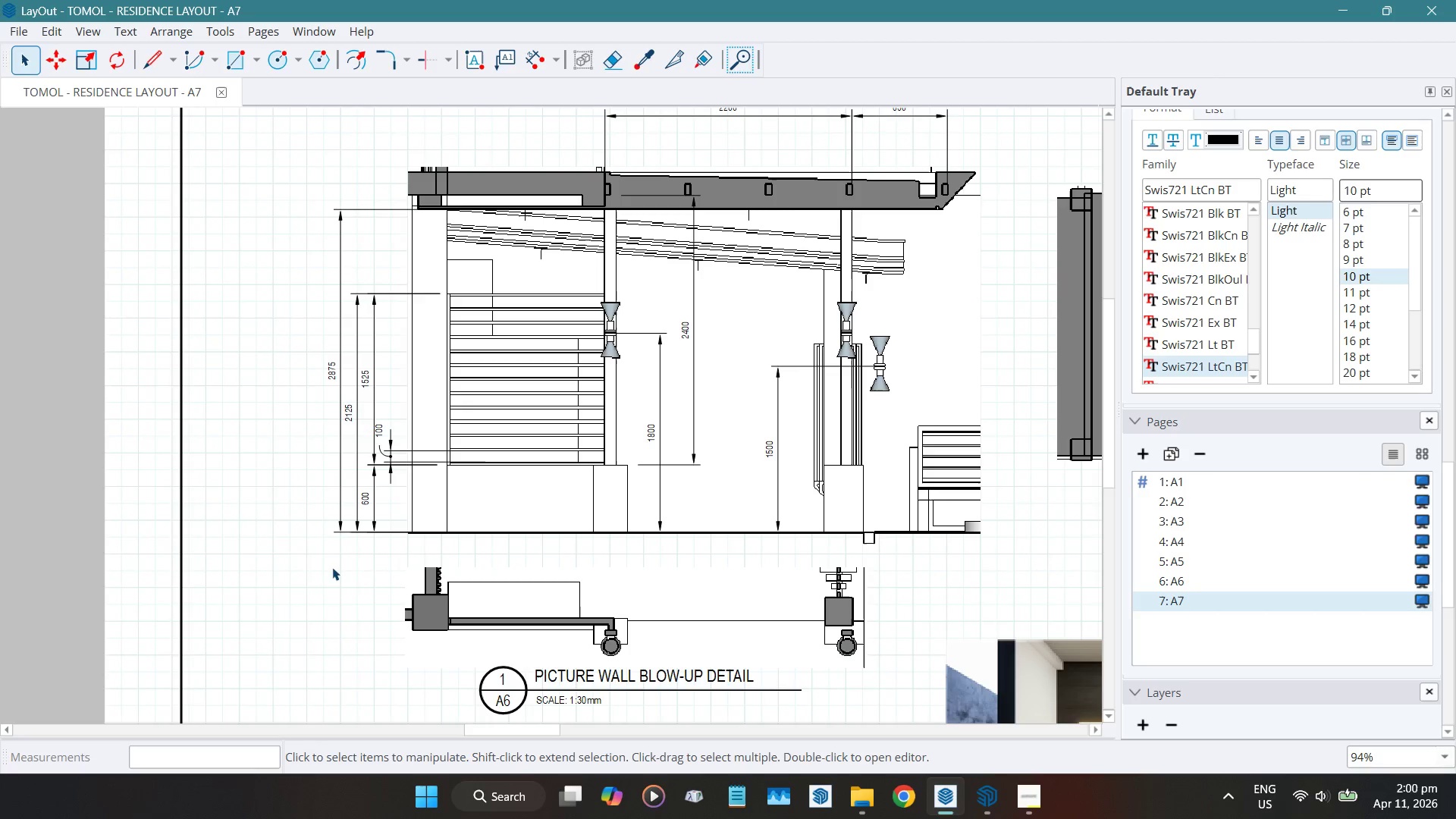 
wait(43.53)
 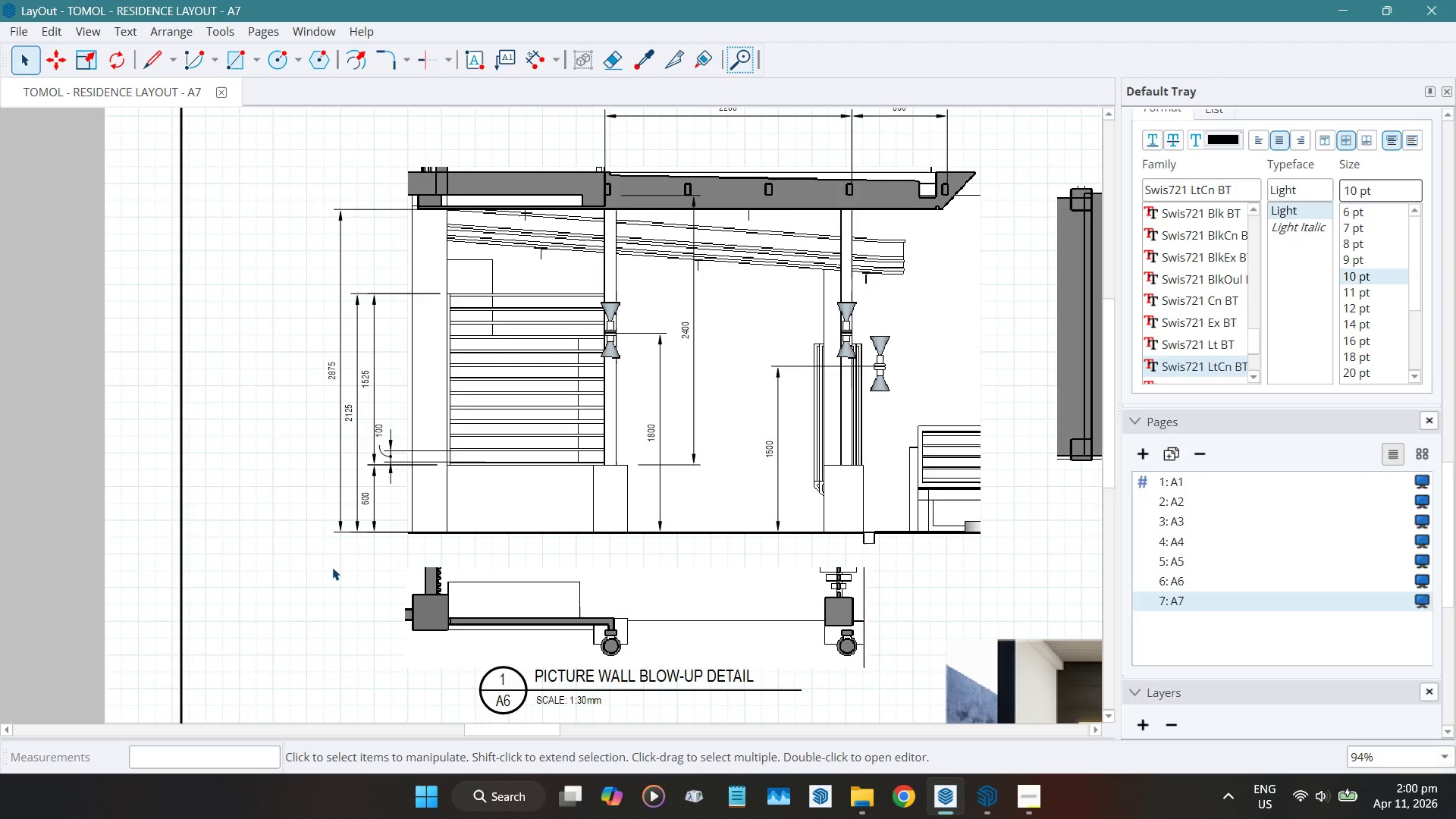 
scroll: coordinate [546, 545], scroll_direction: down, amount: 1.0
 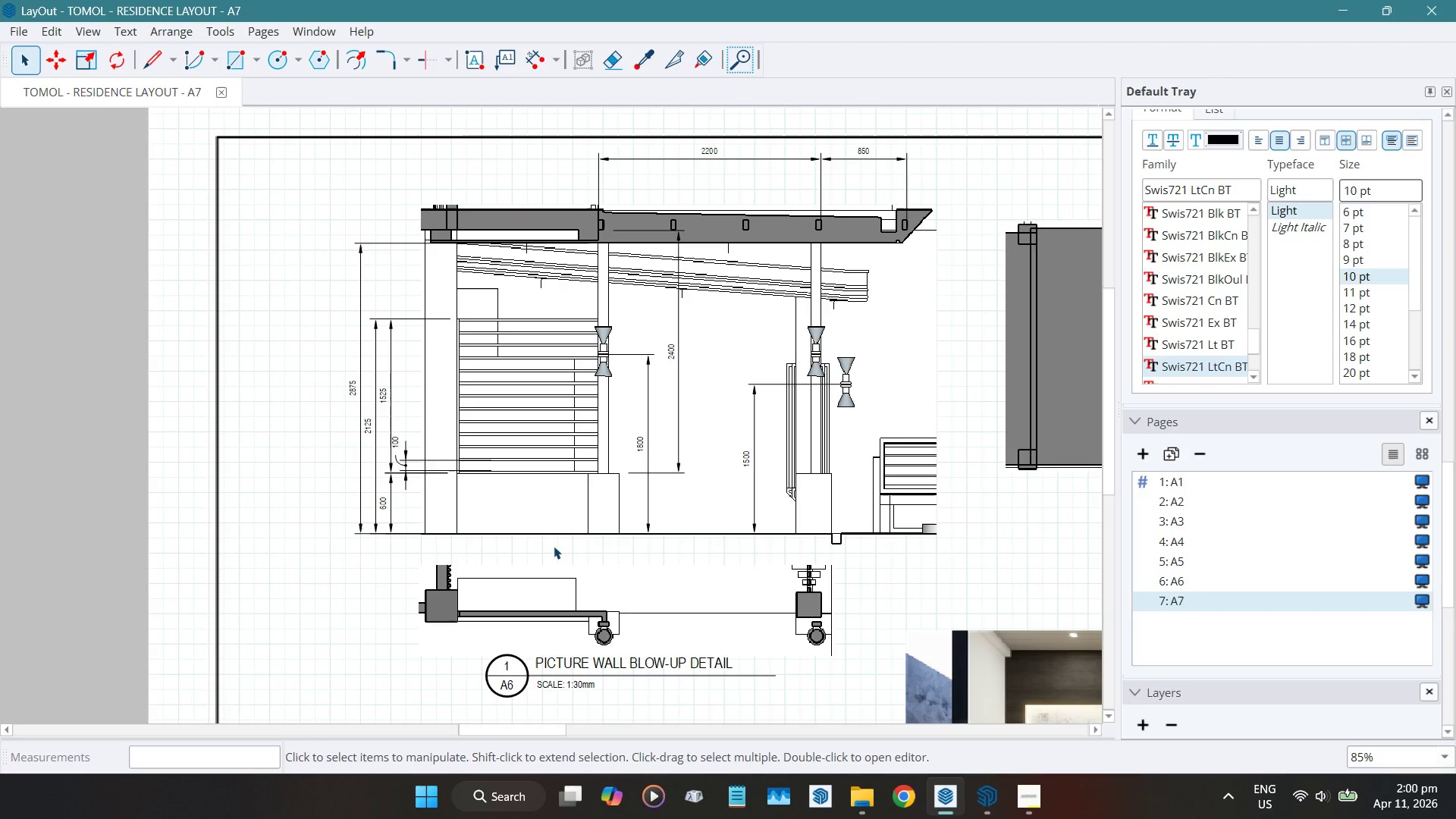 
wait(7.76)
 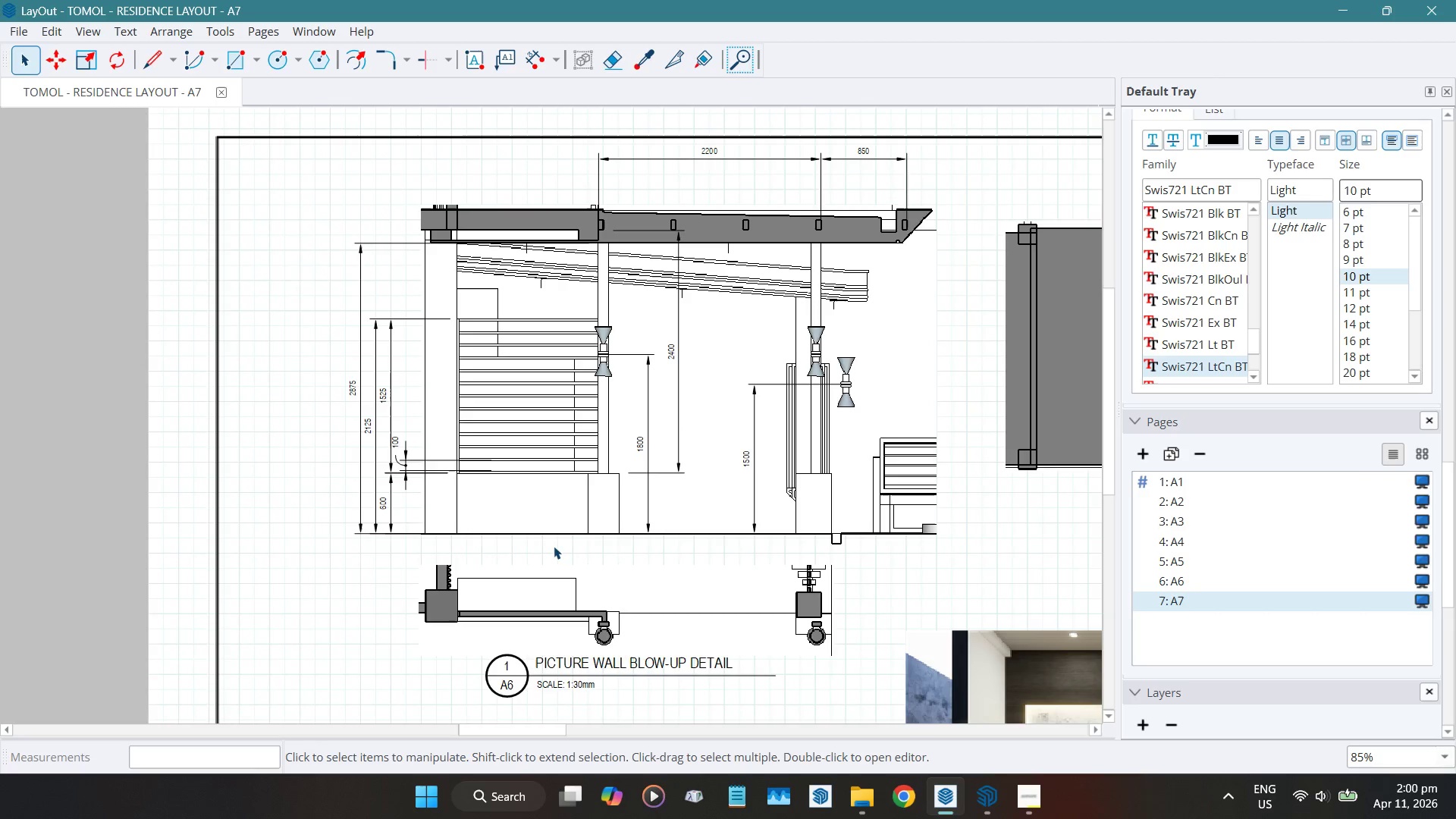 
left_click([1175, 581])
 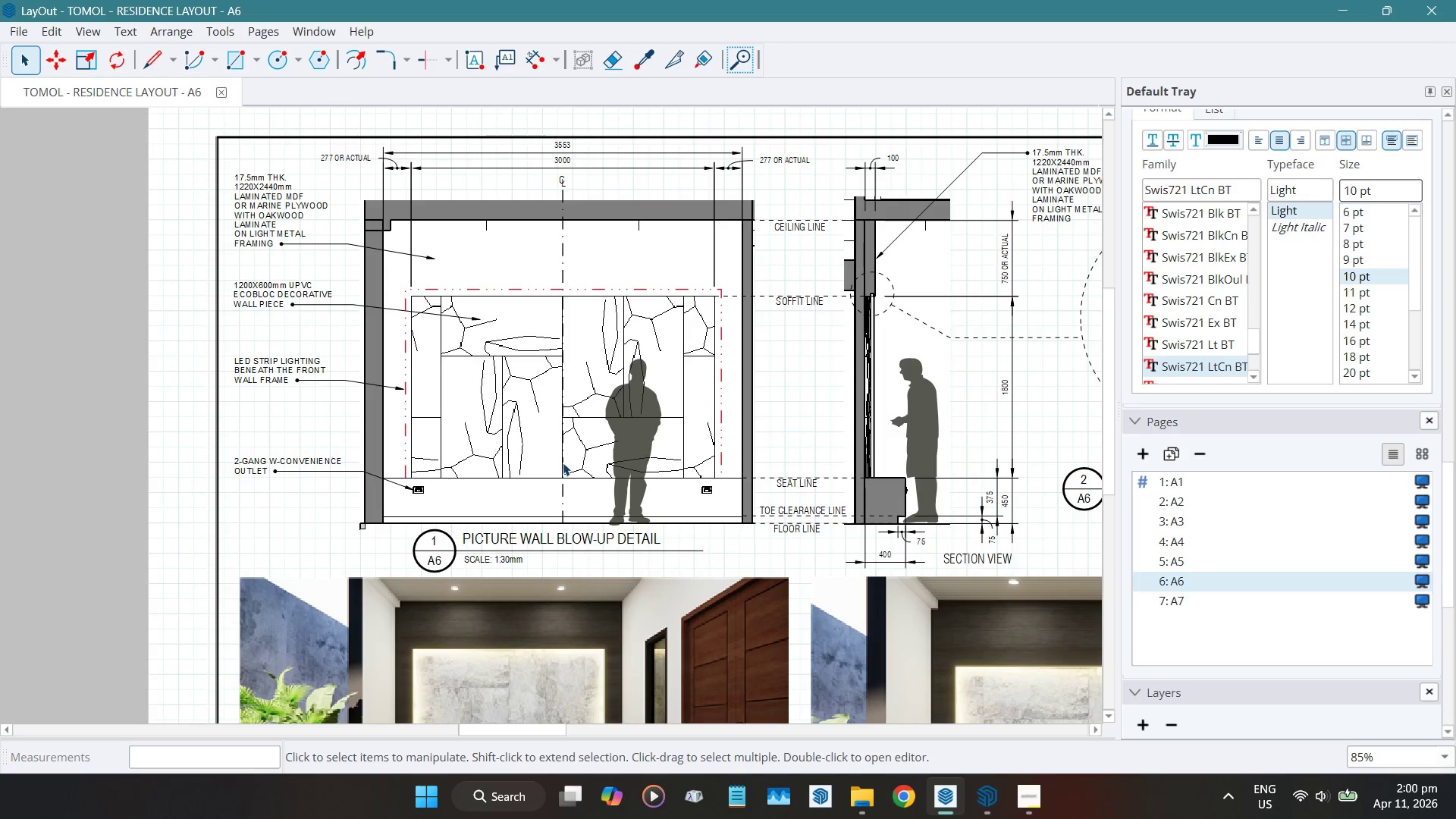 
scroll: coordinate [456, 450], scroll_direction: down, amount: 5.0
 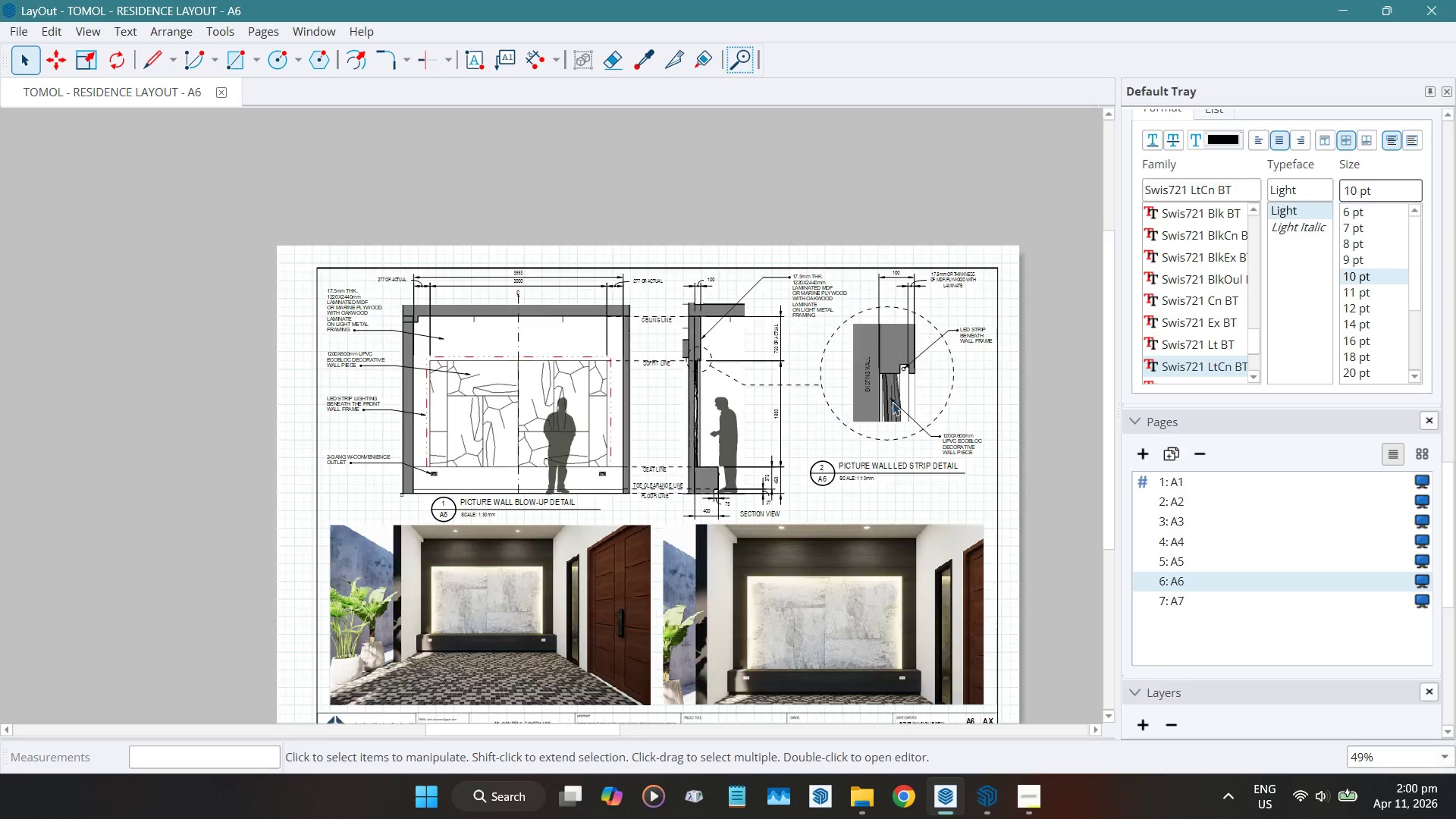 
scroll: coordinate [863, 388], scroll_direction: up, amount: 5.0
 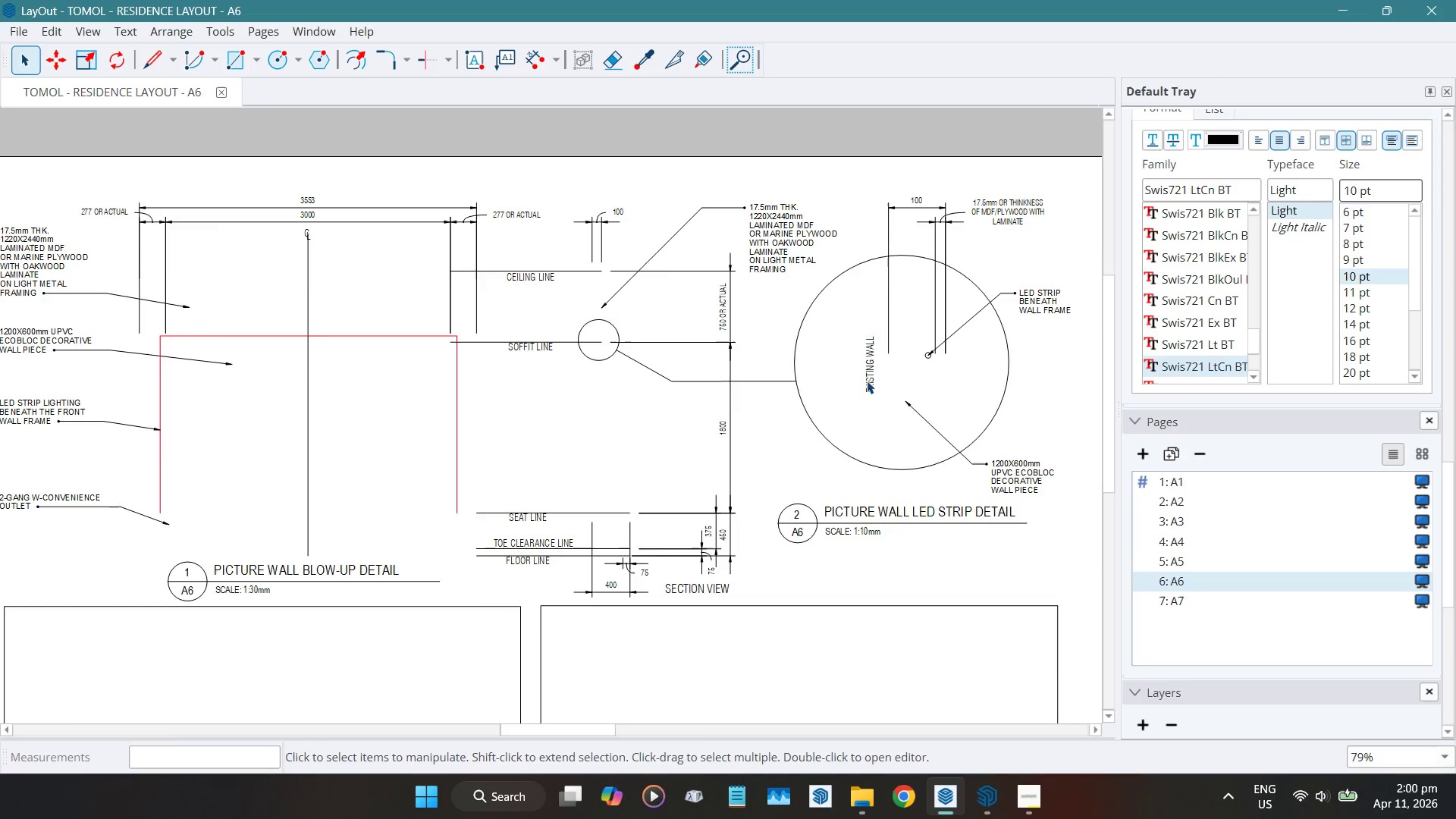 
left_click([867, 381])
 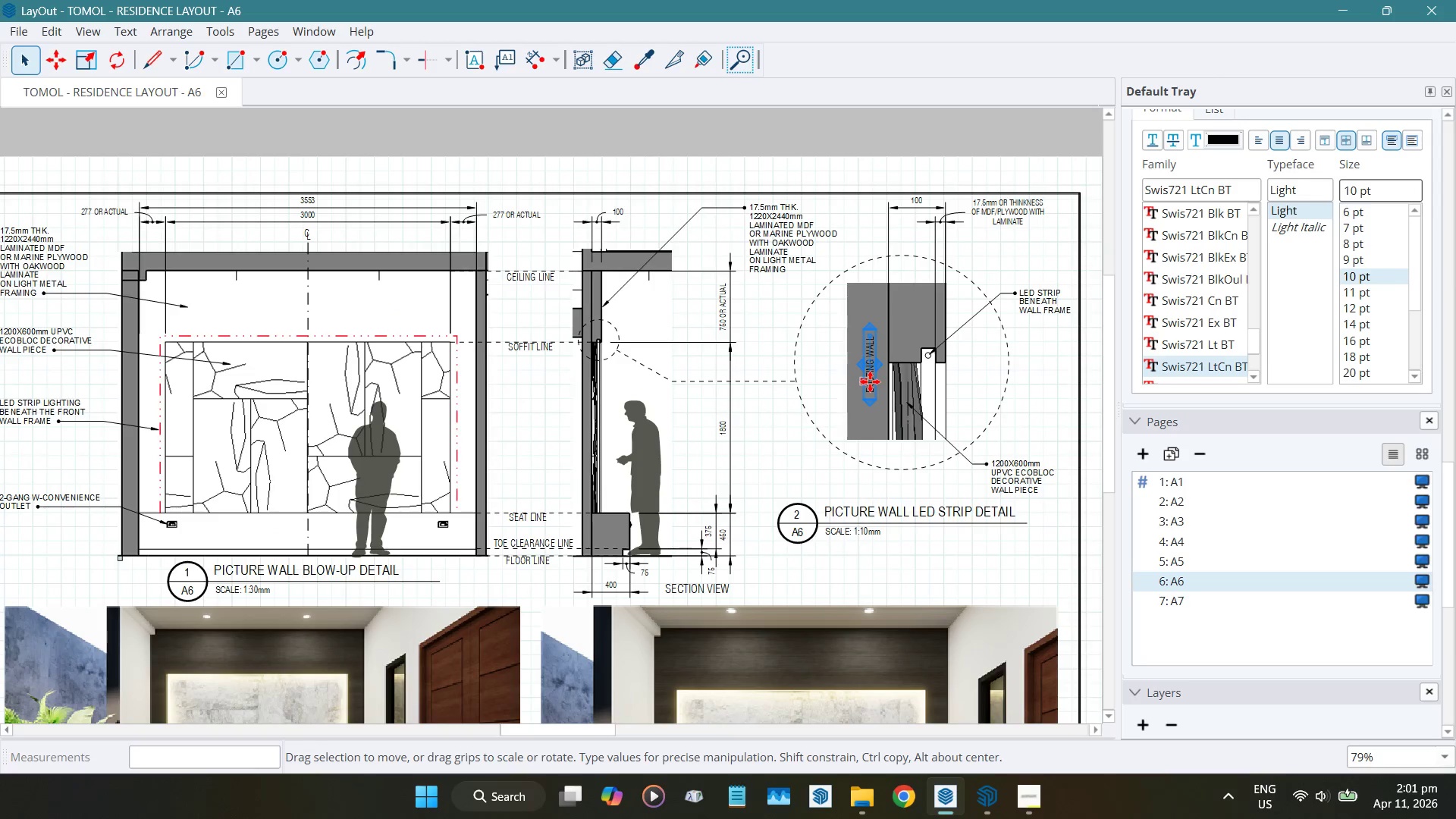 
key(Control+C)
 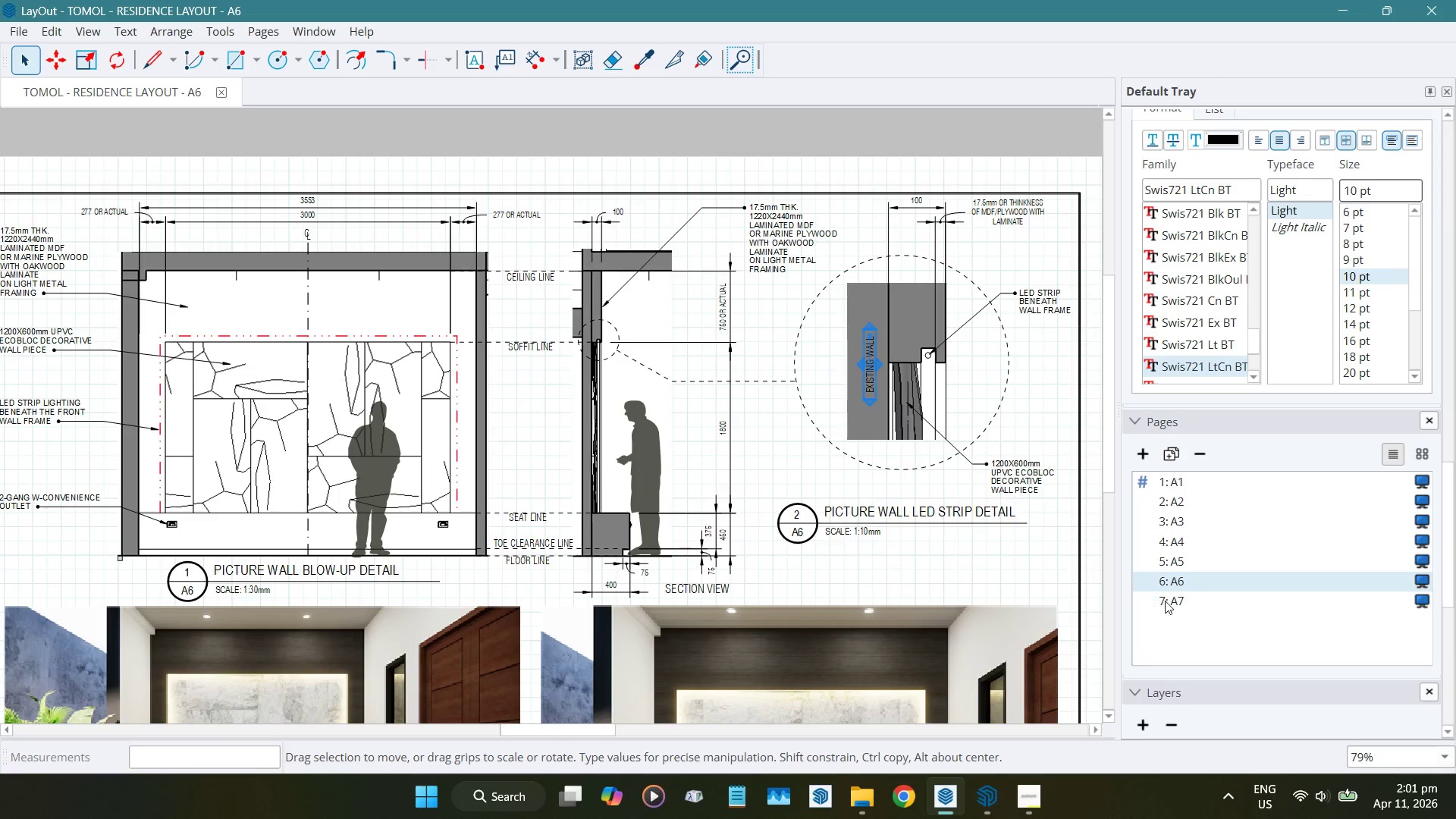 
left_click([1178, 601])
 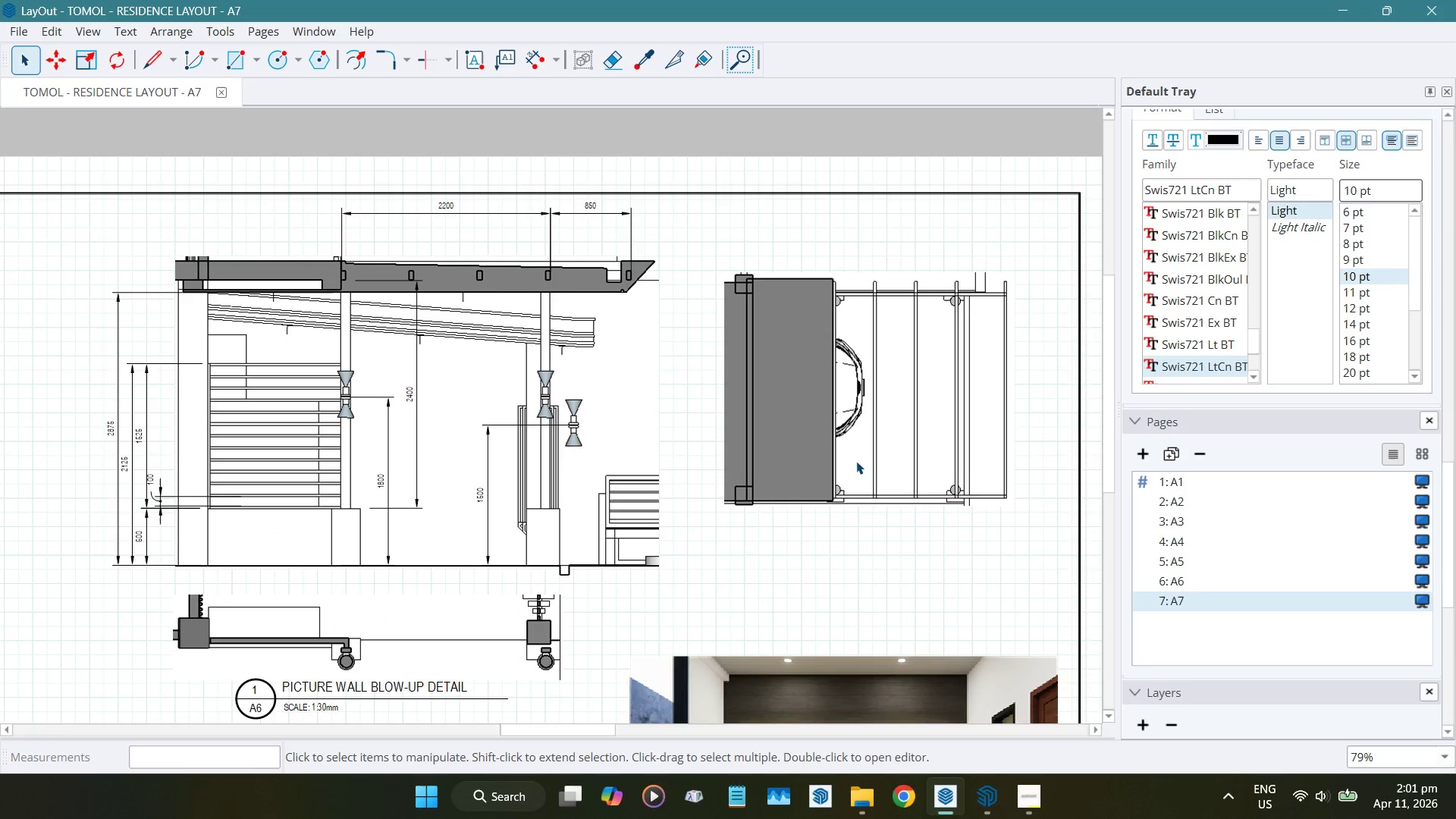 
key(Control+V)
 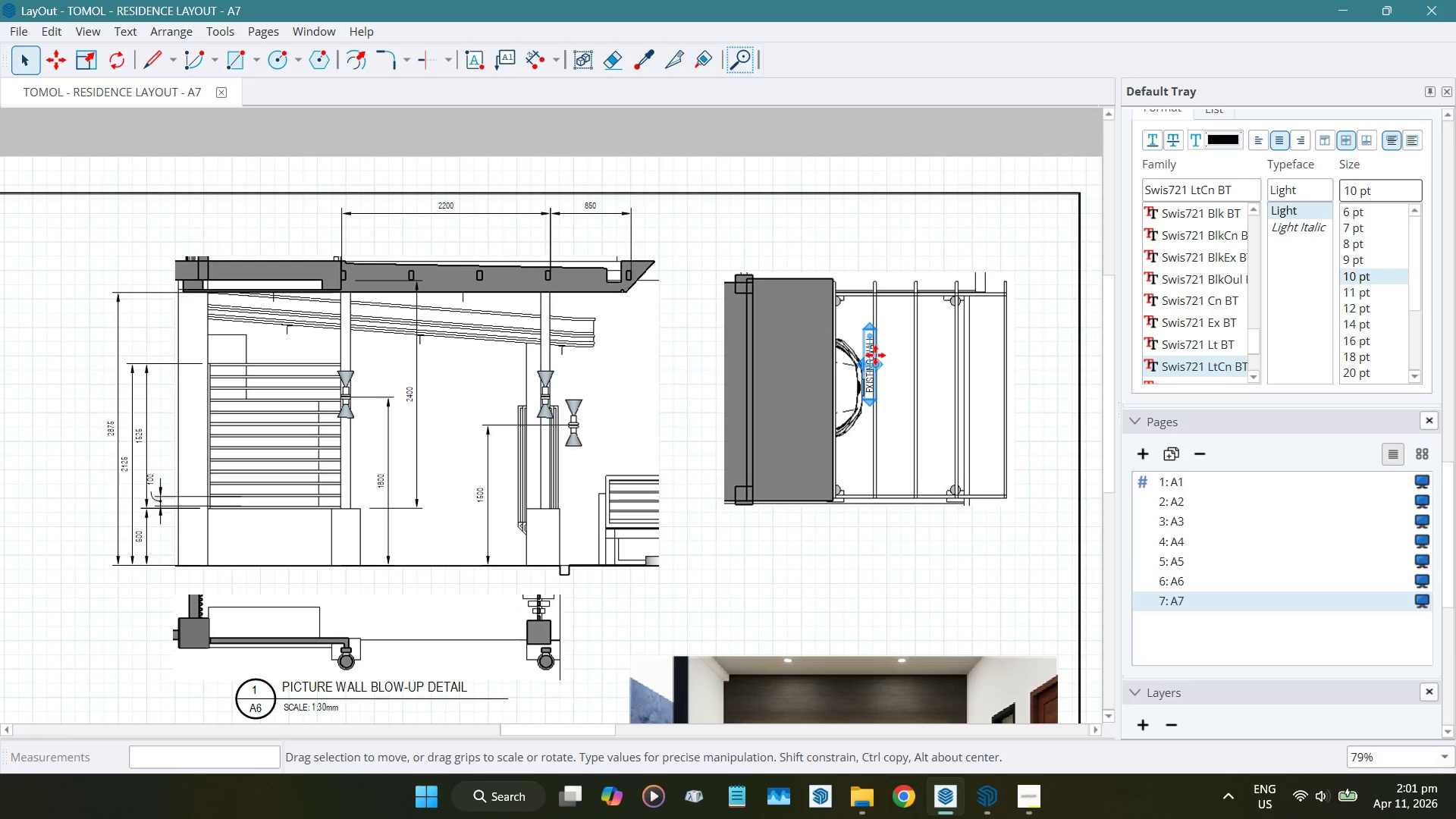 
left_click_drag(start_coordinate=[875, 354], to_coordinate=[197, 406])
 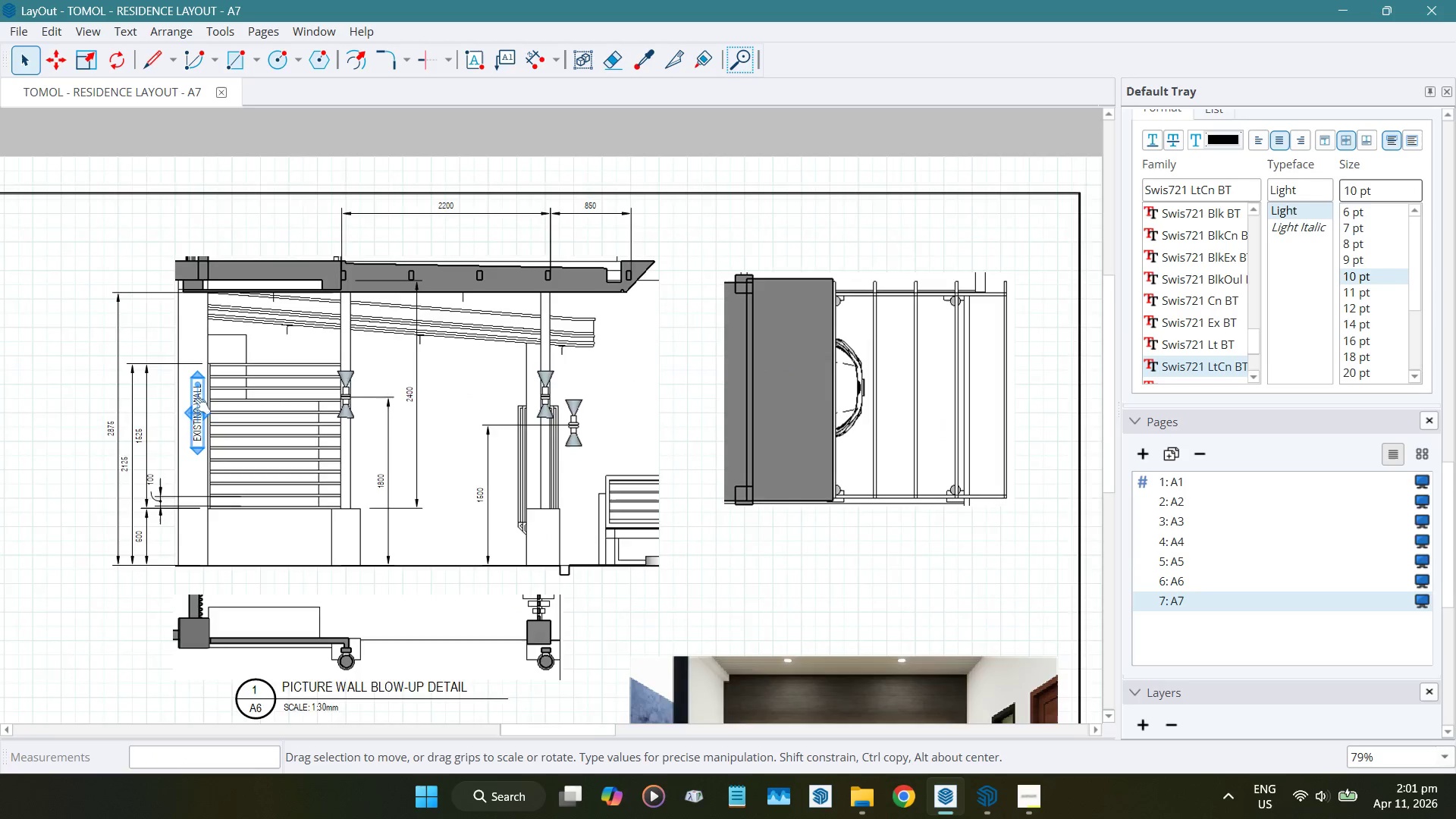 
scroll: coordinate [179, 400], scroll_direction: up, amount: 10.0
 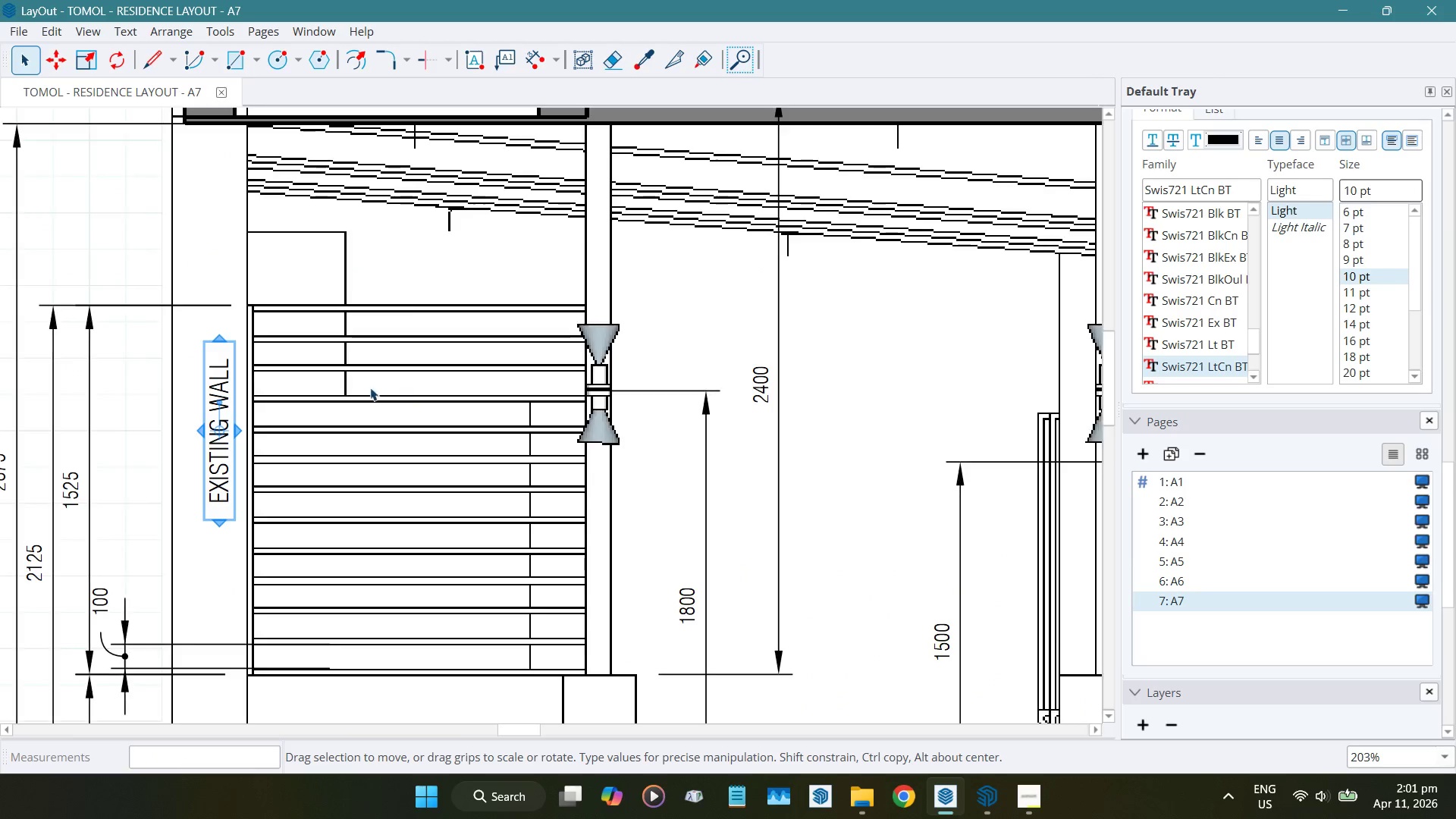 
scroll: coordinate [347, 388], scroll_direction: down, amount: 6.0
 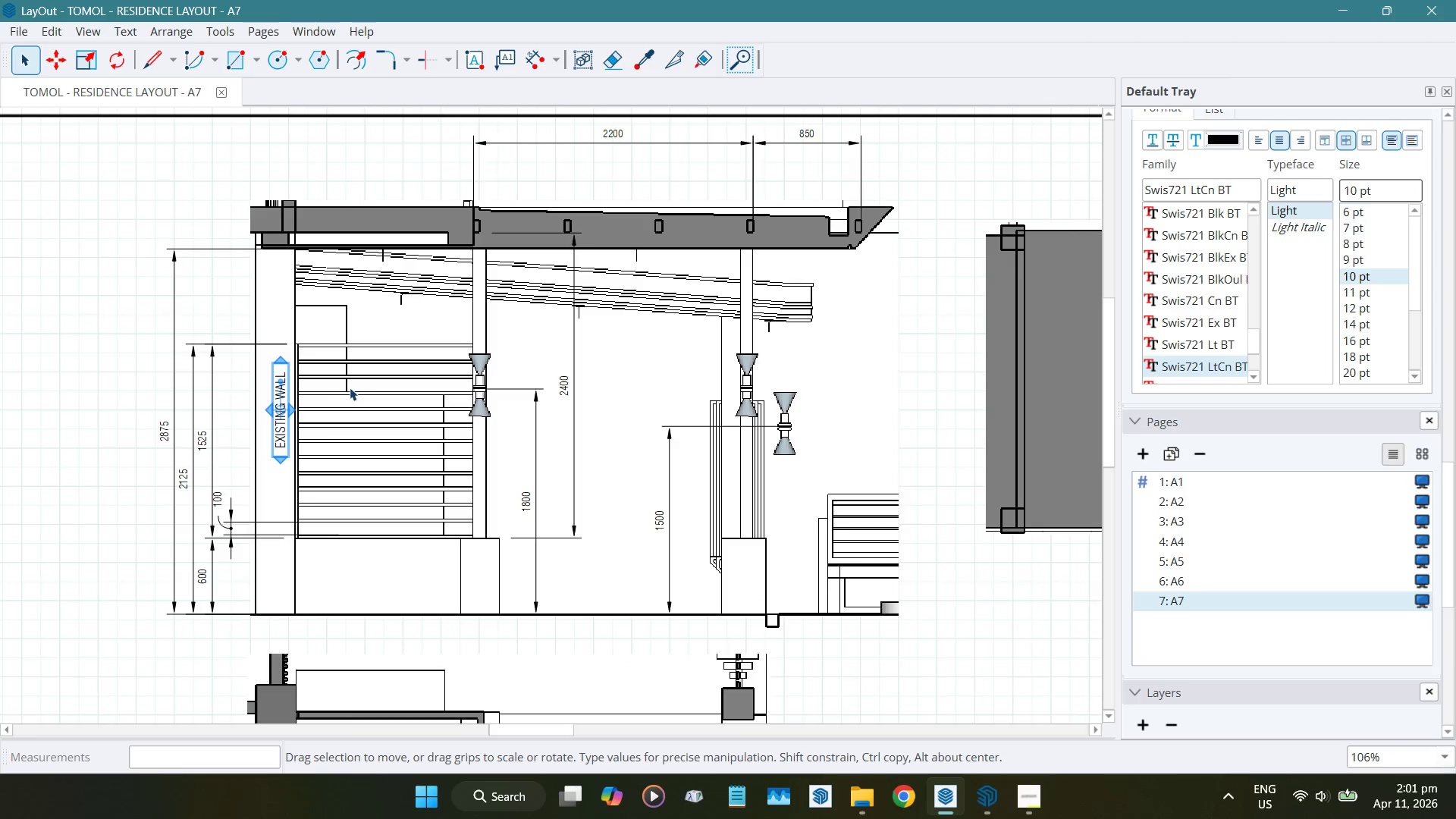 
key(ArrowLeft)
 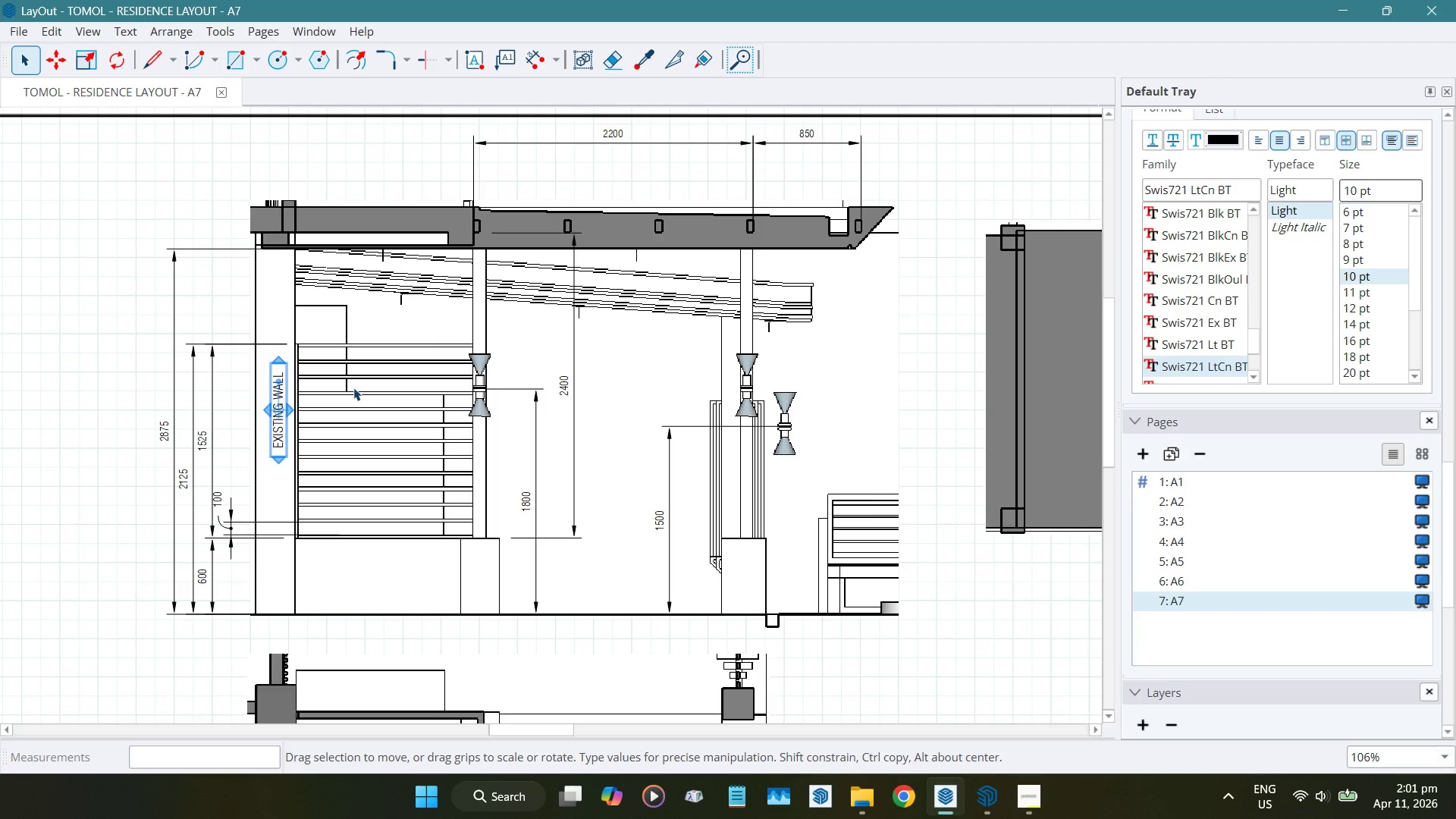 
key(ArrowLeft)
 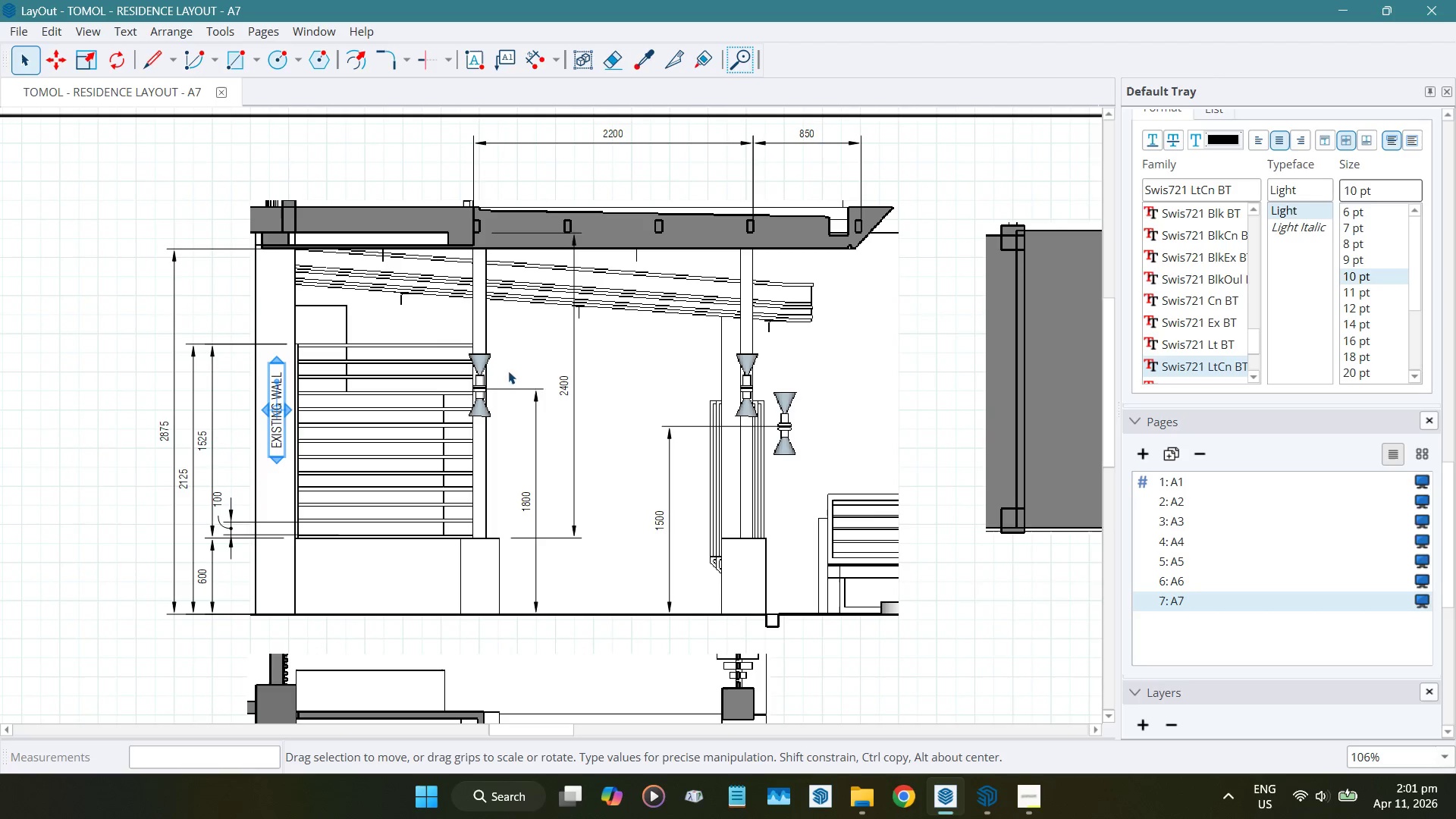 
left_click([968, 172])
 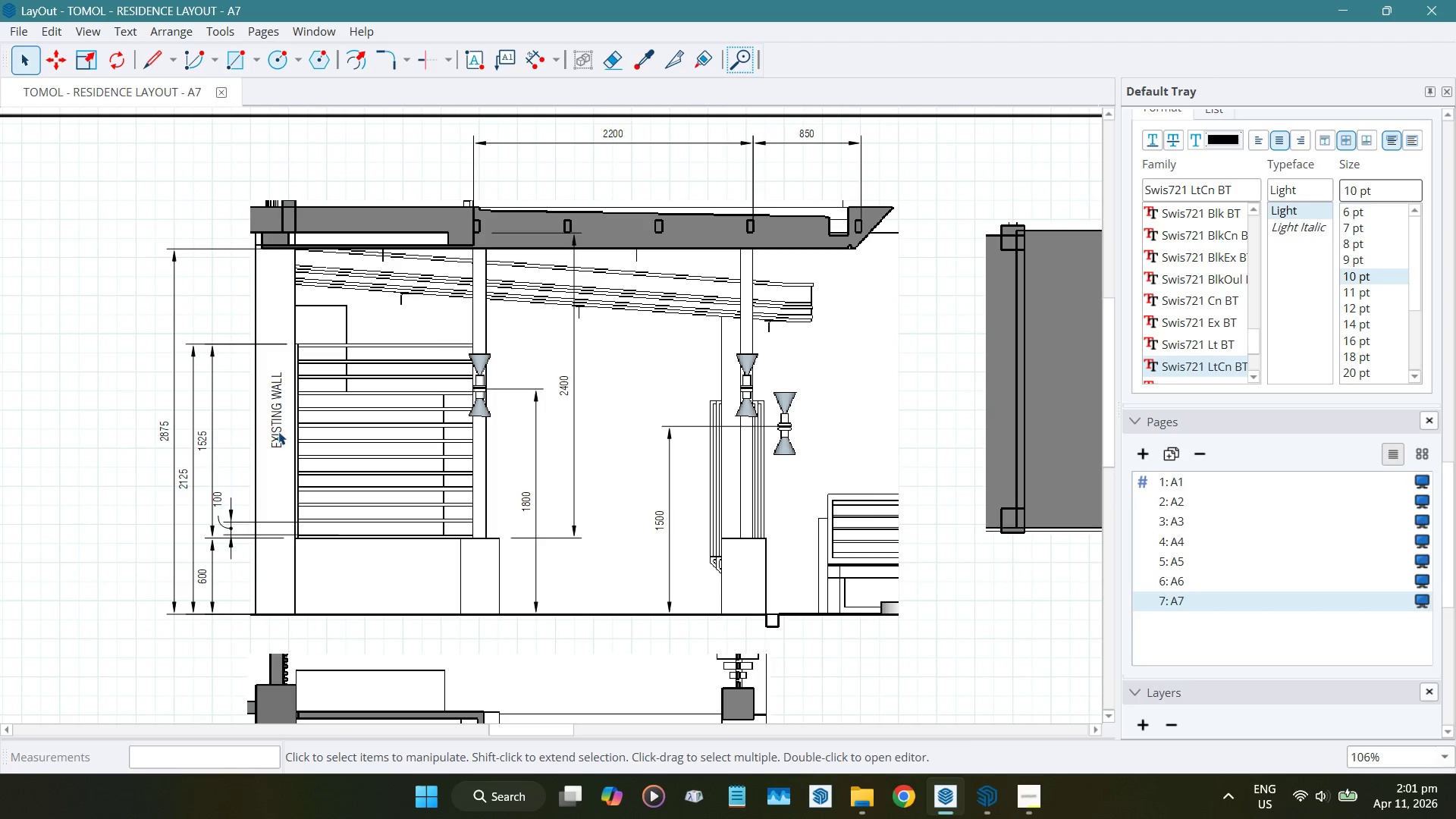 
scroll: coordinate [280, 431], scroll_direction: up, amount: 5.0
 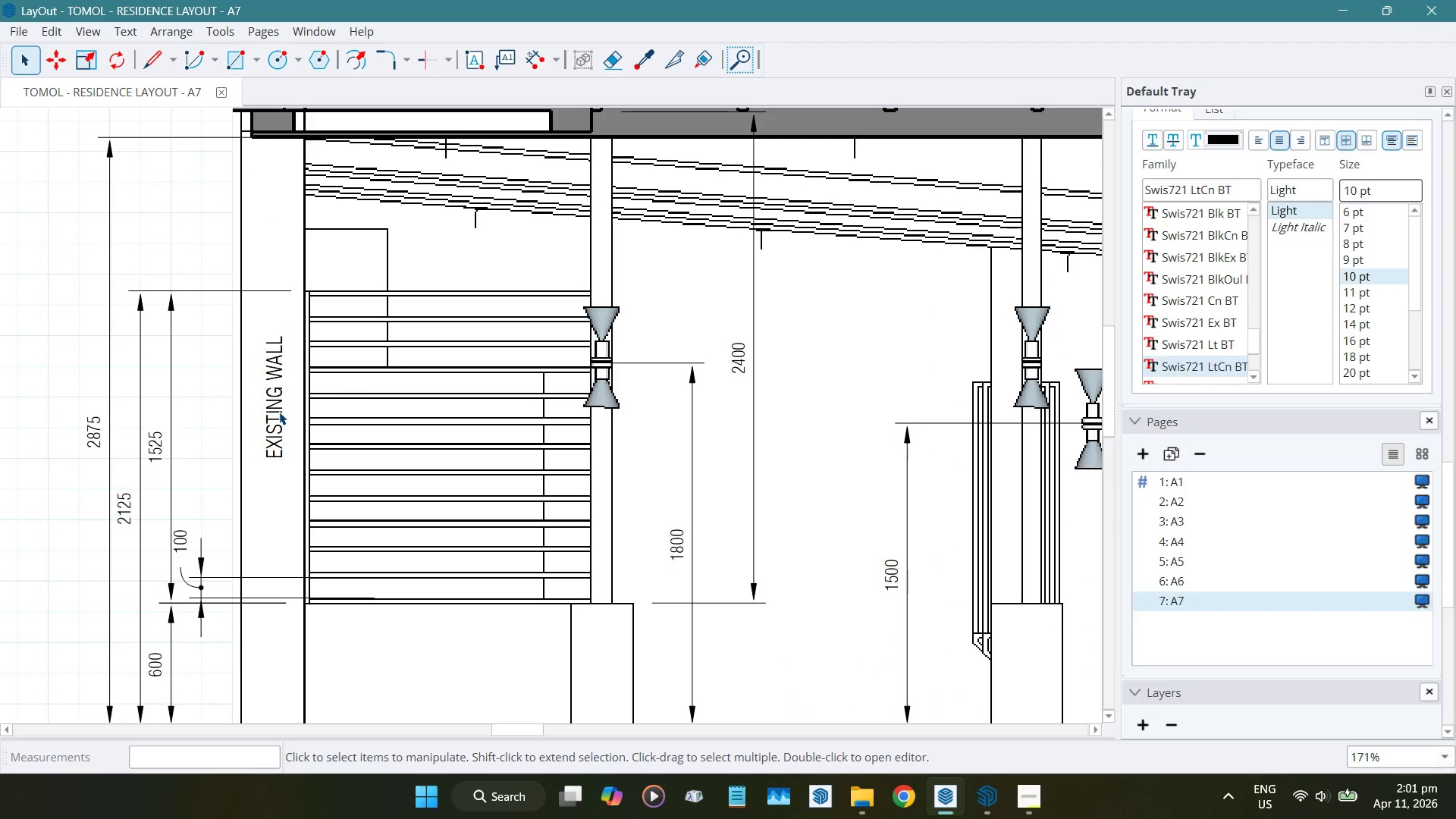 
double_click([279, 412])
 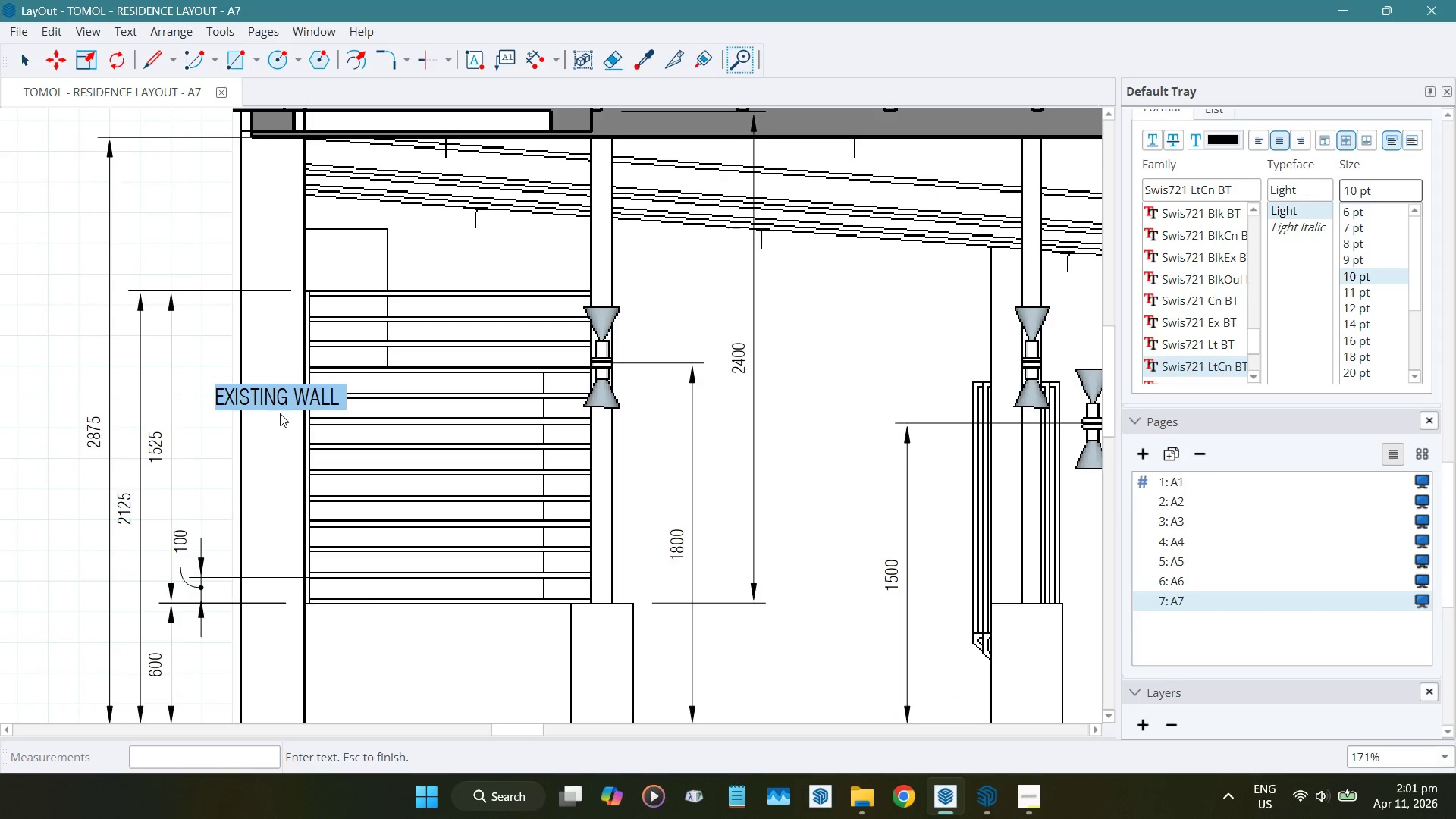 
key(ArrowRight)
 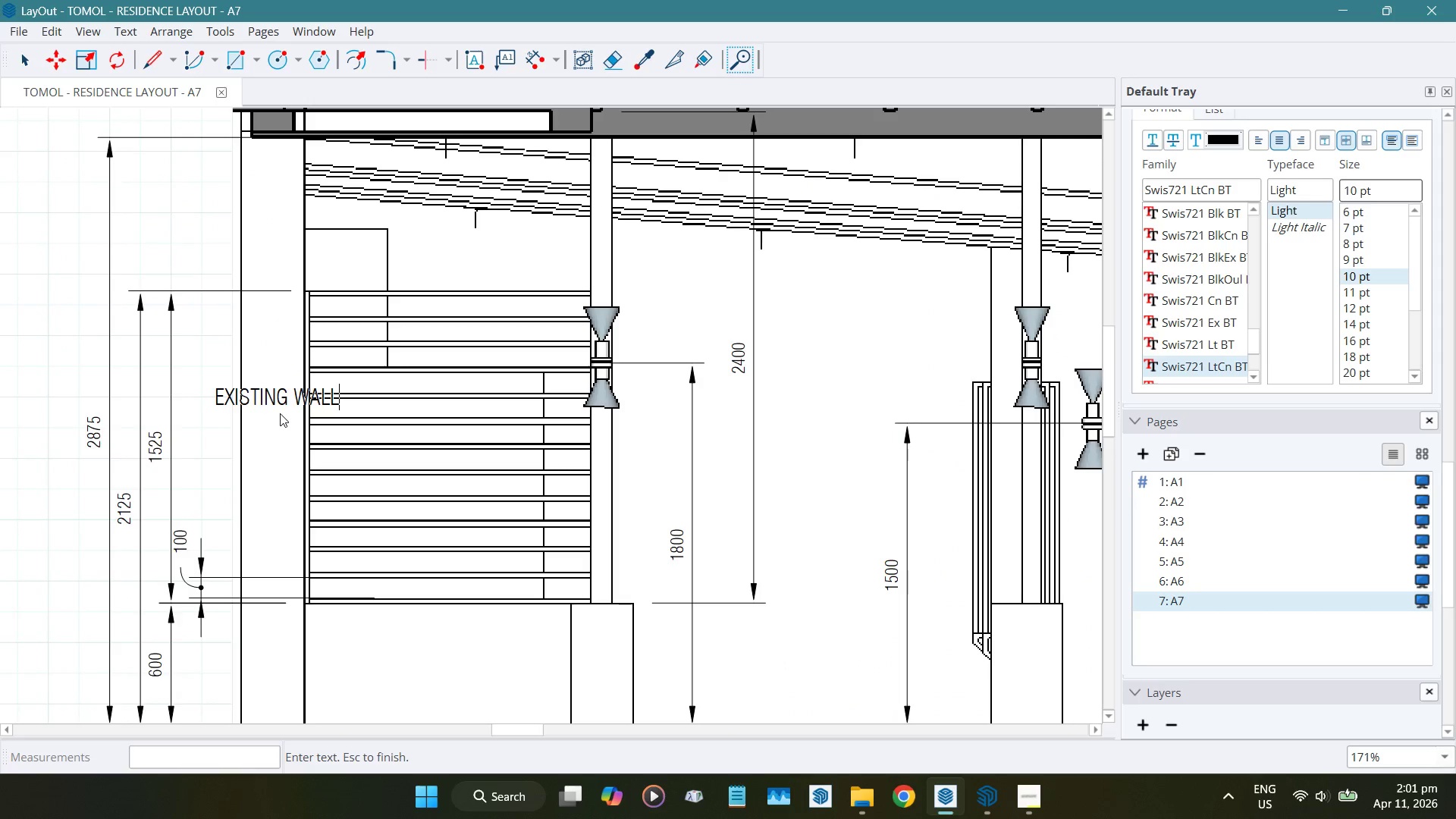 
key(Backspace)
key(Backspace)
key(Backspace)
key(Backspace)
key(Backspace)
type( column)
 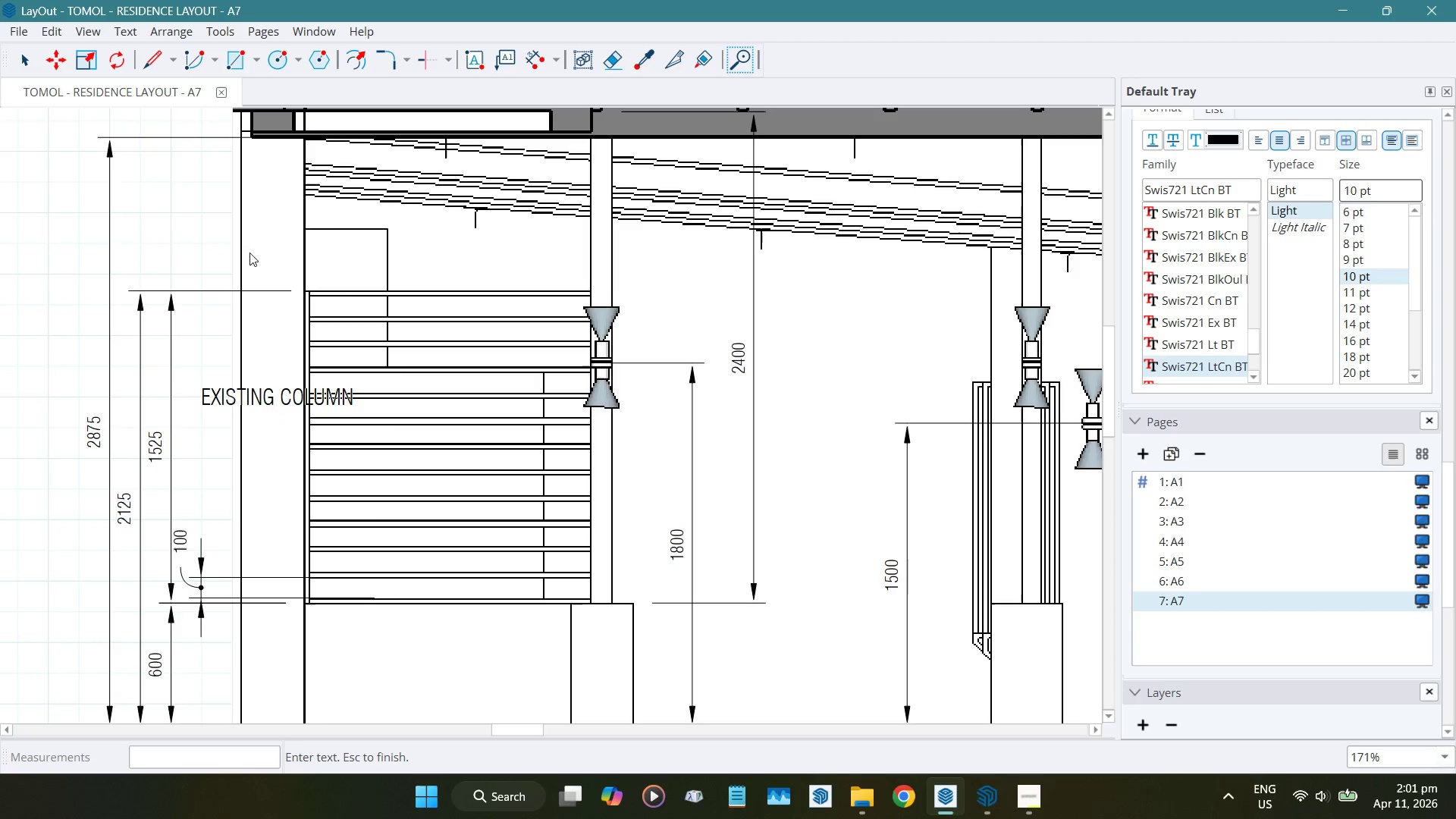 
left_click([169, 169])
 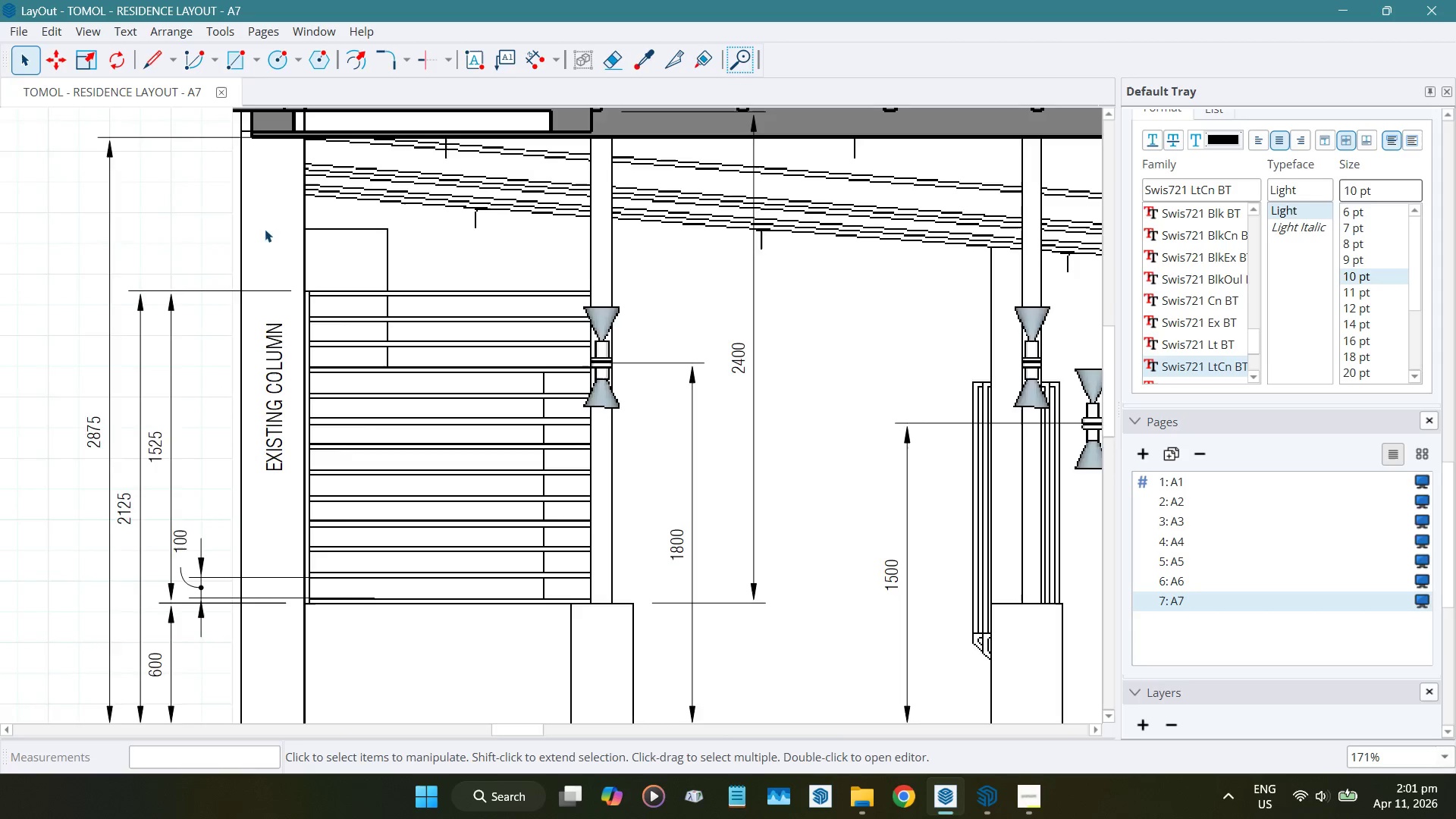 
scroll: coordinate [268, 299], scroll_direction: down, amount: 5.0
 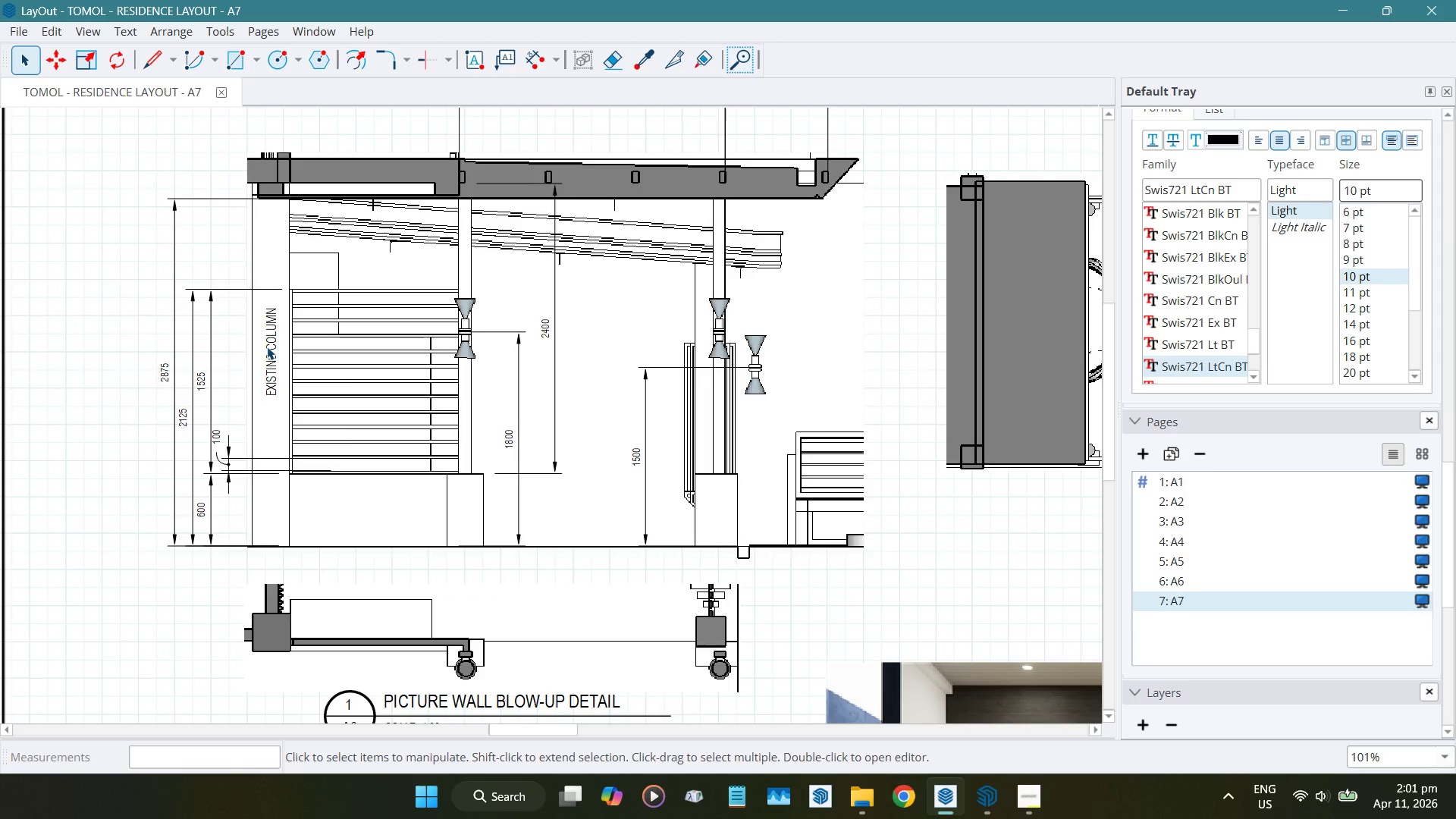 
left_click([270, 346])
 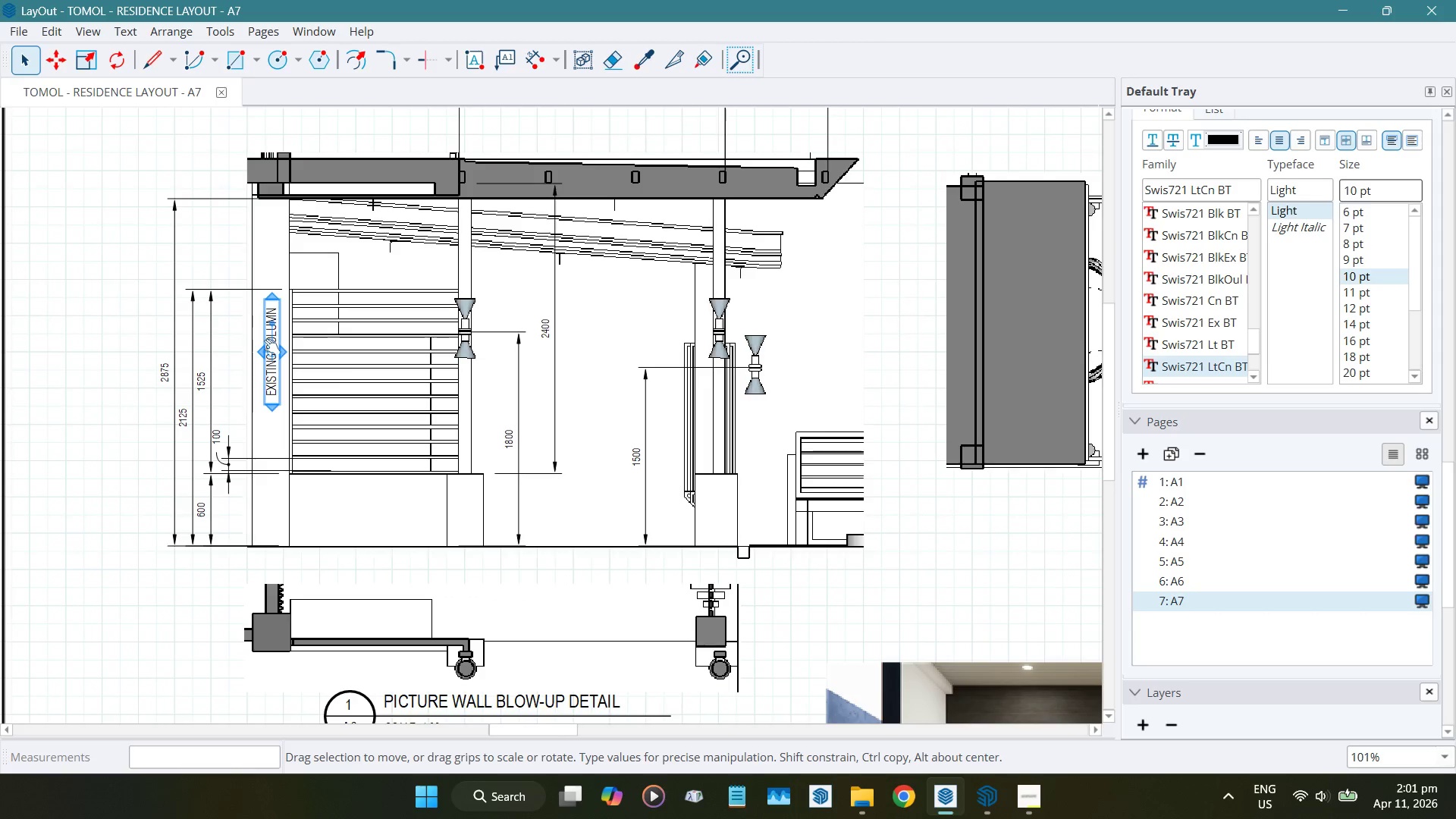 
key(Control+ControlLeft)
 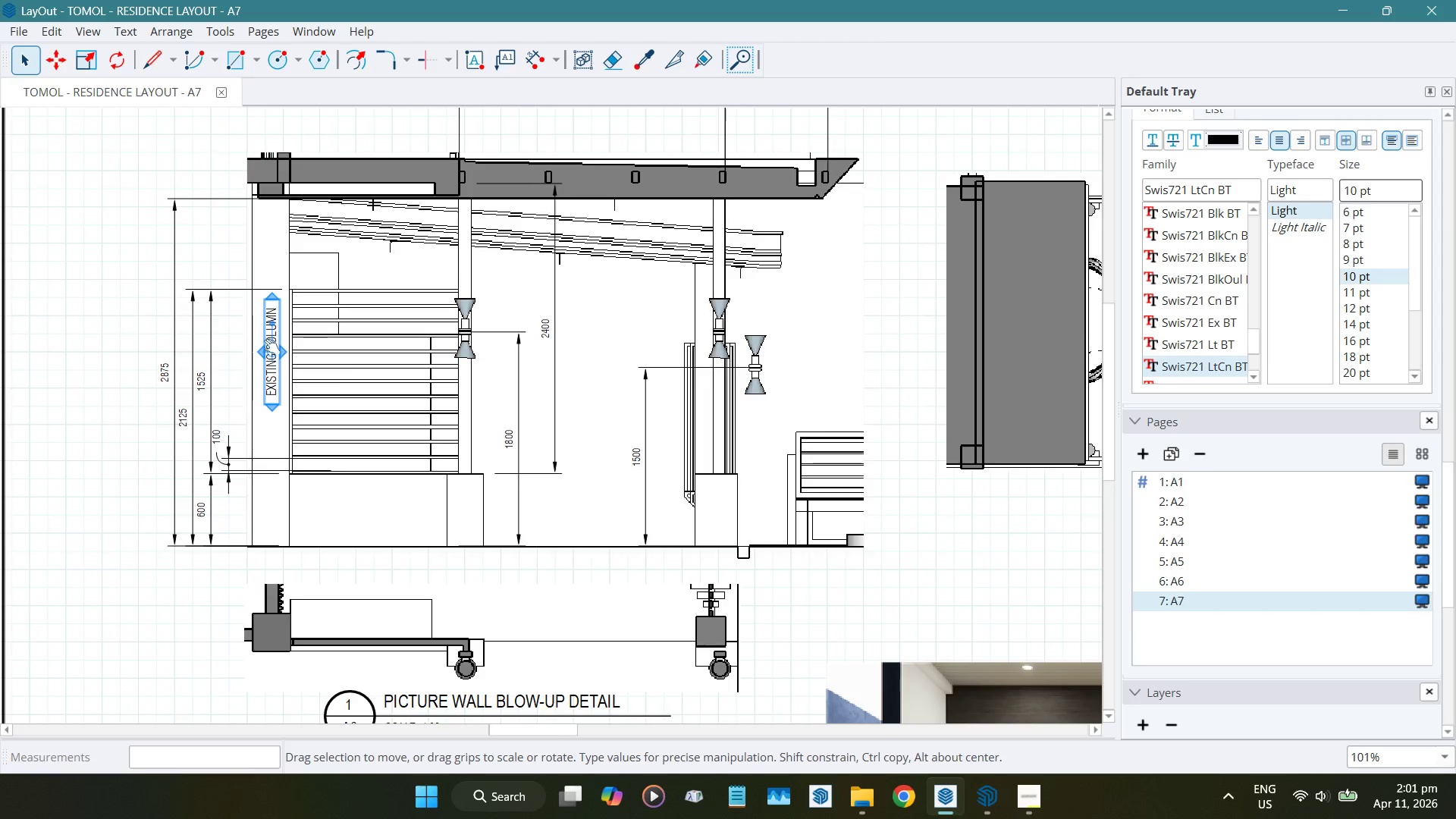 
key(Control+C)
 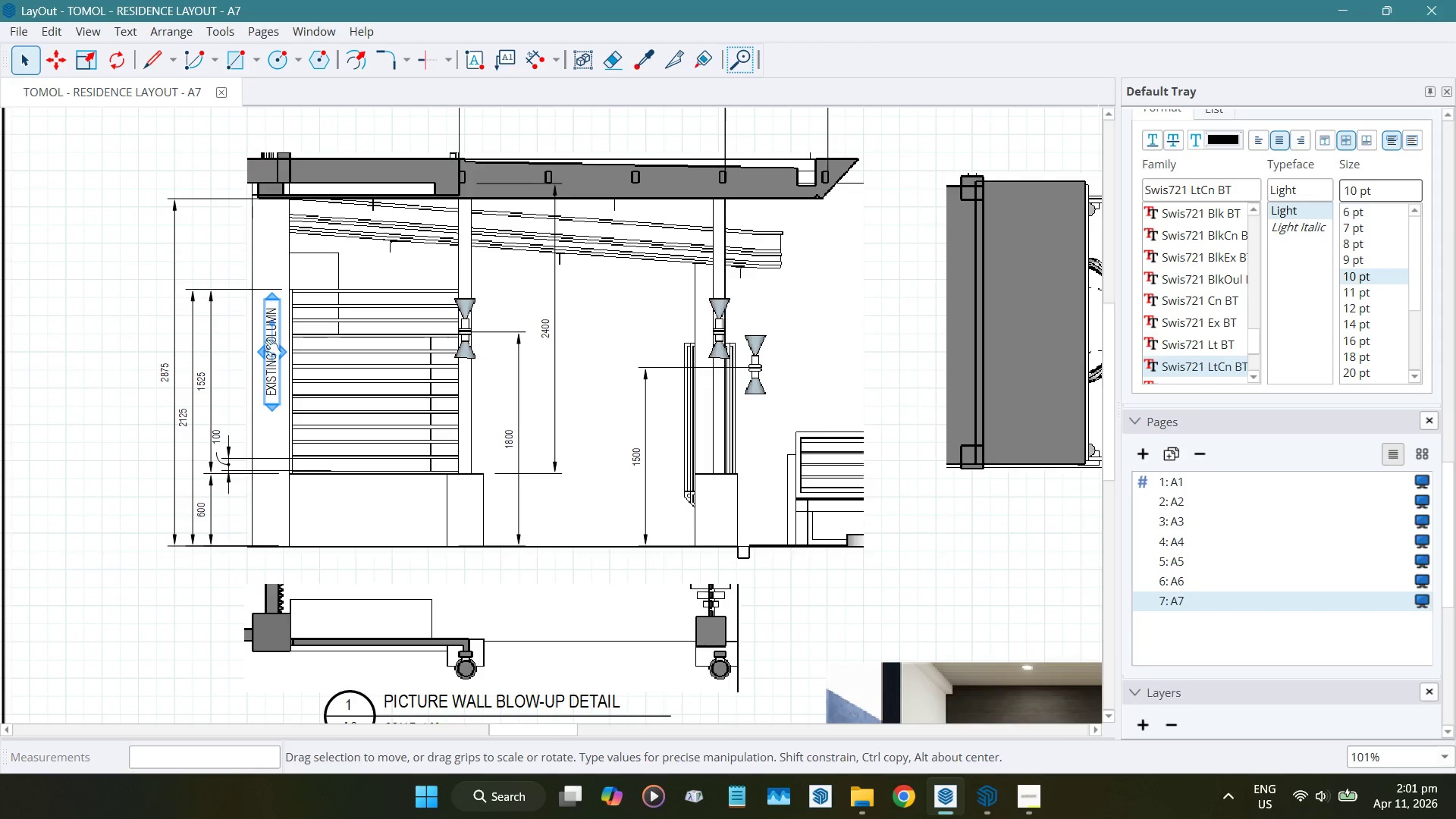 
key(Control+ControlLeft)
 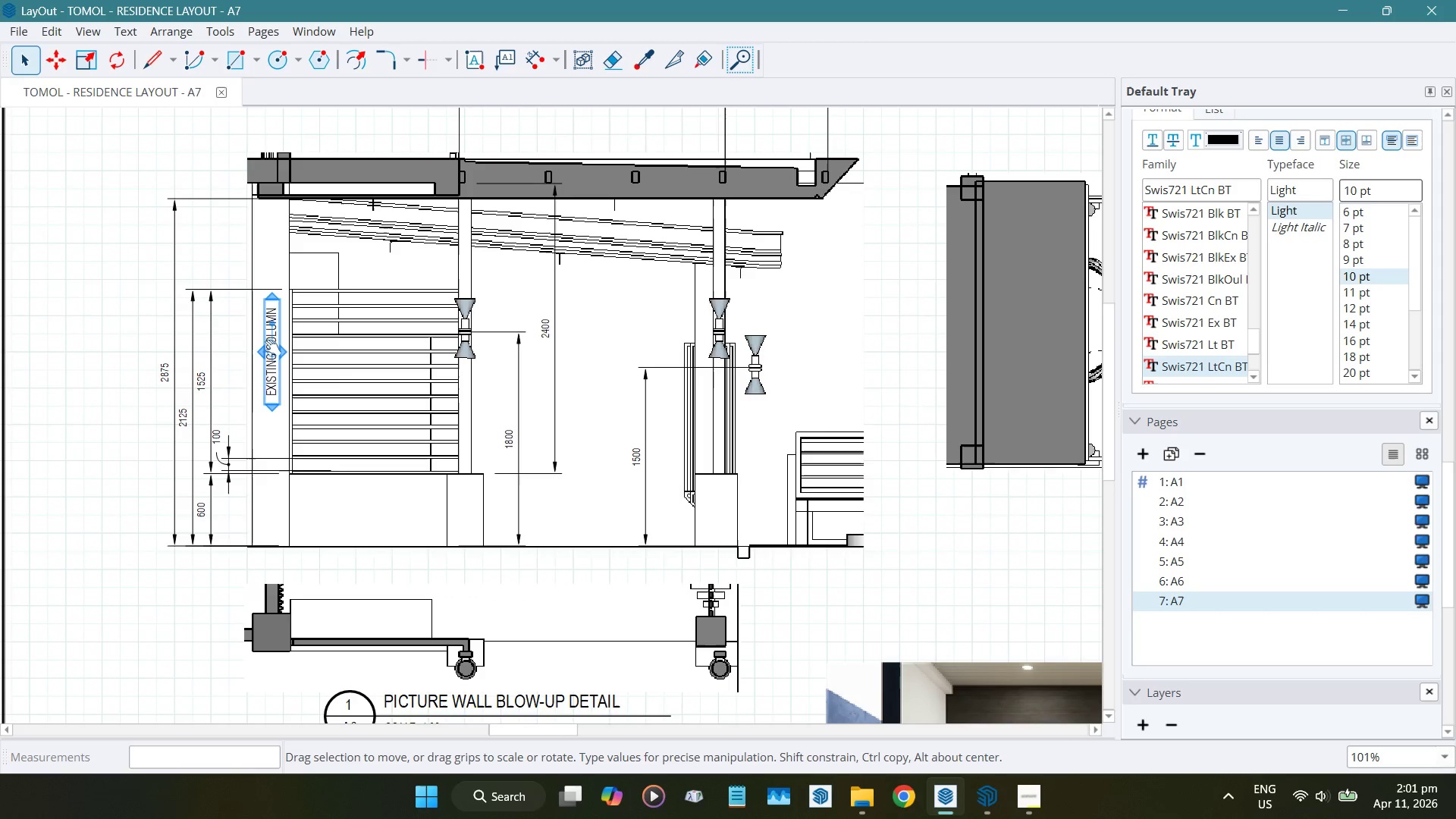 
key(Control+V)
 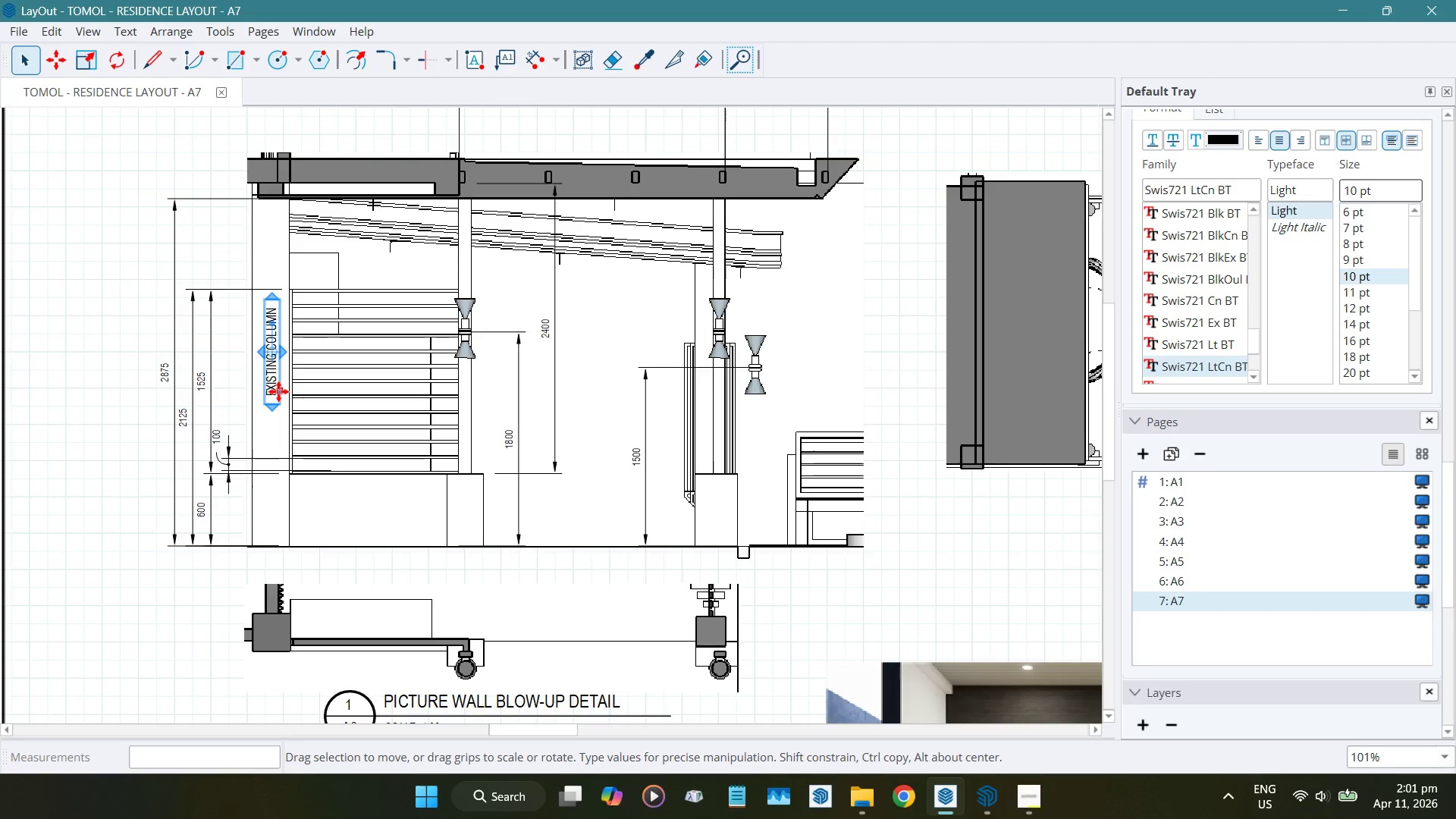 
left_click_drag(start_coordinate=[277, 391], to_coordinate=[479, 533])
 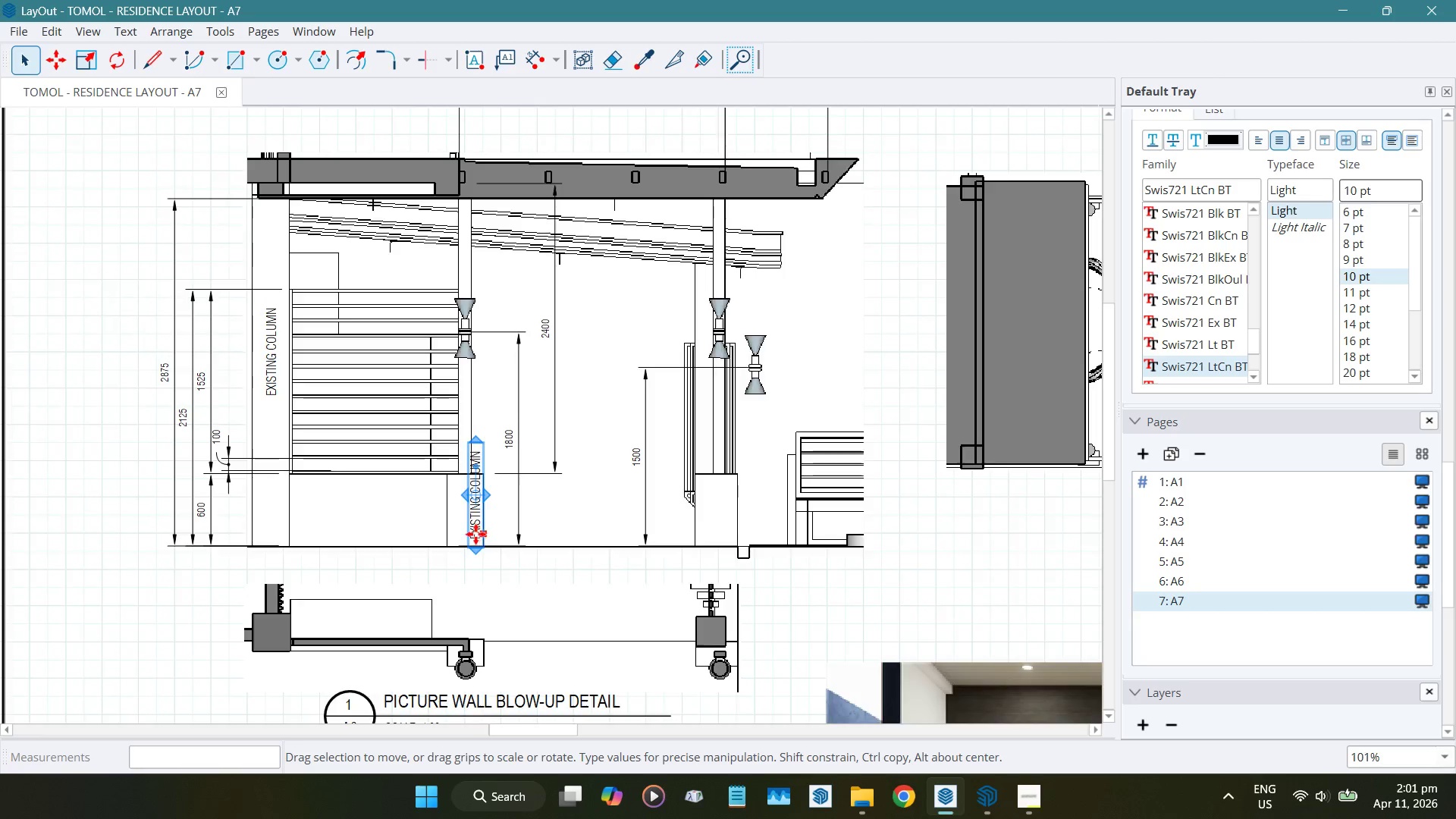 
scroll: coordinate [486, 535], scroll_direction: up, amount: 10.0
 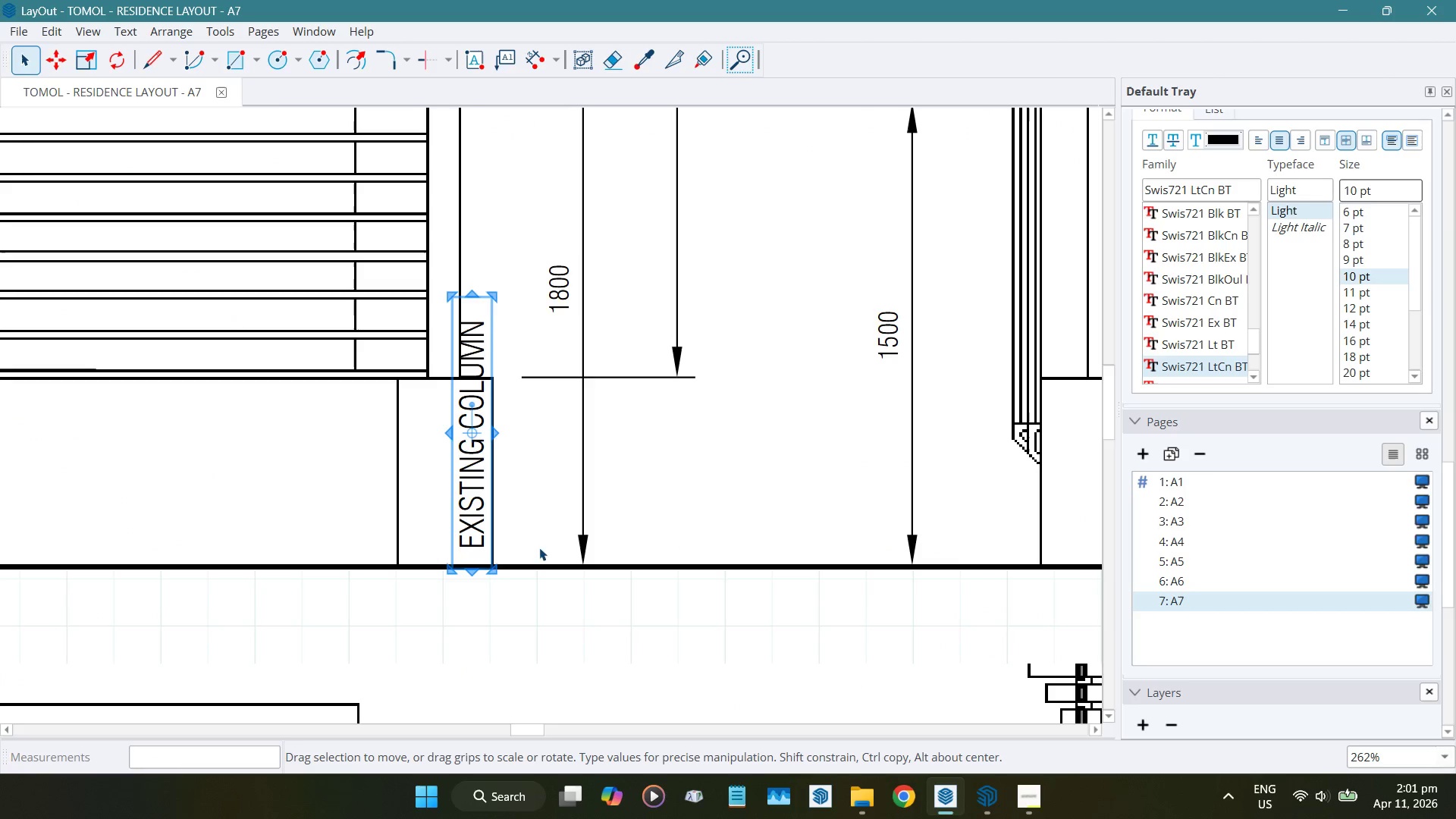 
key(ArrowLeft)
 